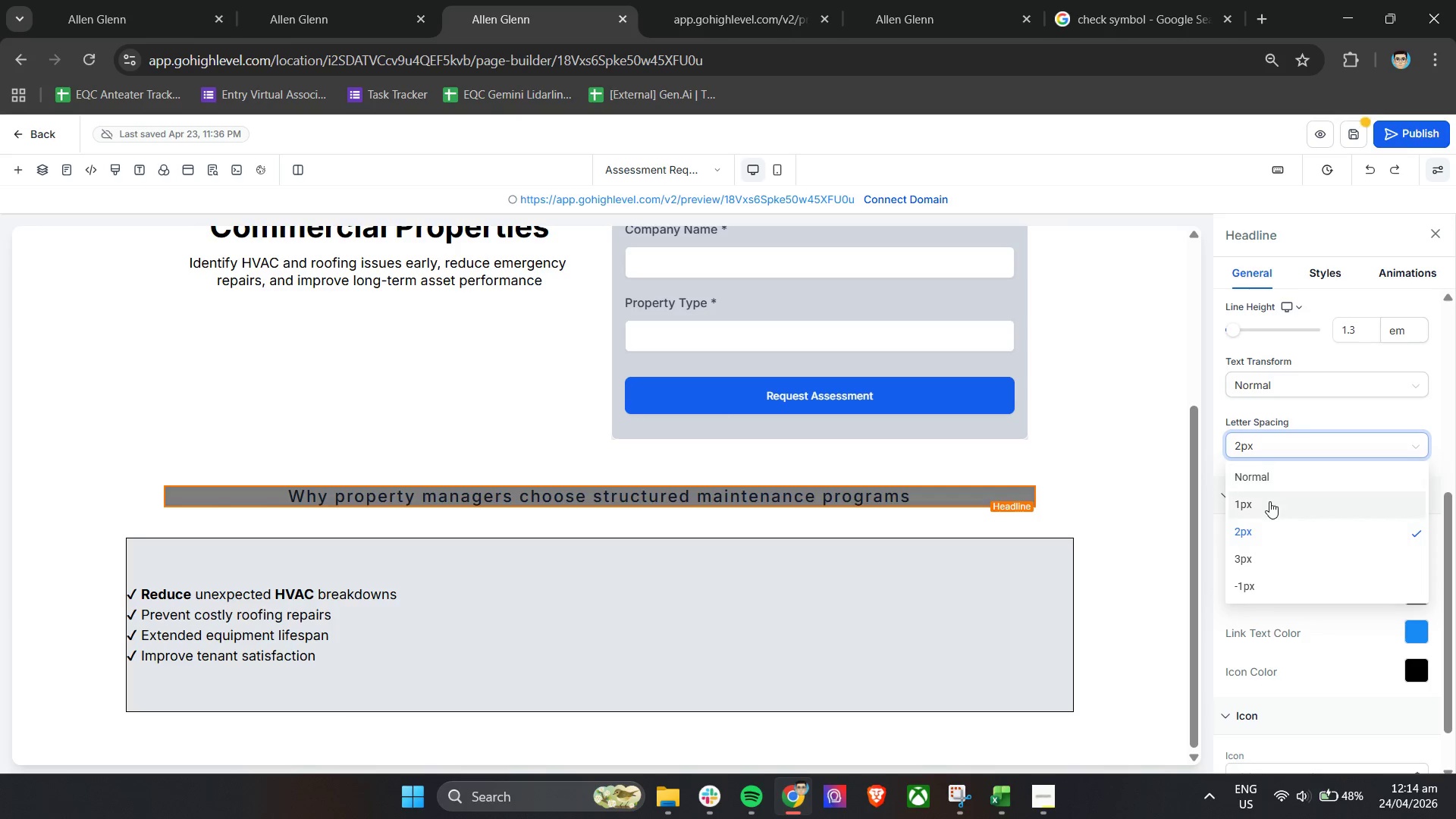 
left_click([1269, 501])
 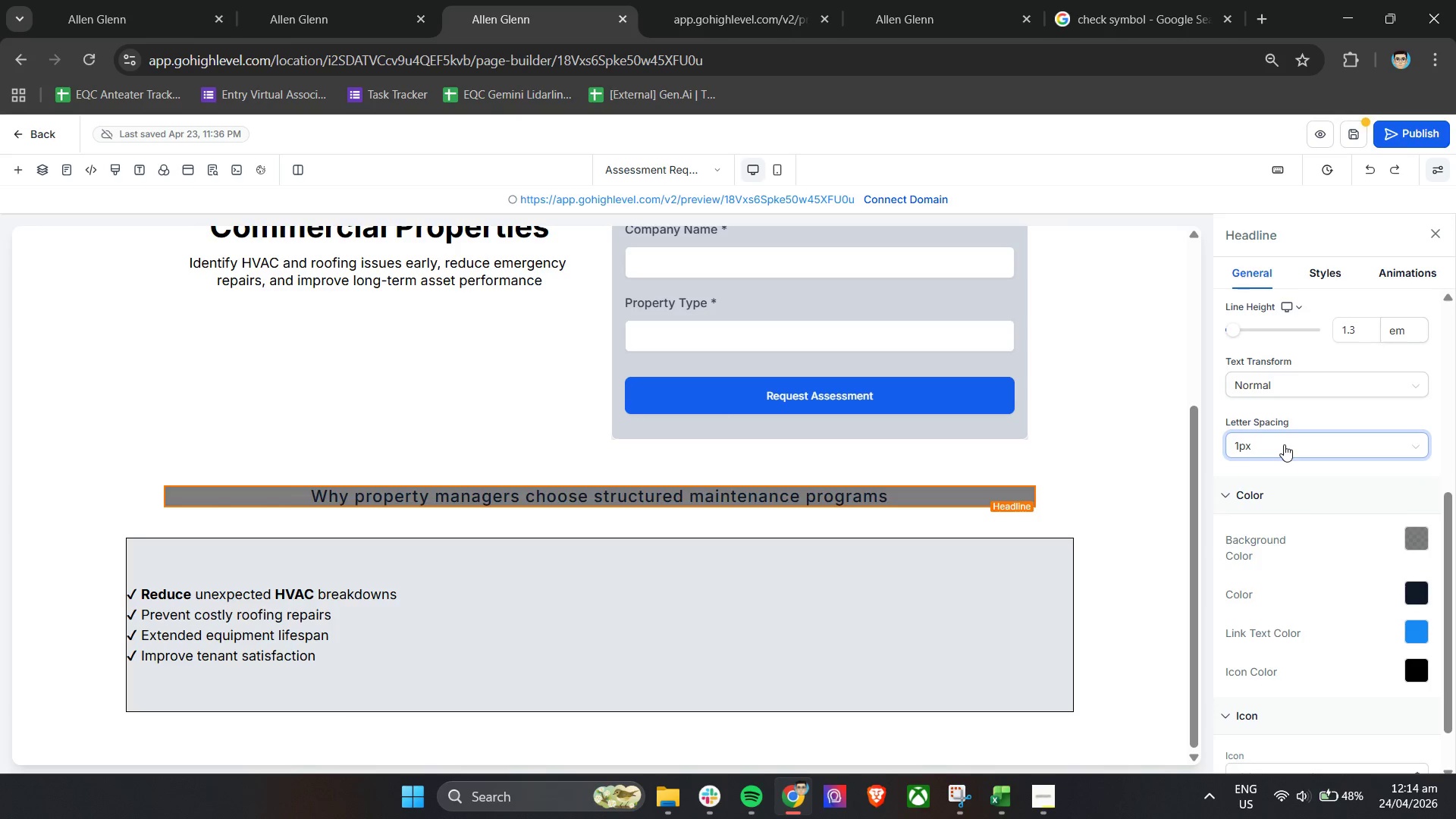 
double_click([1271, 472])
 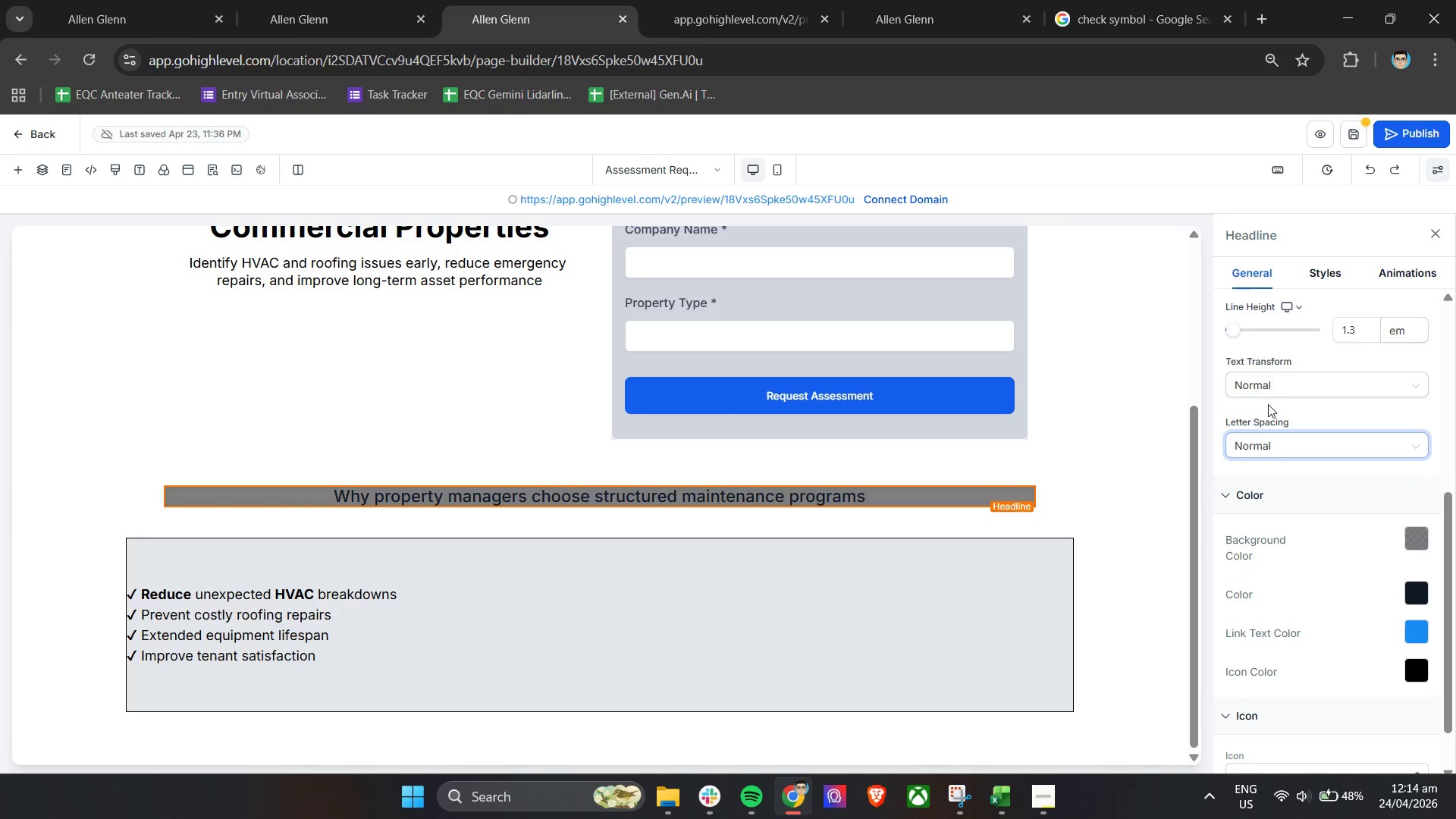 
left_click([1278, 388])
 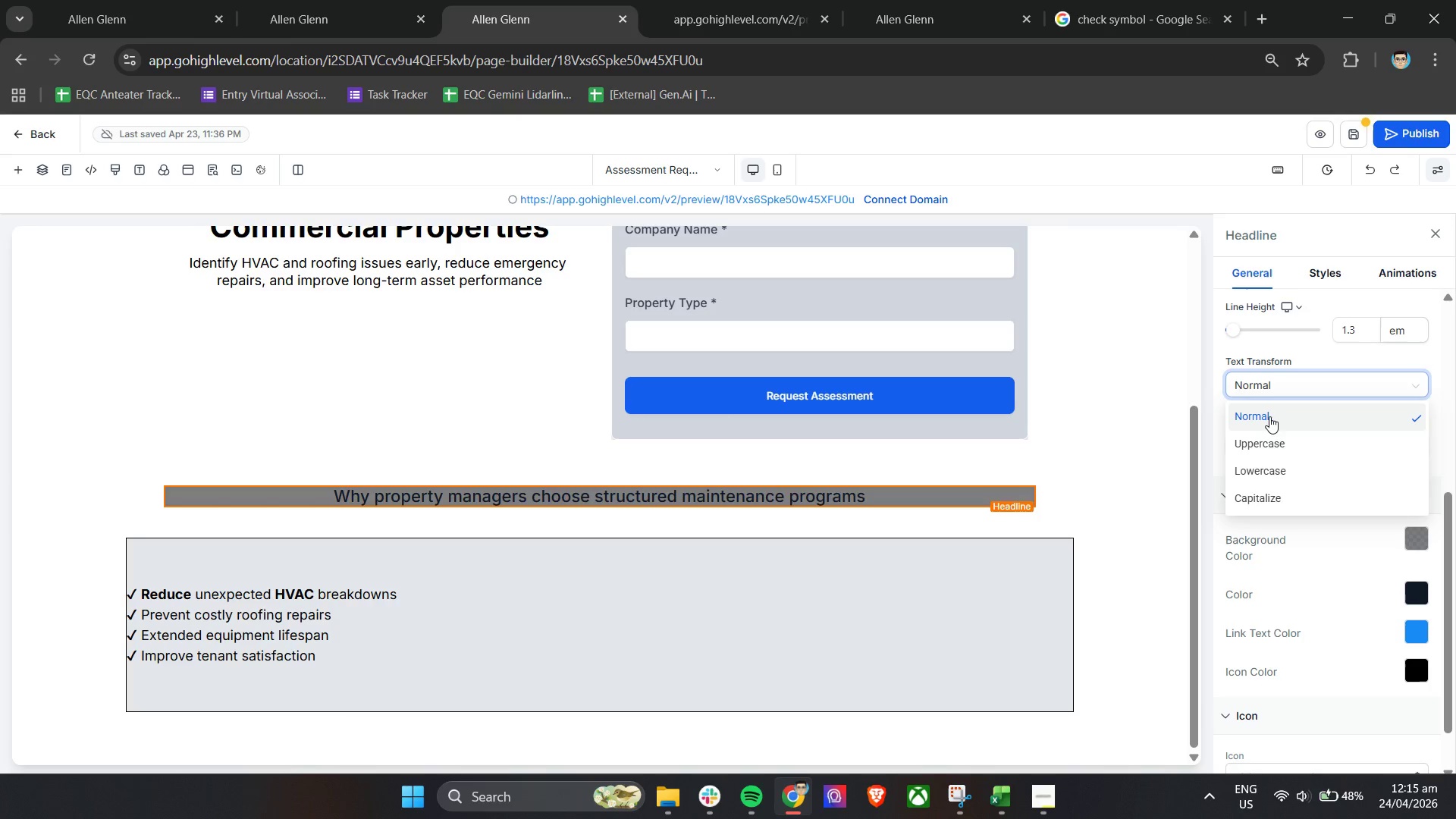 
left_click([1269, 416])
 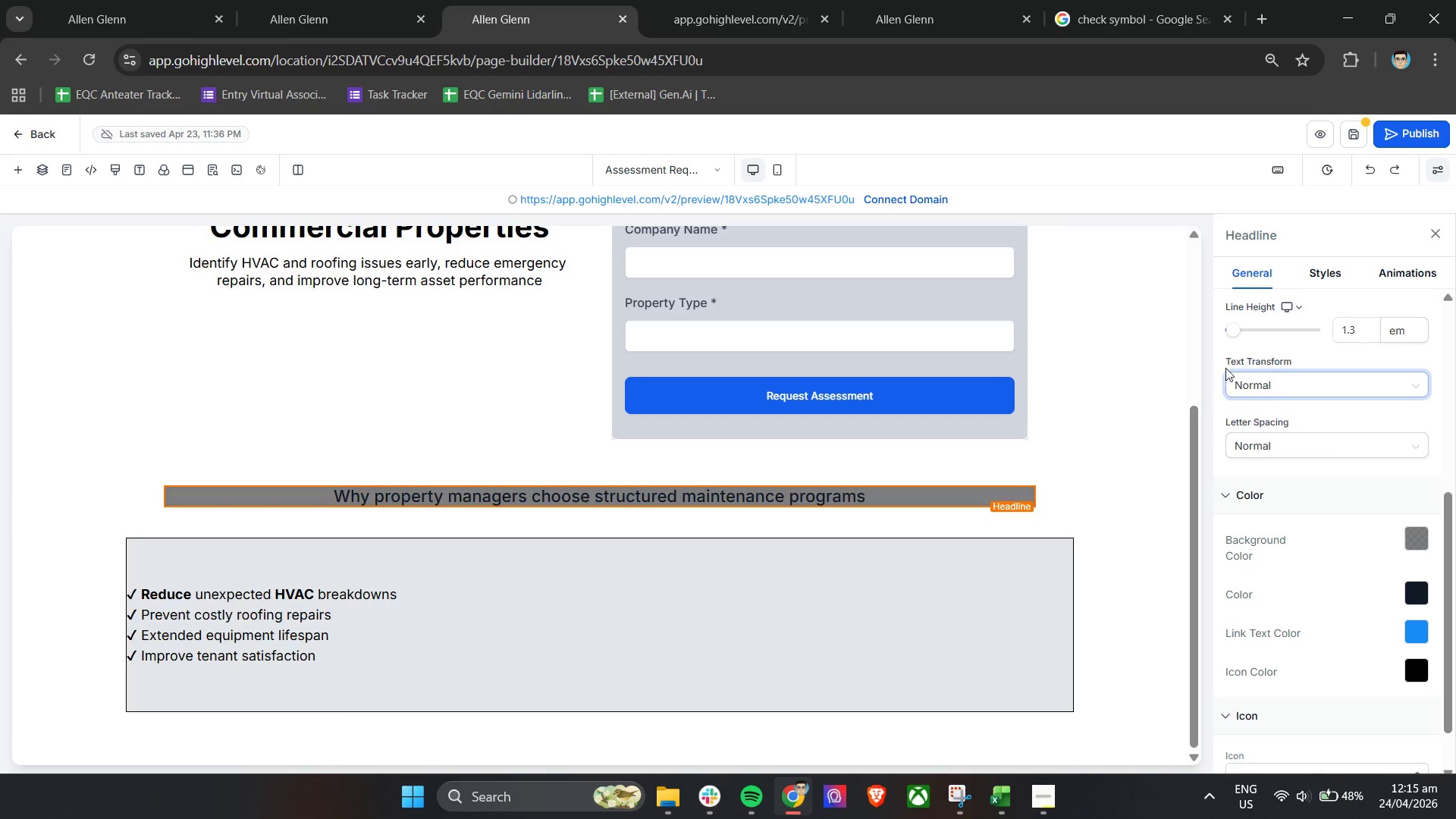 
left_click([1226, 354])
 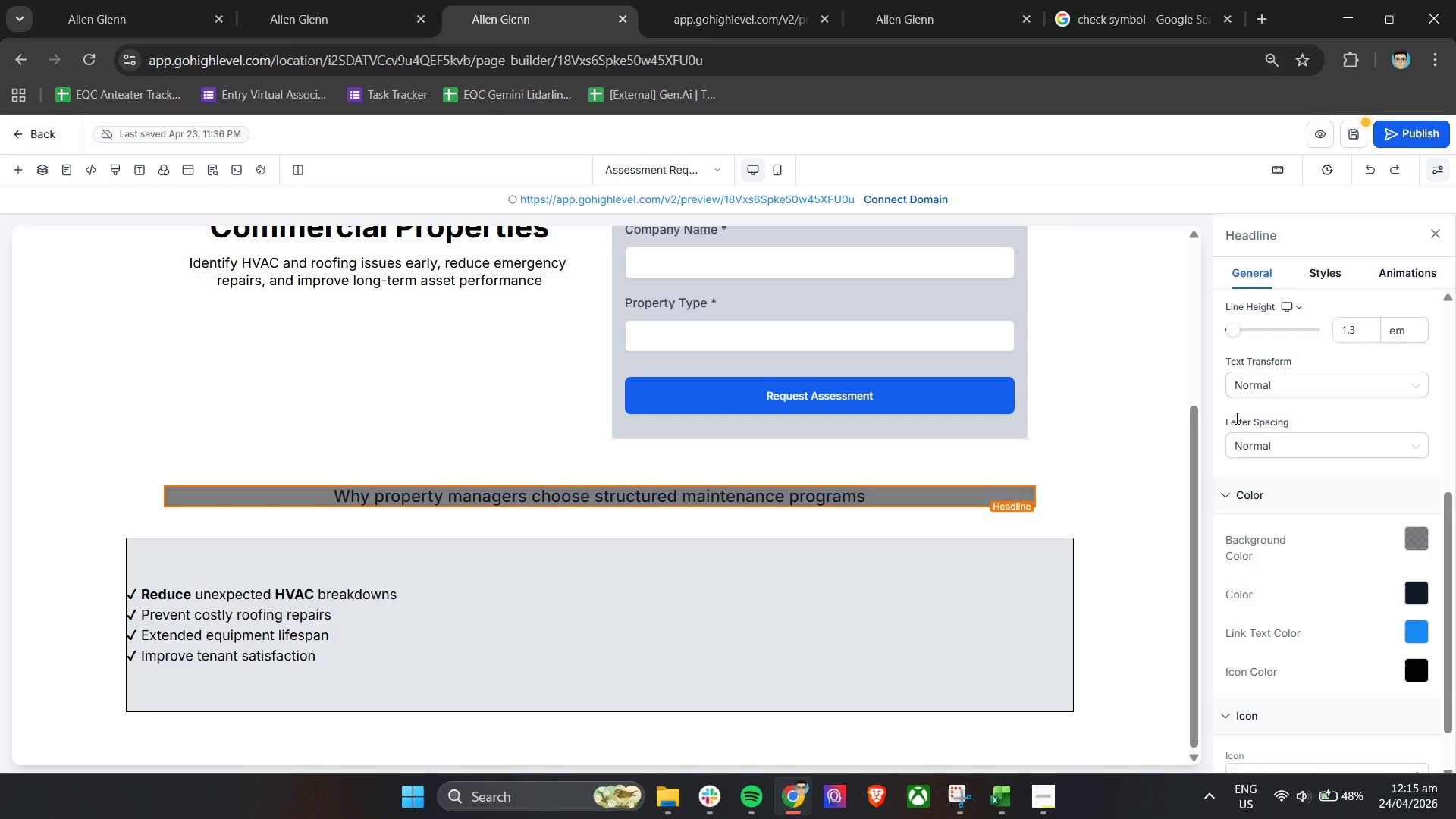 
scroll: coordinate [1241, 456], scroll_direction: up, amount: 2.0
 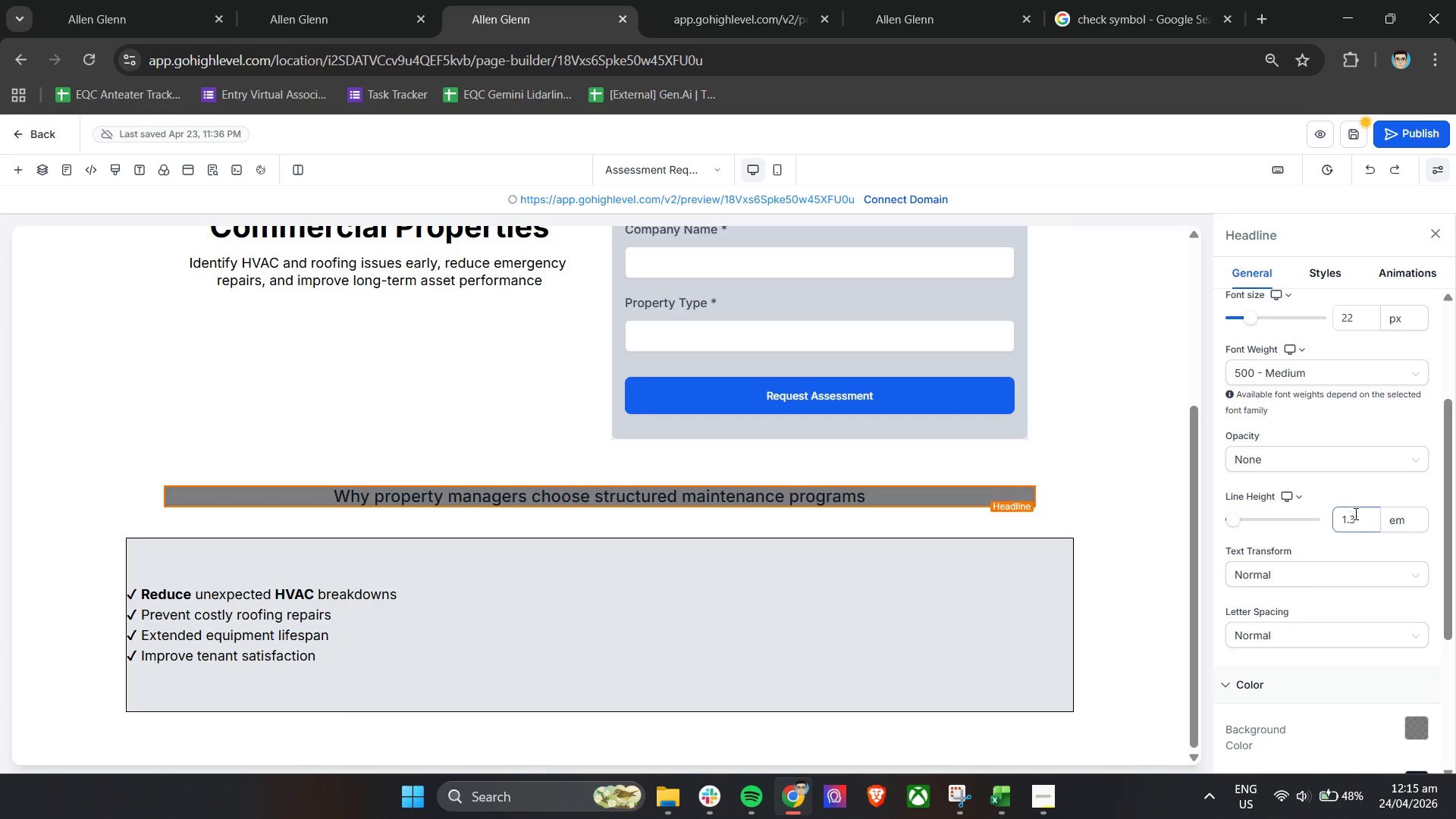 
left_click([1360, 516])
 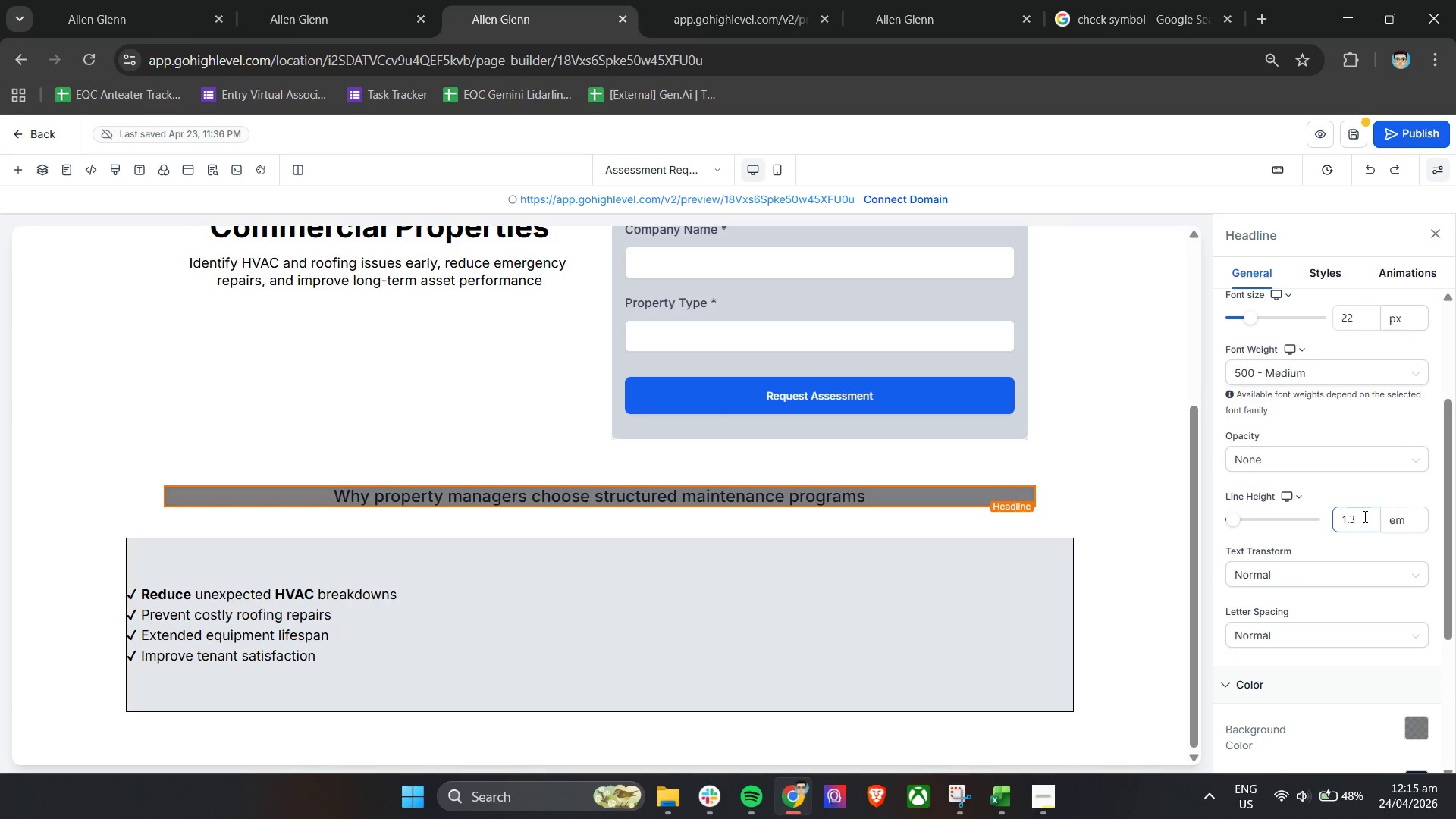 
key(Backspace)
 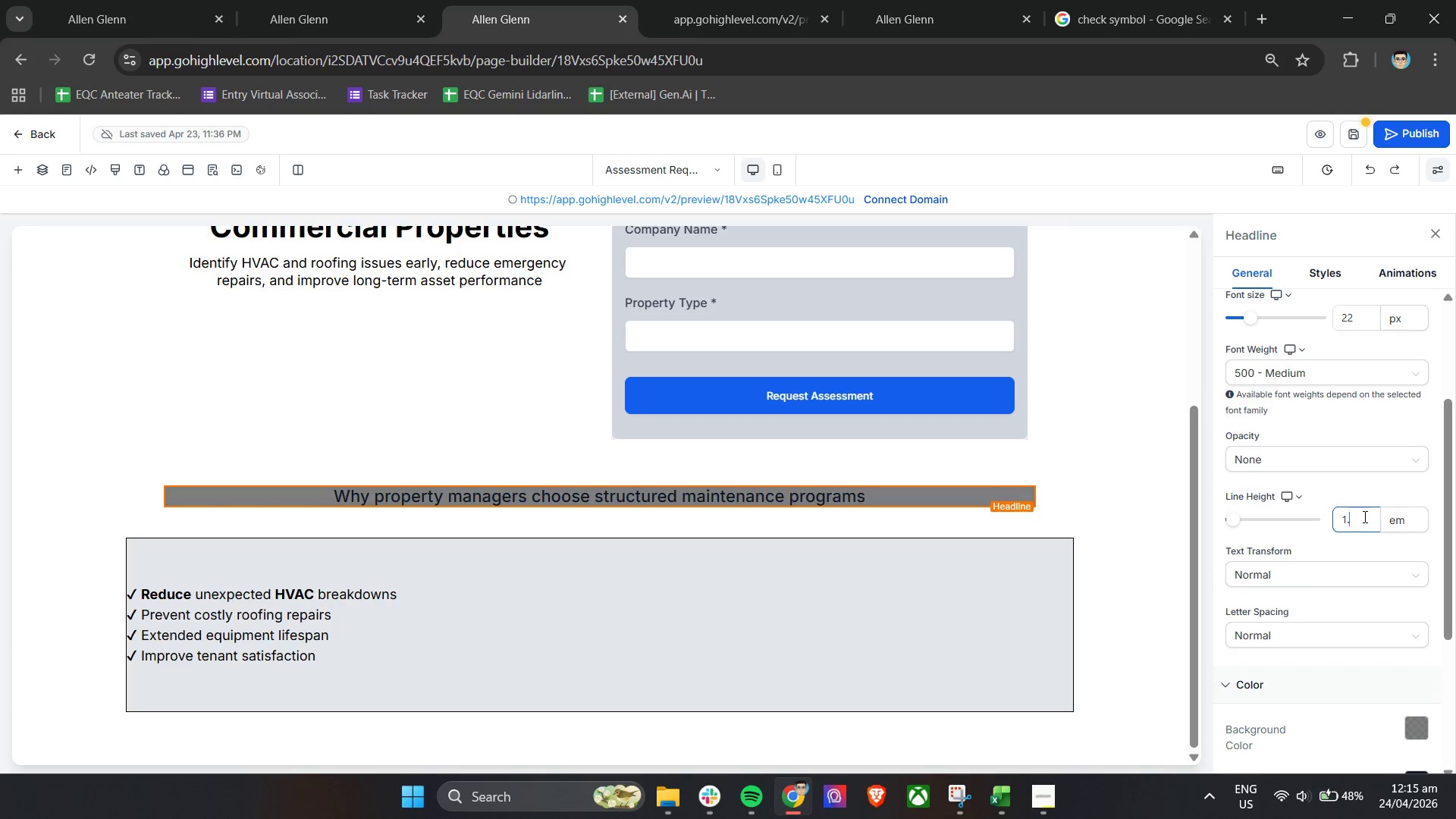 
key(5)
 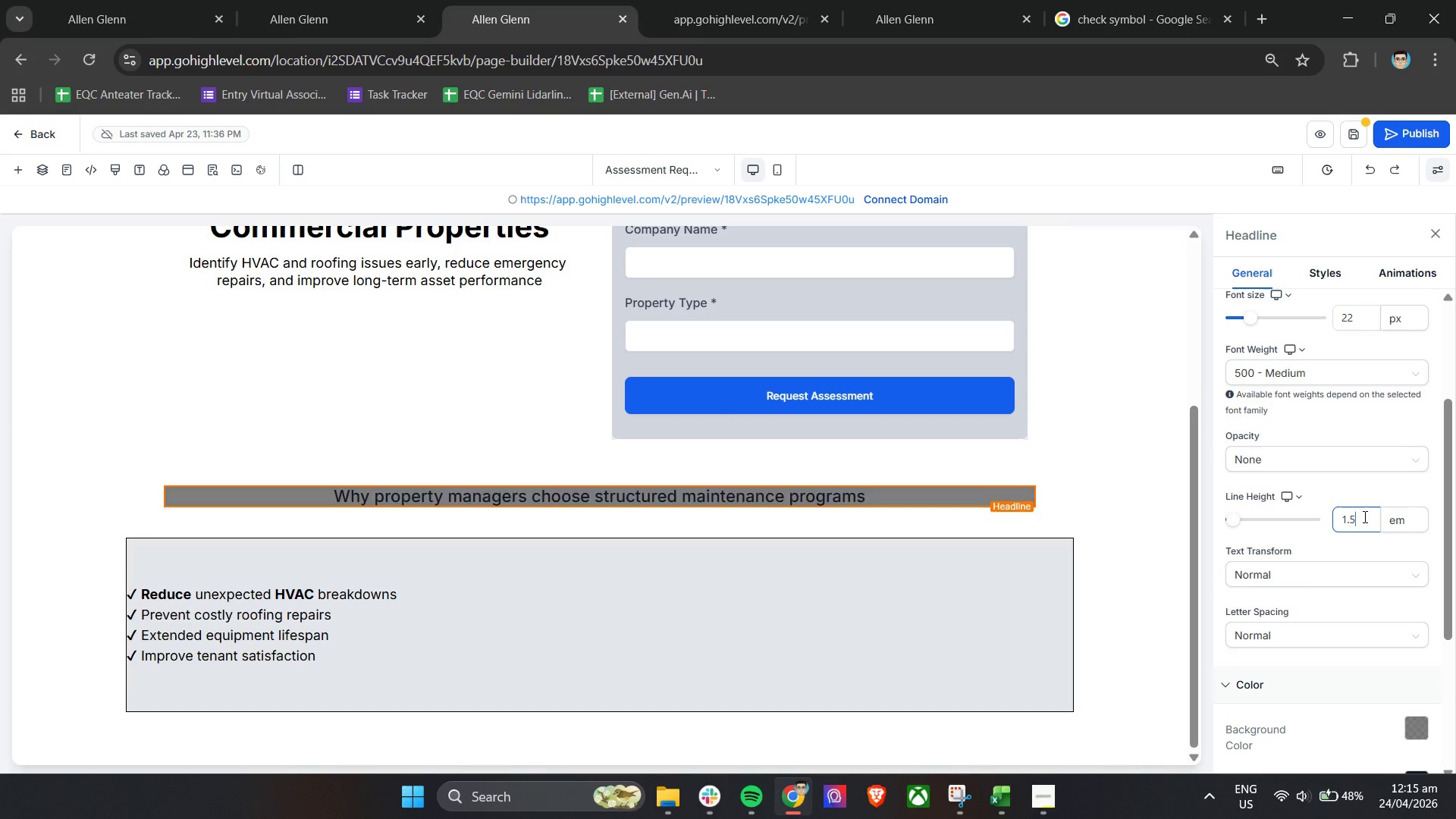 
key(Enter)
 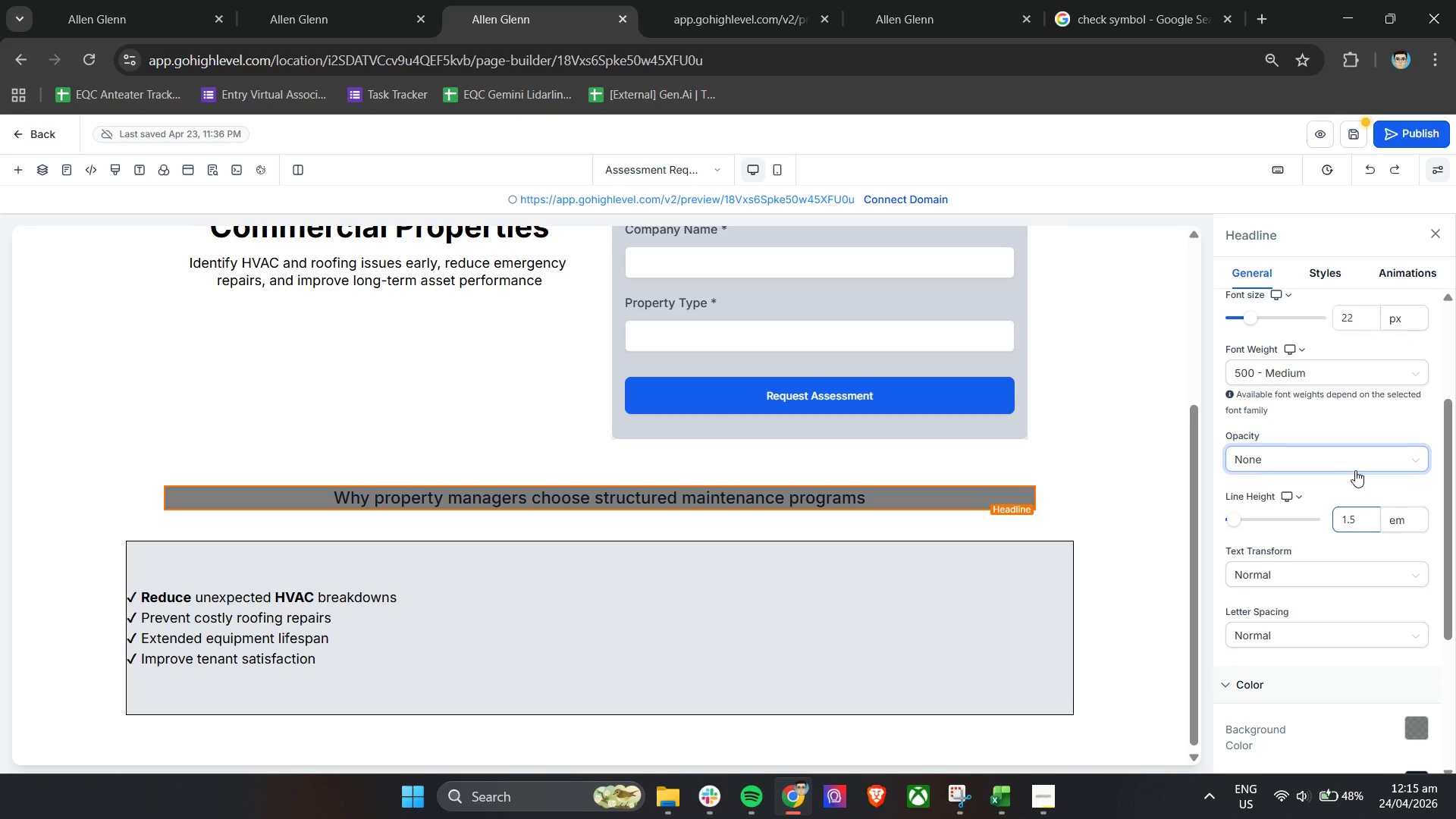 
left_click([1351, 488])
 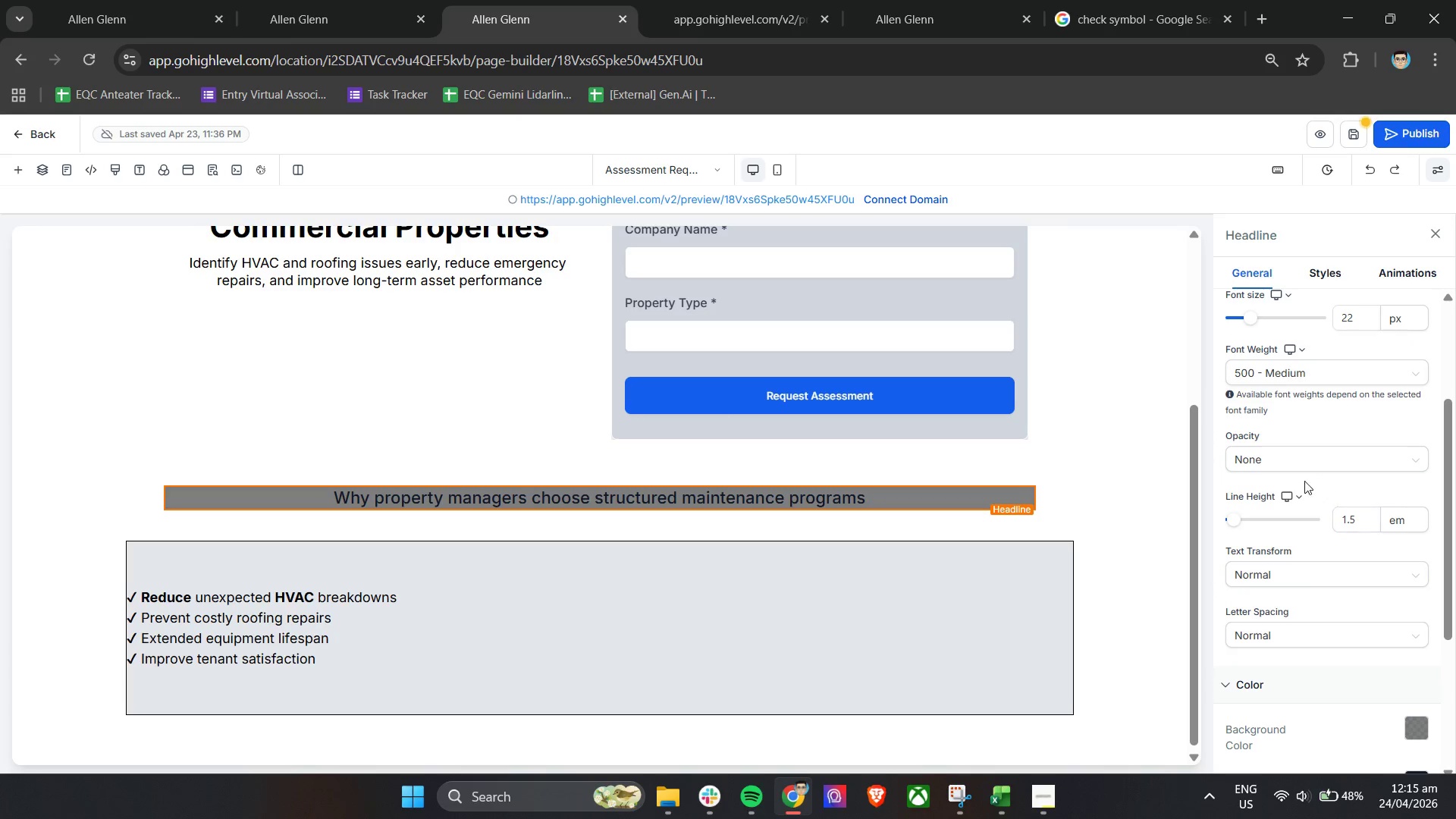 
scroll: coordinate [1302, 479], scroll_direction: up, amount: 2.0
 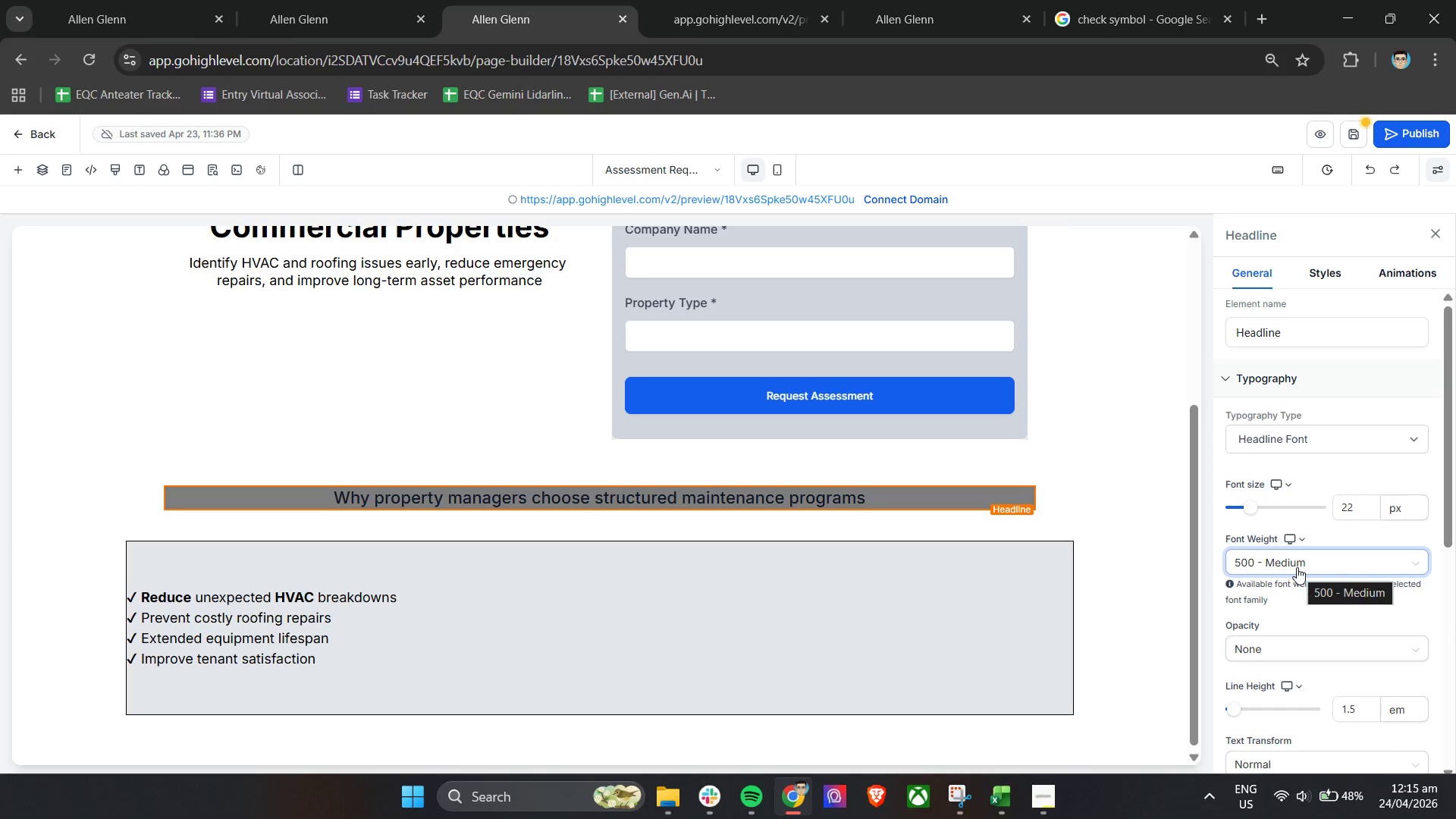 
double_click([1297, 567])
 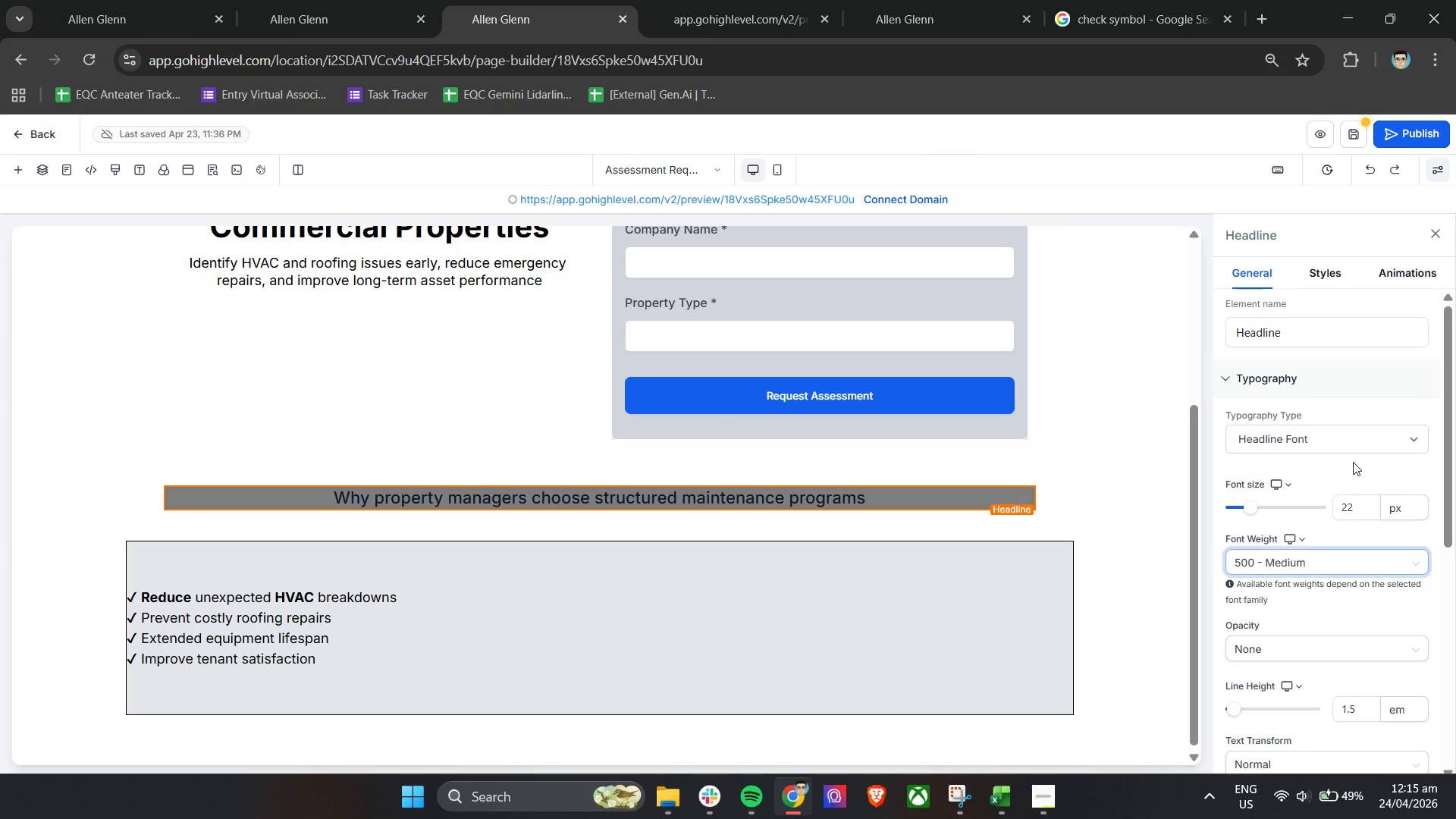 
scroll: coordinate [1353, 462], scroll_direction: up, amount: 2.0
 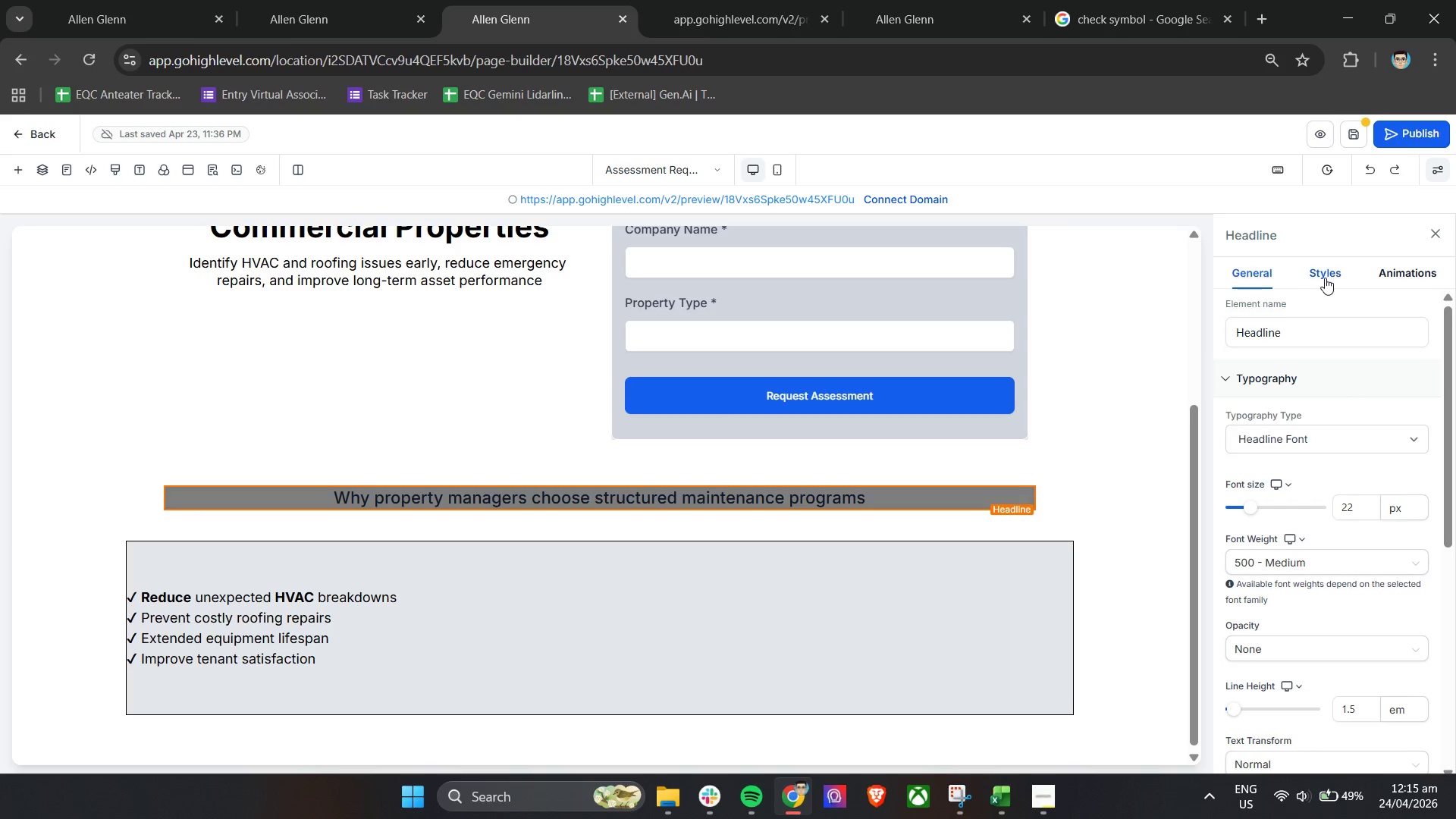 
left_click([1325, 278])
 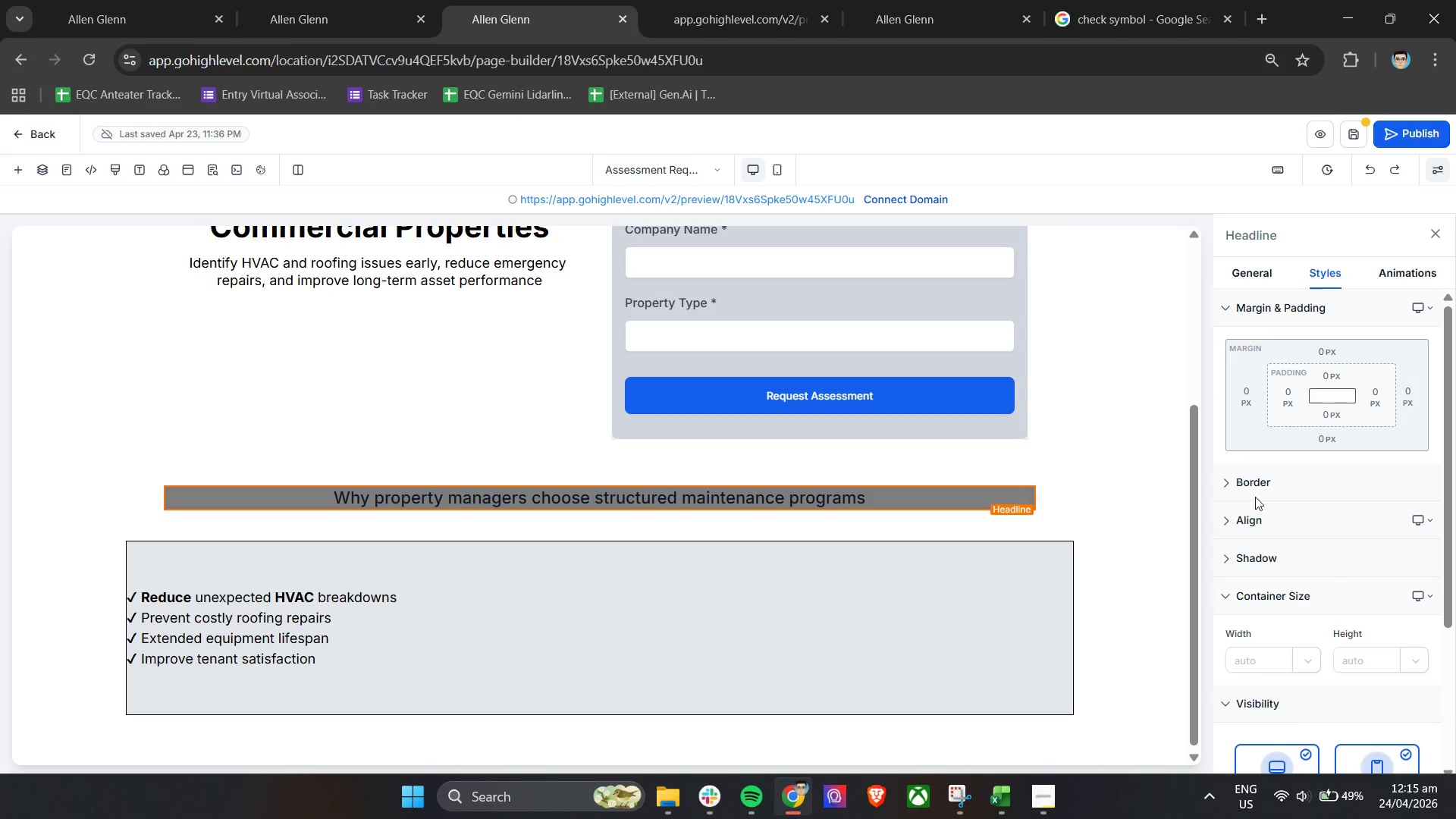 
left_click([1326, 350])
 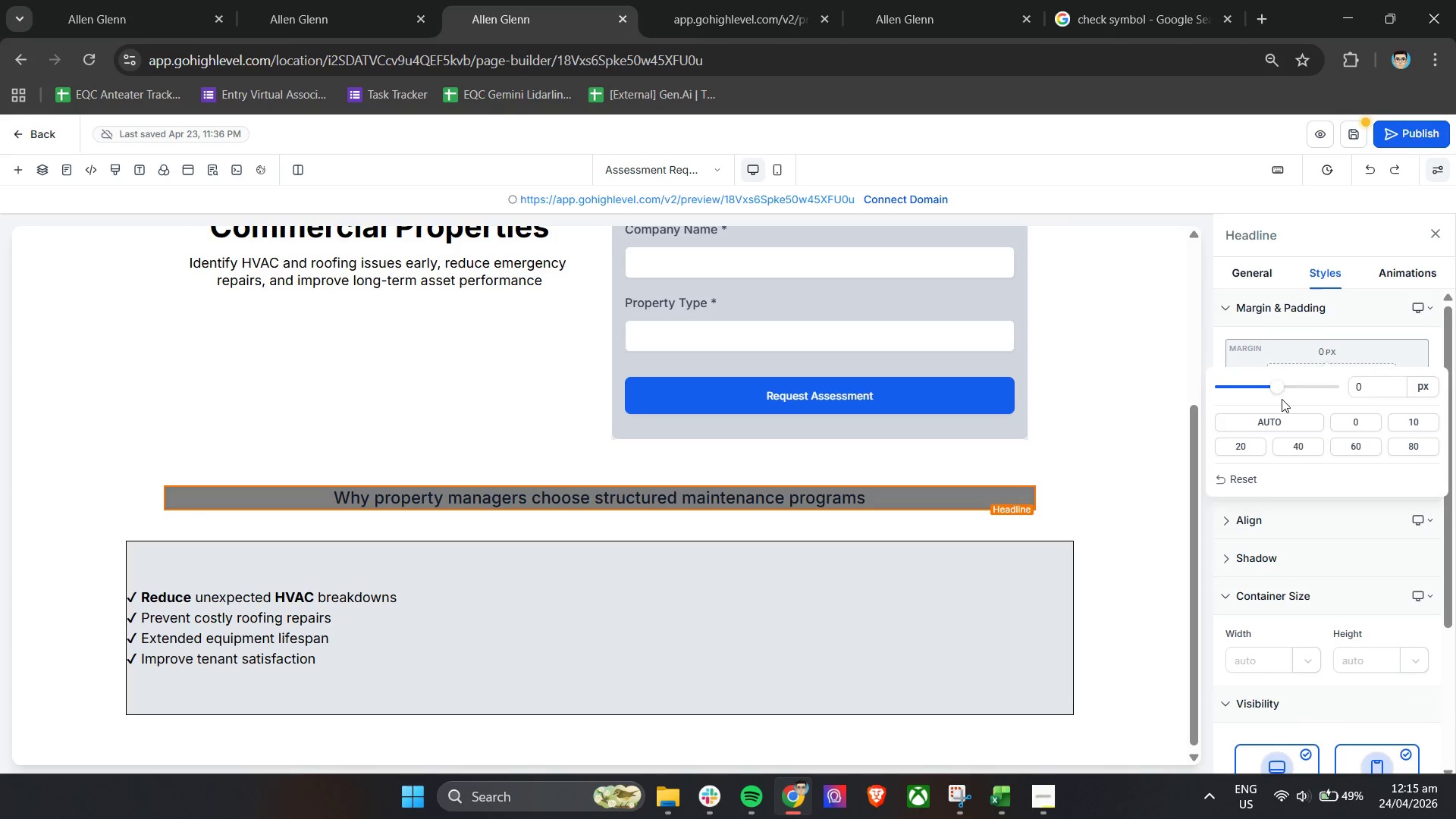 
left_click_drag(start_coordinate=[1272, 385], to_coordinate=[1277, 386])
 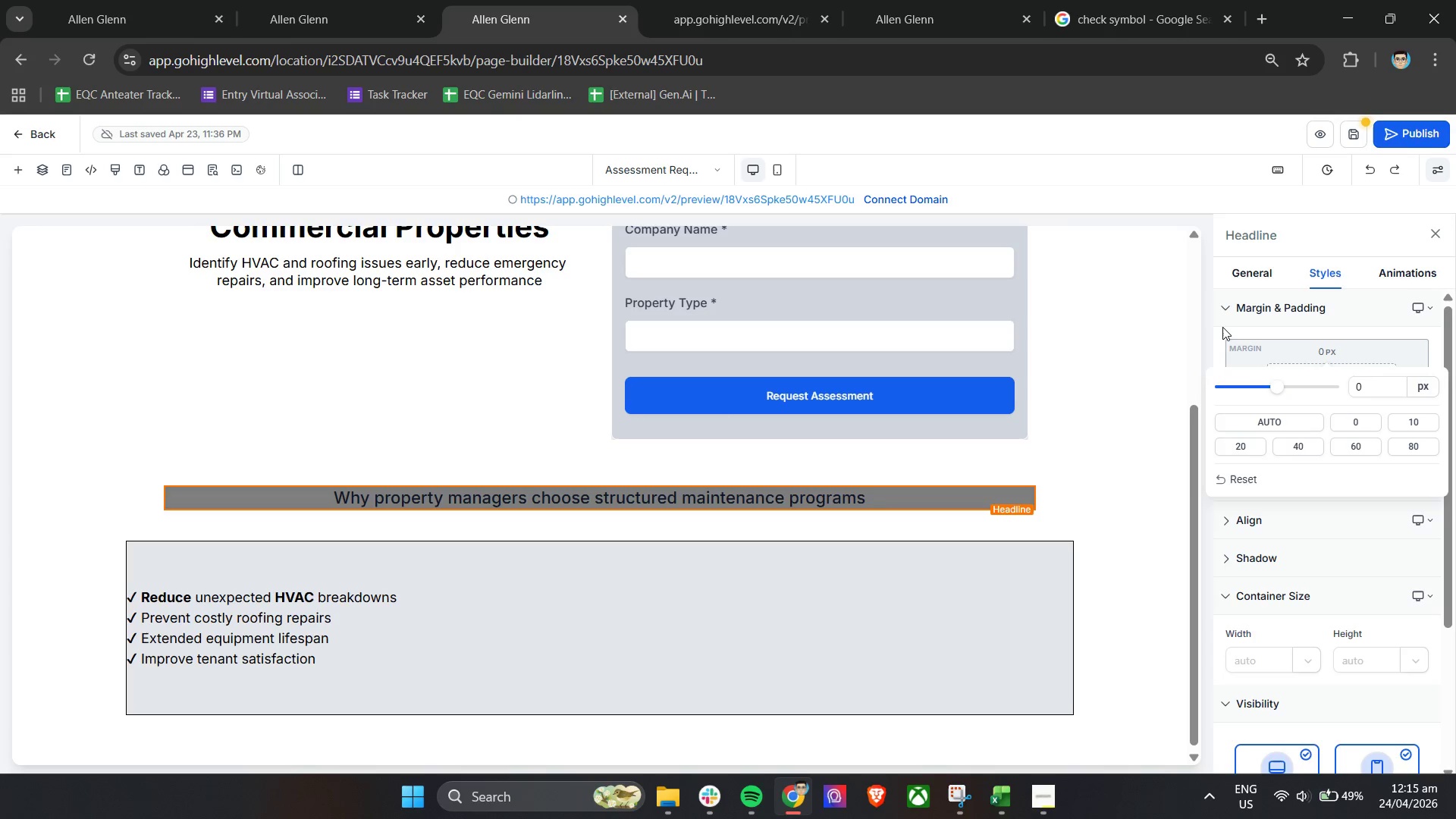 
left_click([1222, 327])
 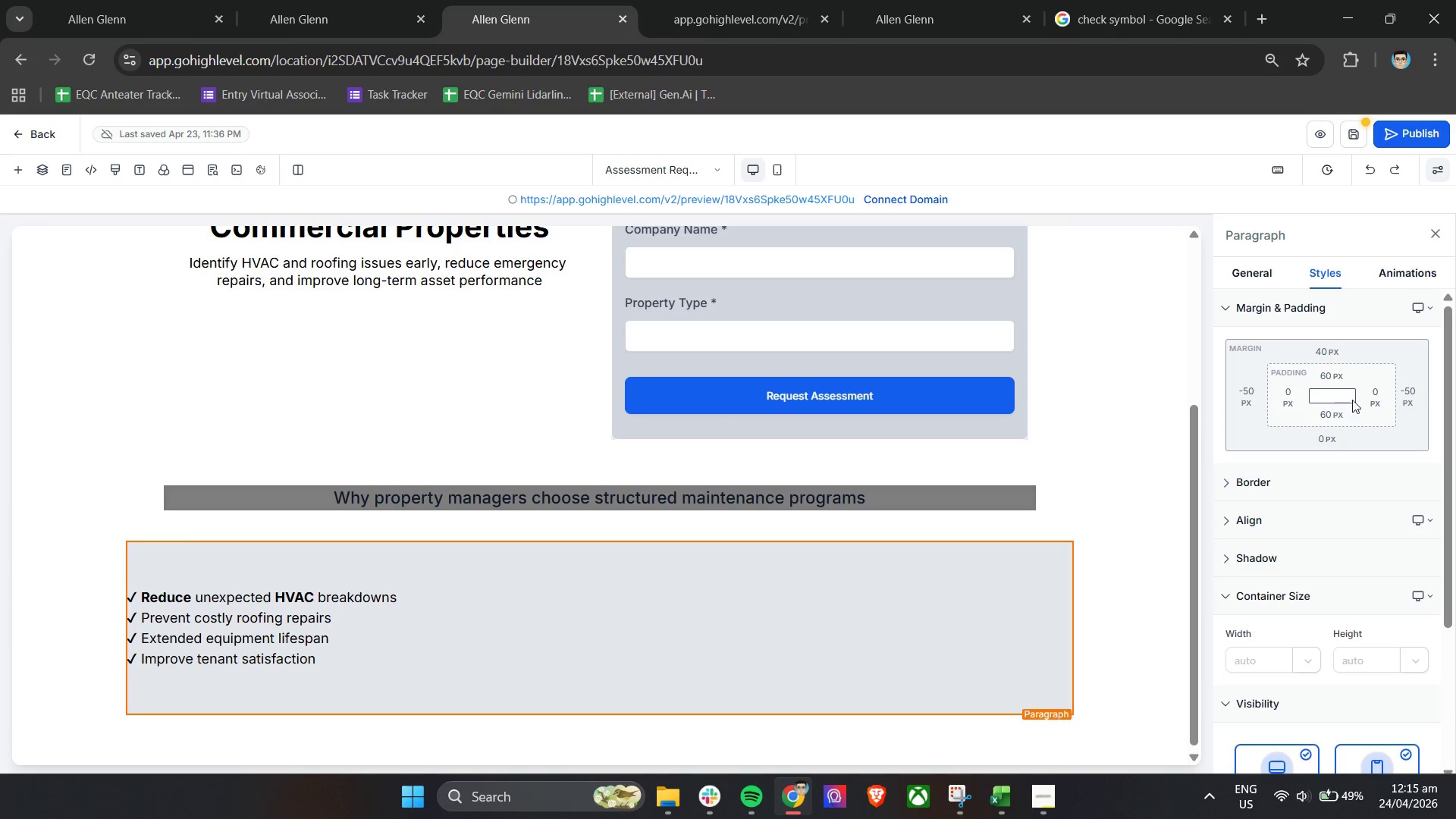 
left_click([1339, 356])
 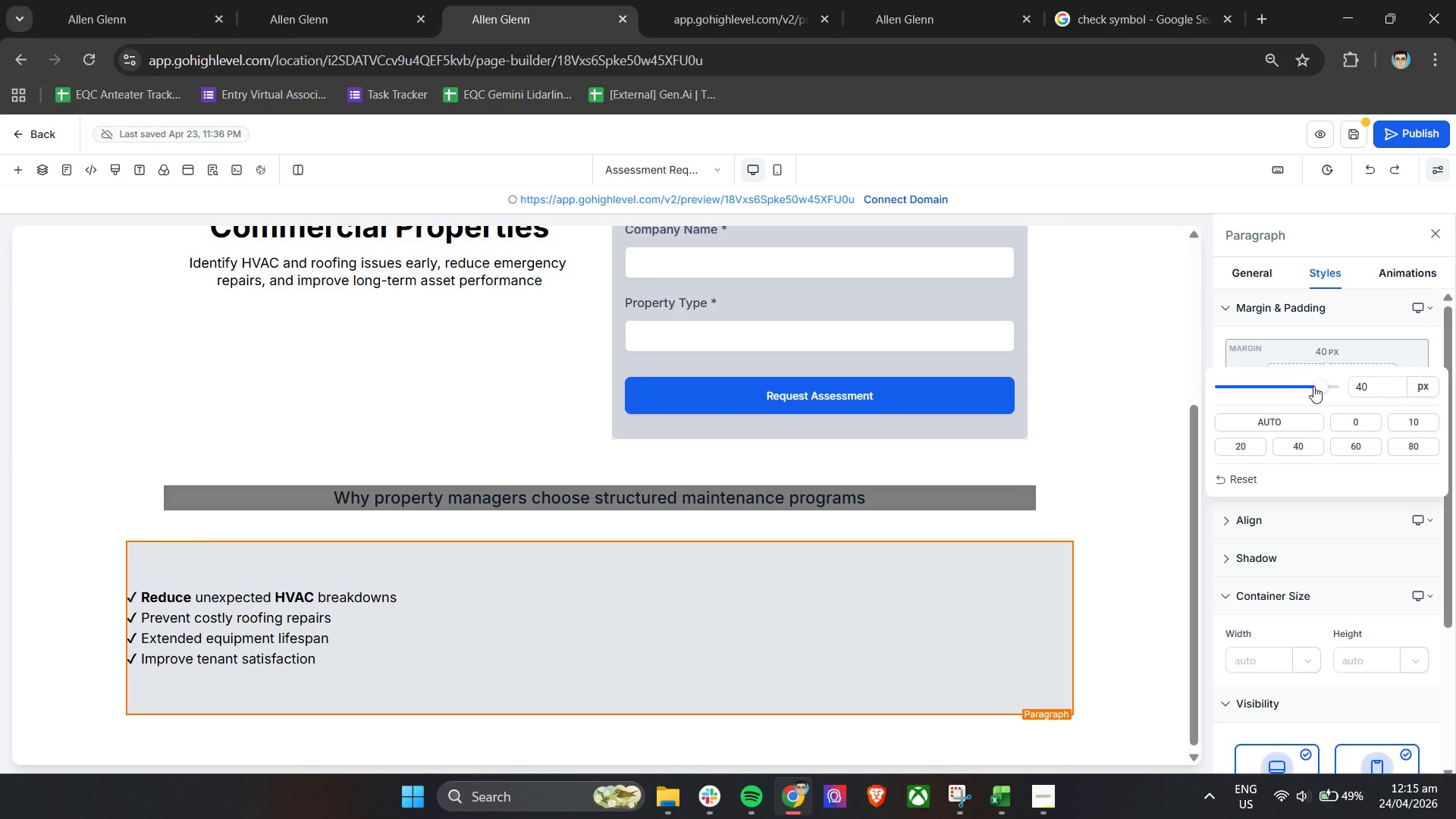 
left_click_drag(start_coordinate=[1316, 388], to_coordinate=[1288, 389])
 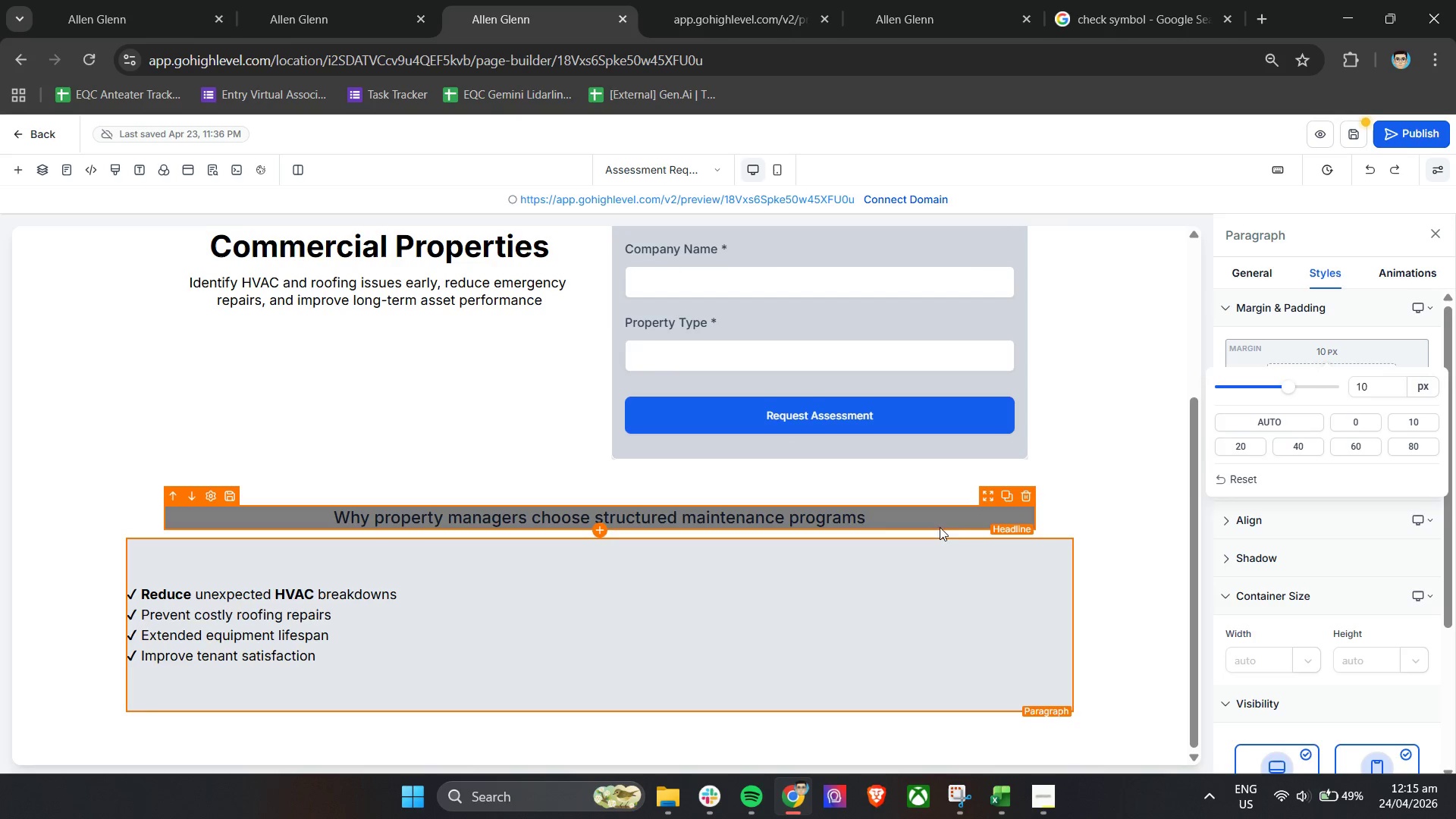 
left_click([946, 514])
 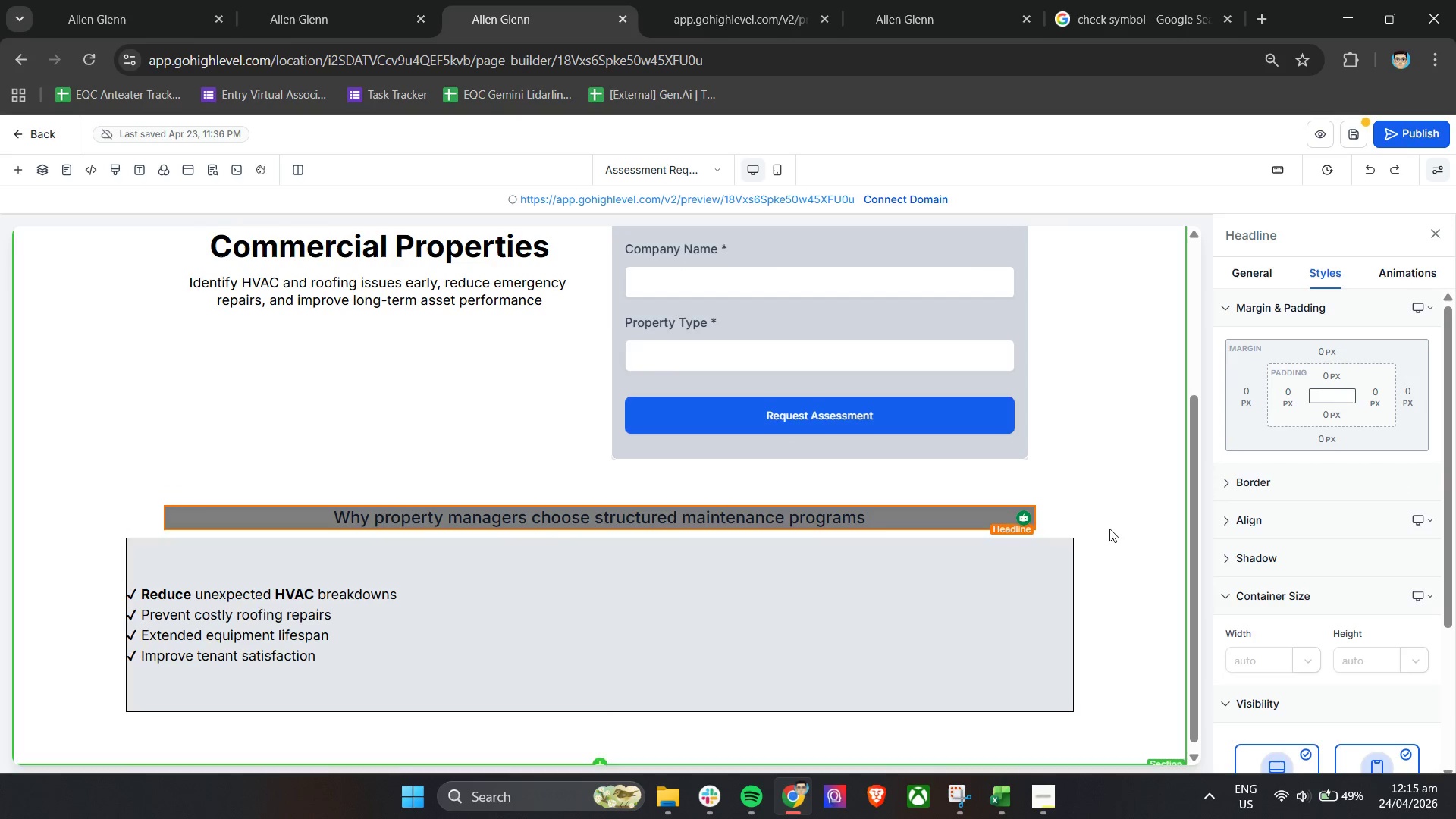 
left_click([986, 586])
 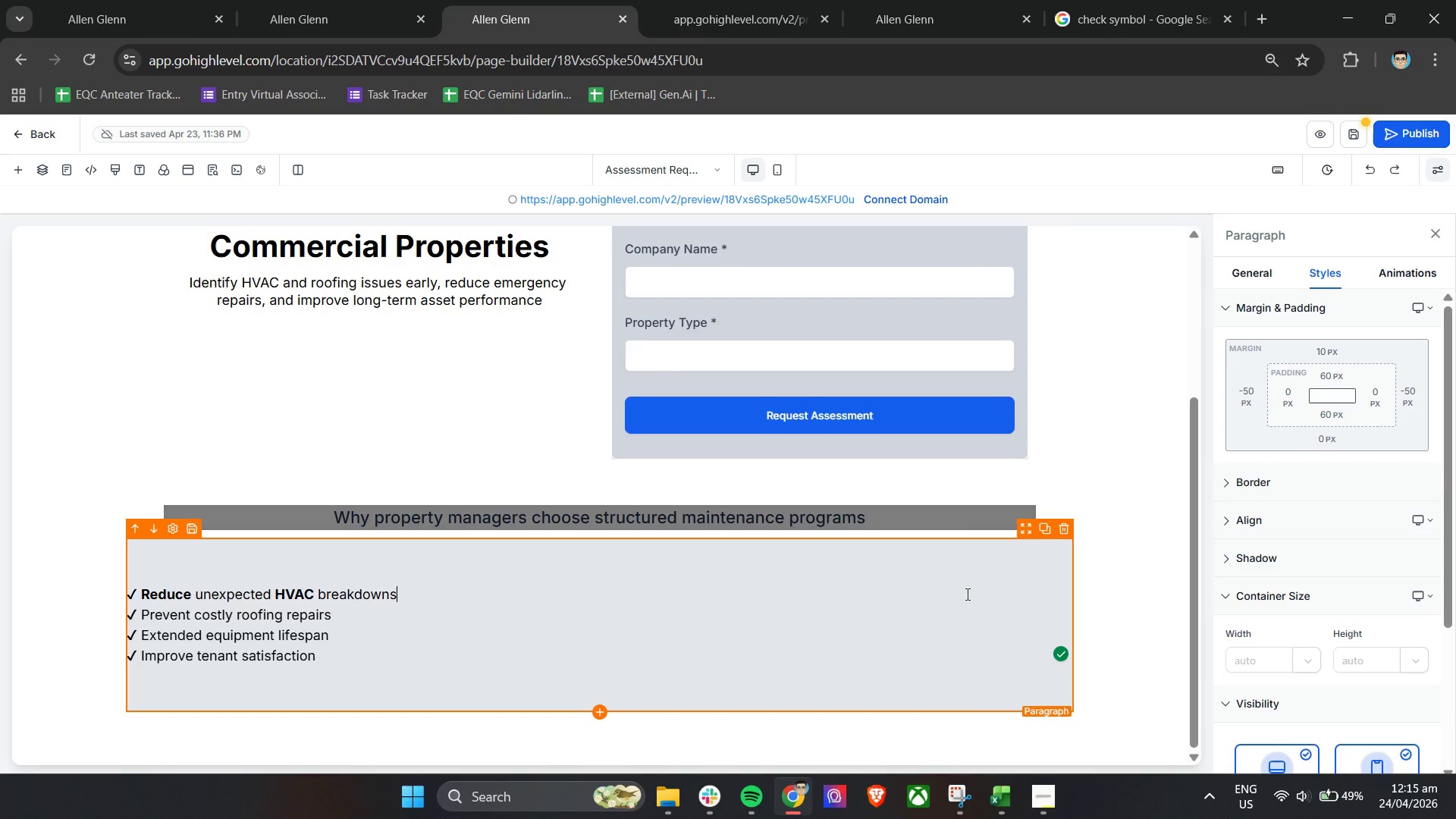 
scroll: coordinate [1362, 603], scroll_direction: up, amount: 1.0
 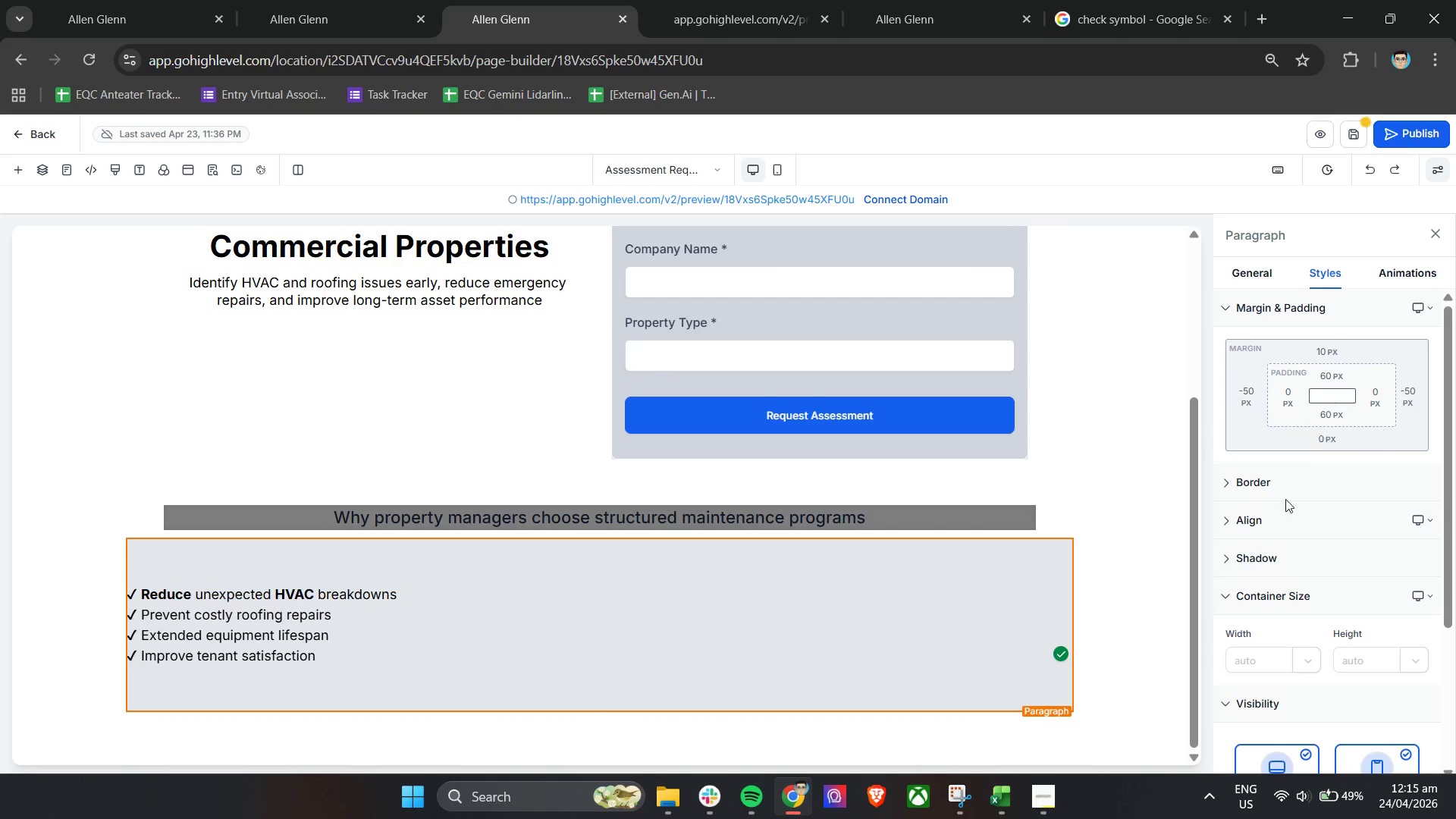 
scroll: coordinate [1284, 517], scroll_direction: none, amount: 0.0
 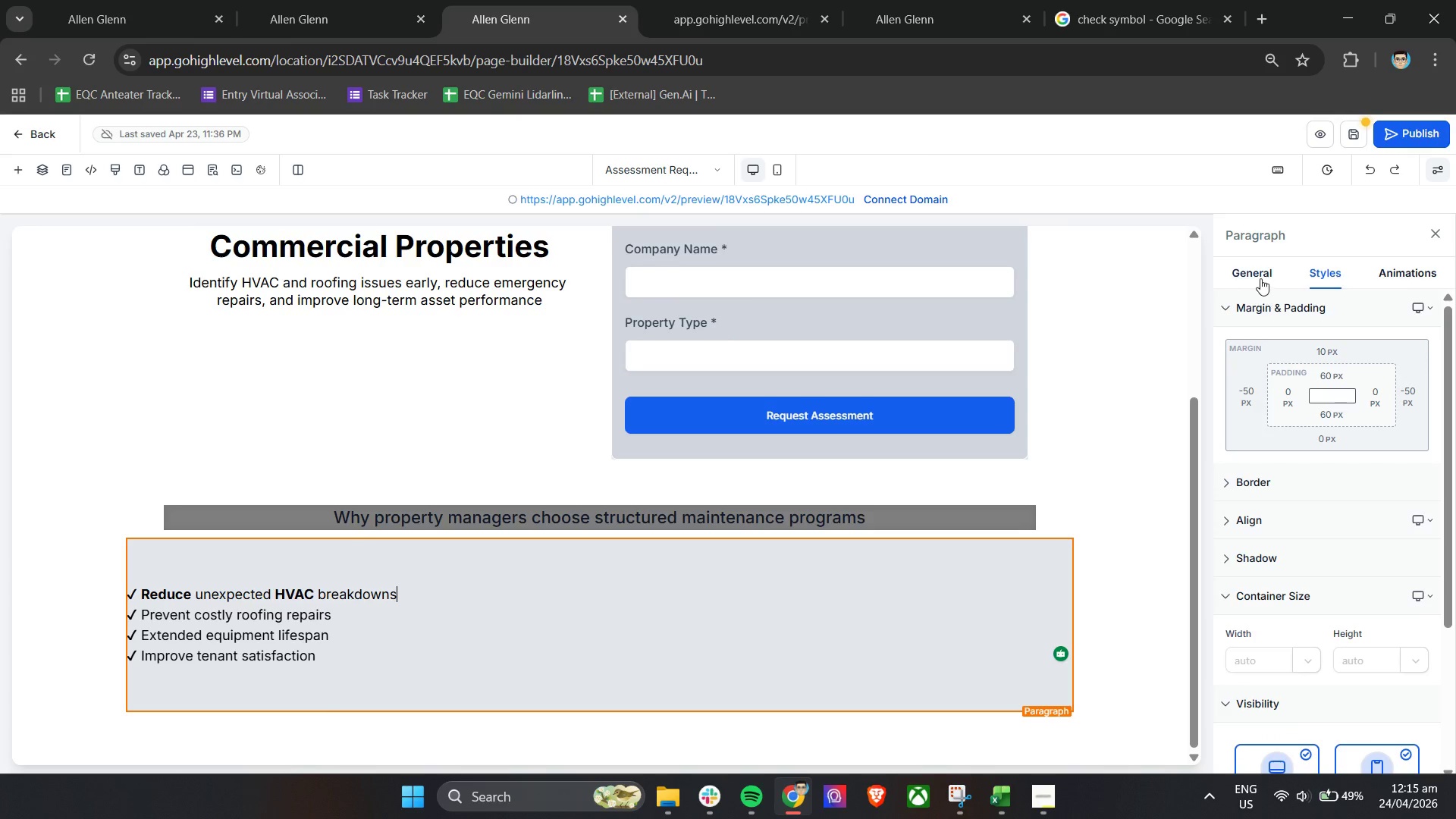 
left_click([1260, 278])
 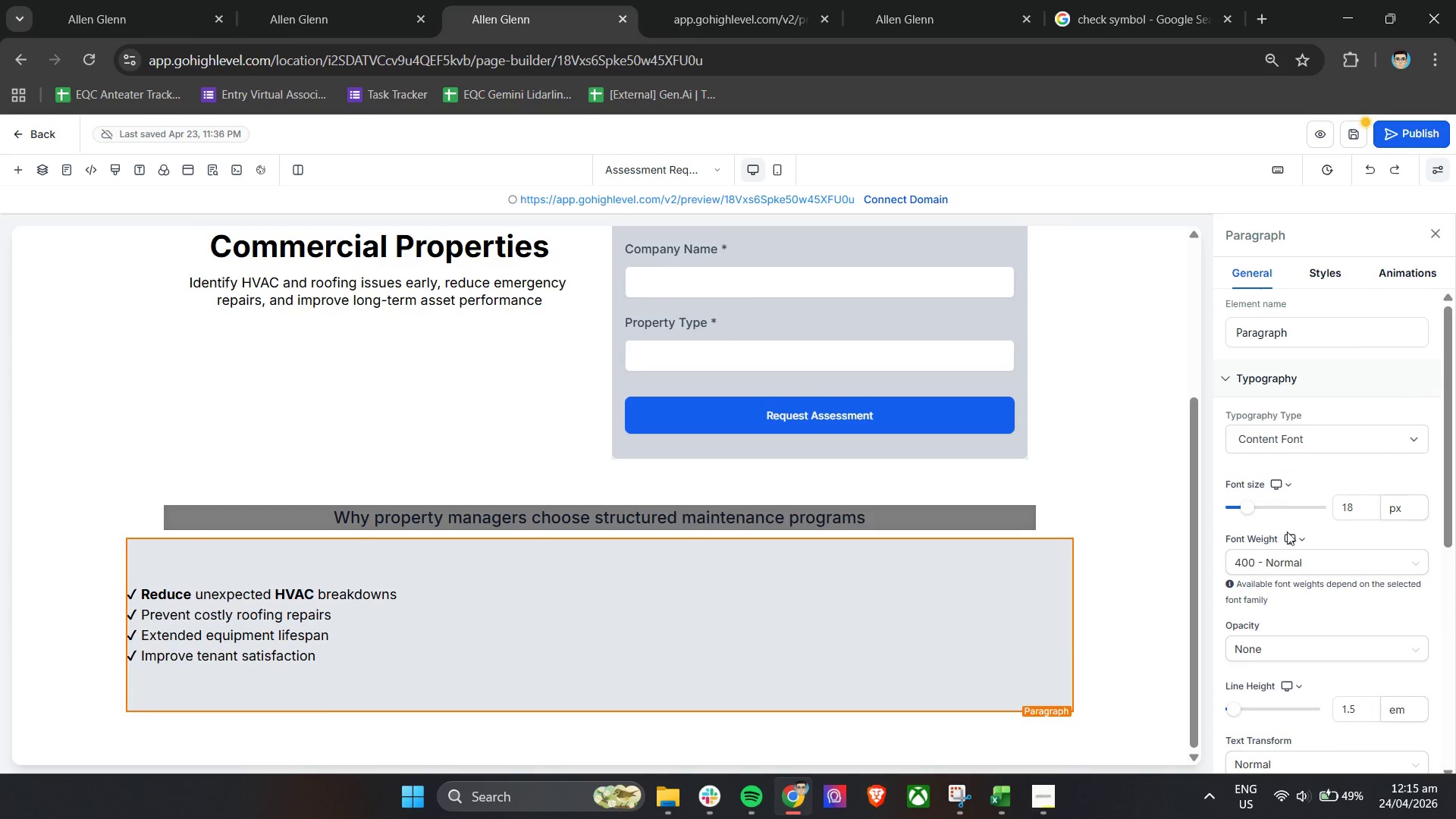 
scroll: coordinate [1303, 537], scroll_direction: down, amount: 3.0
 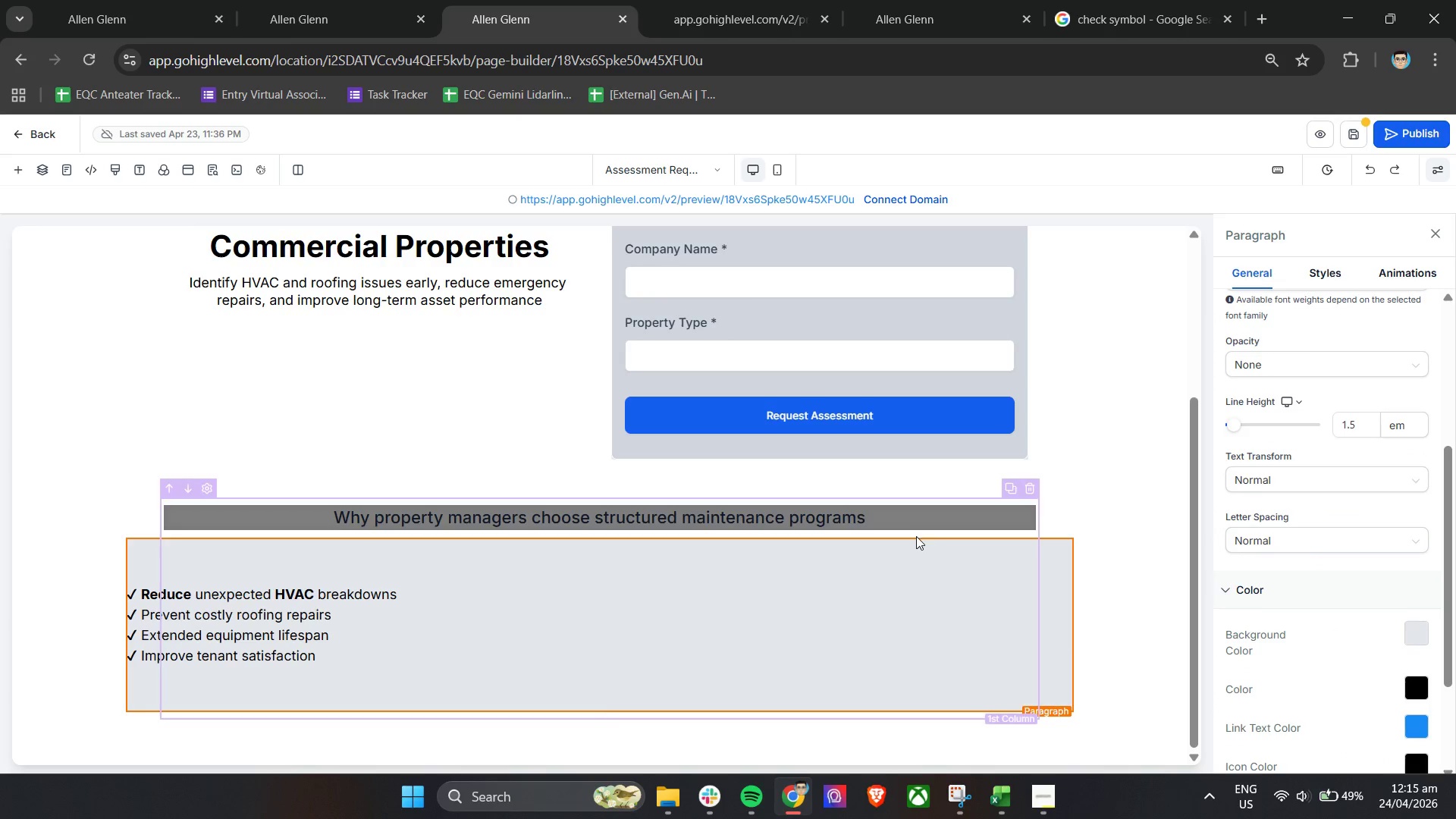 
left_click([928, 522])
 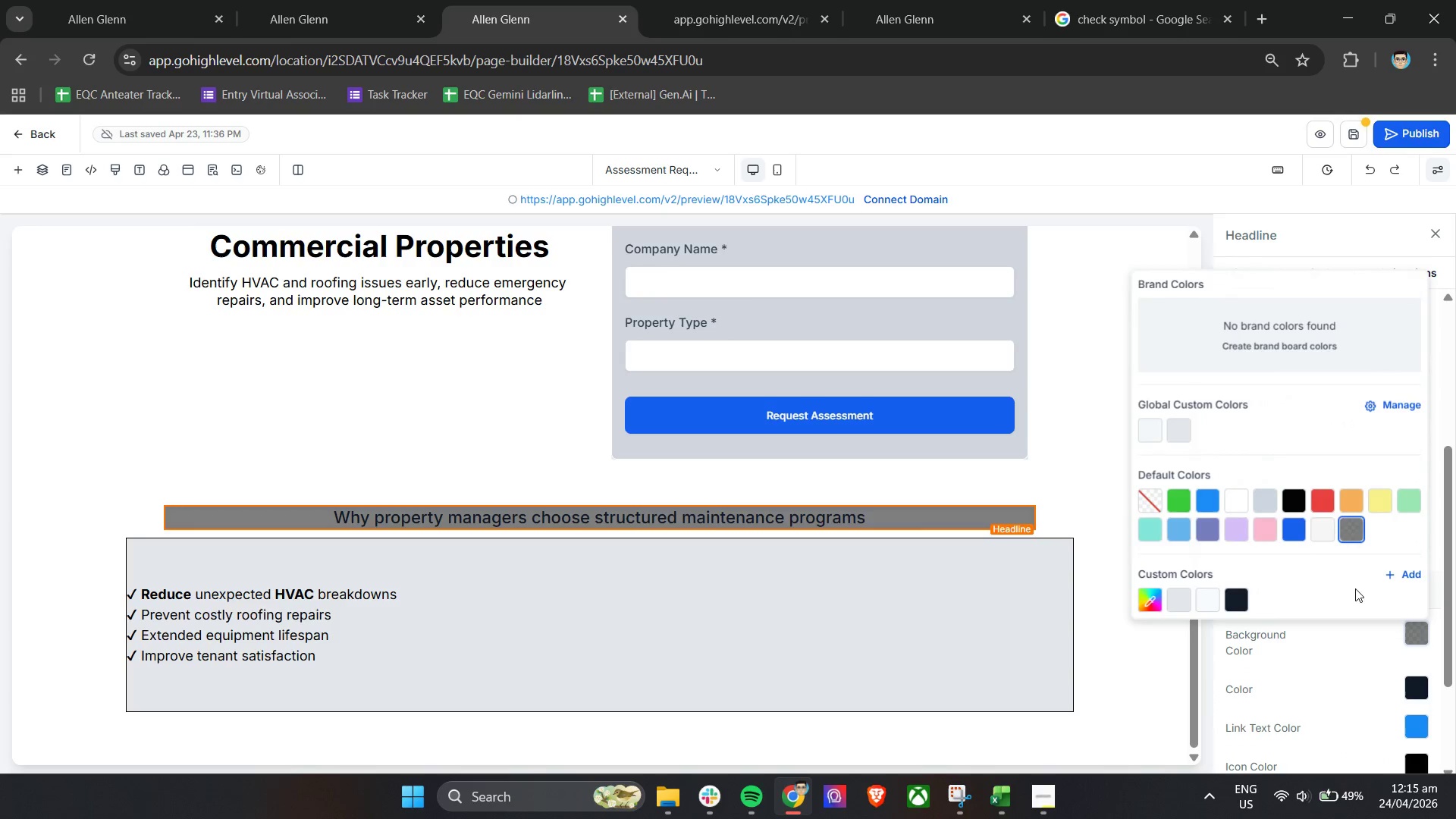 
left_click([1177, 603])
 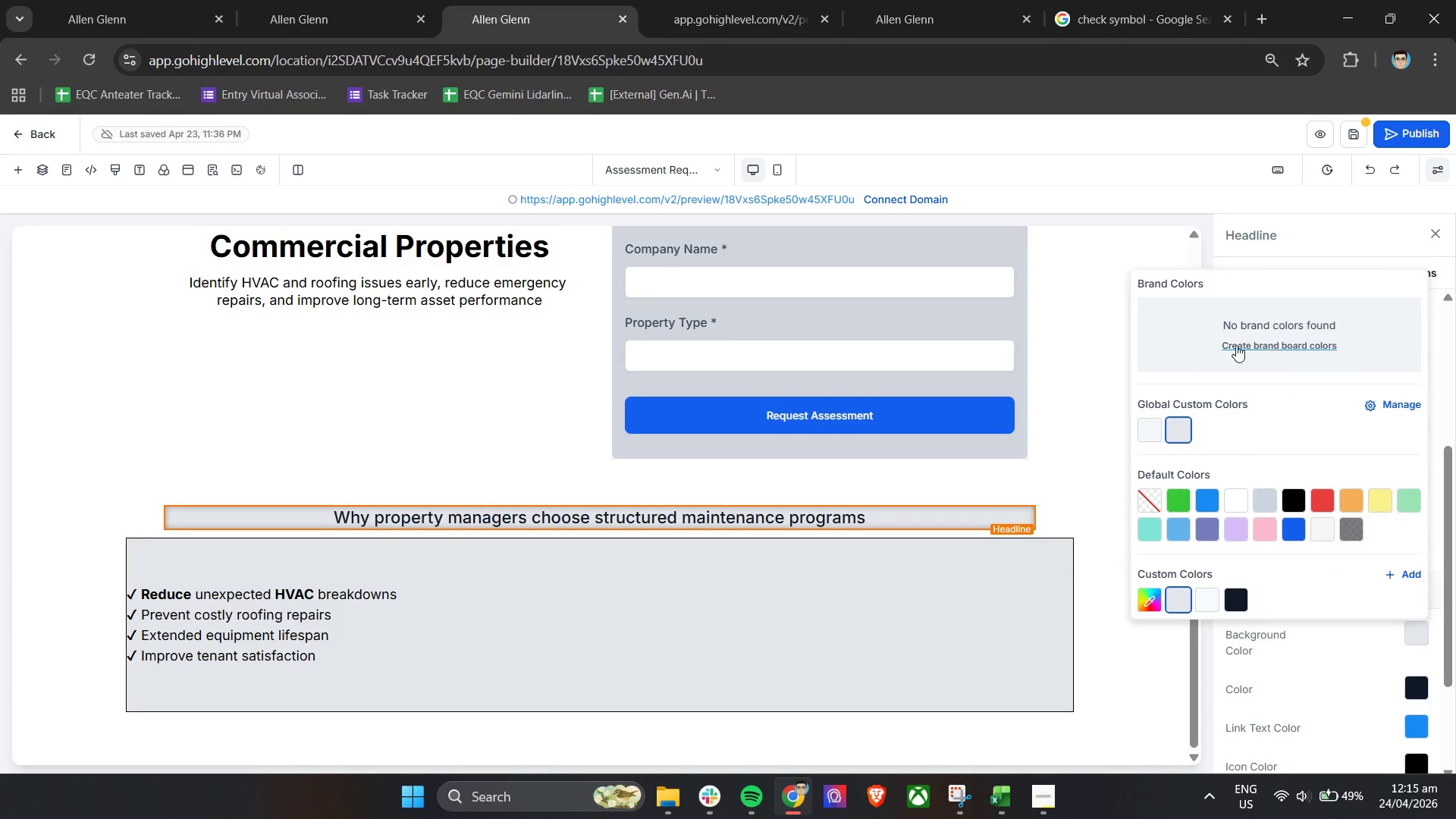 
left_click([1288, 251])
 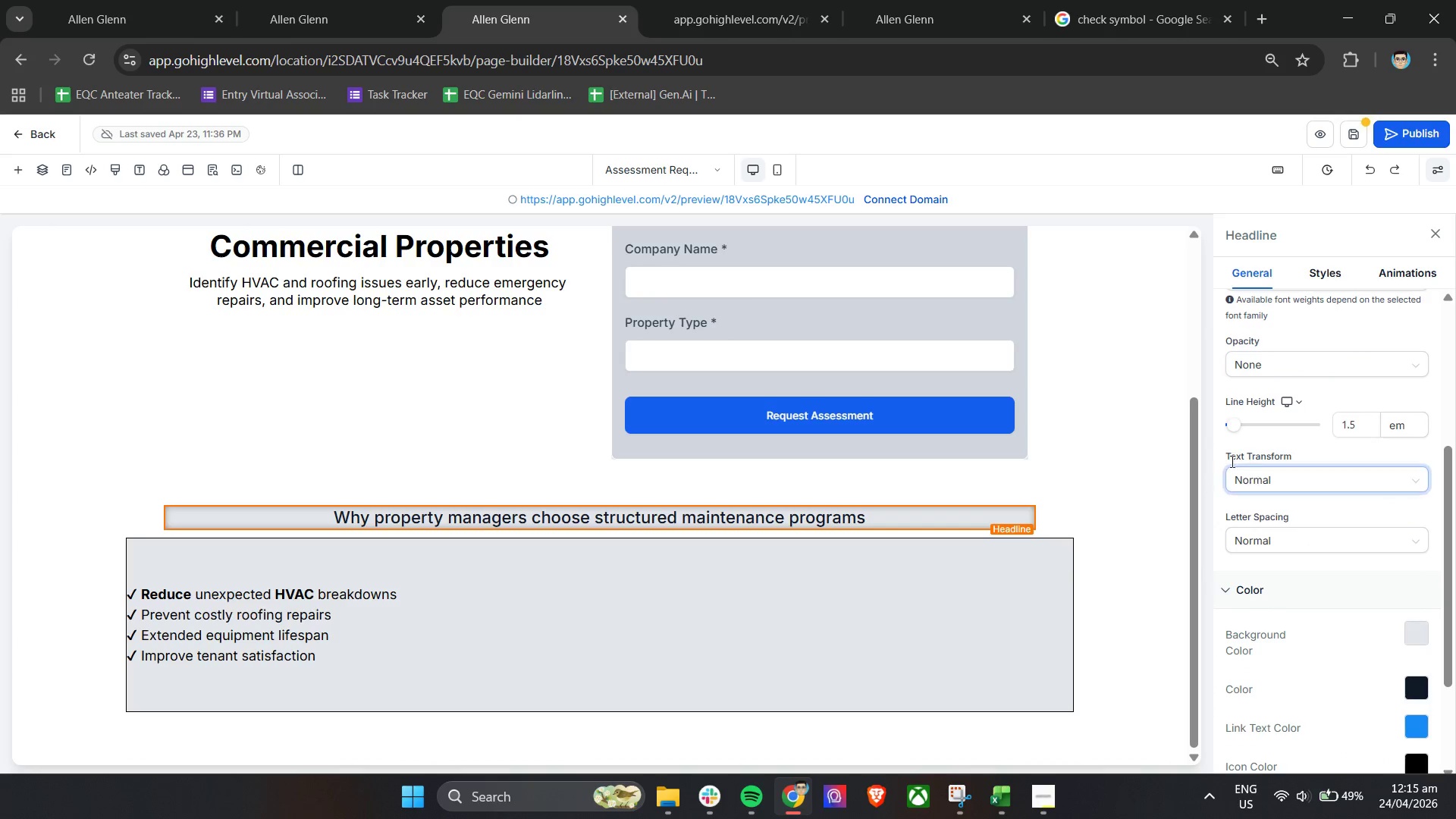 
left_click([1222, 439])
 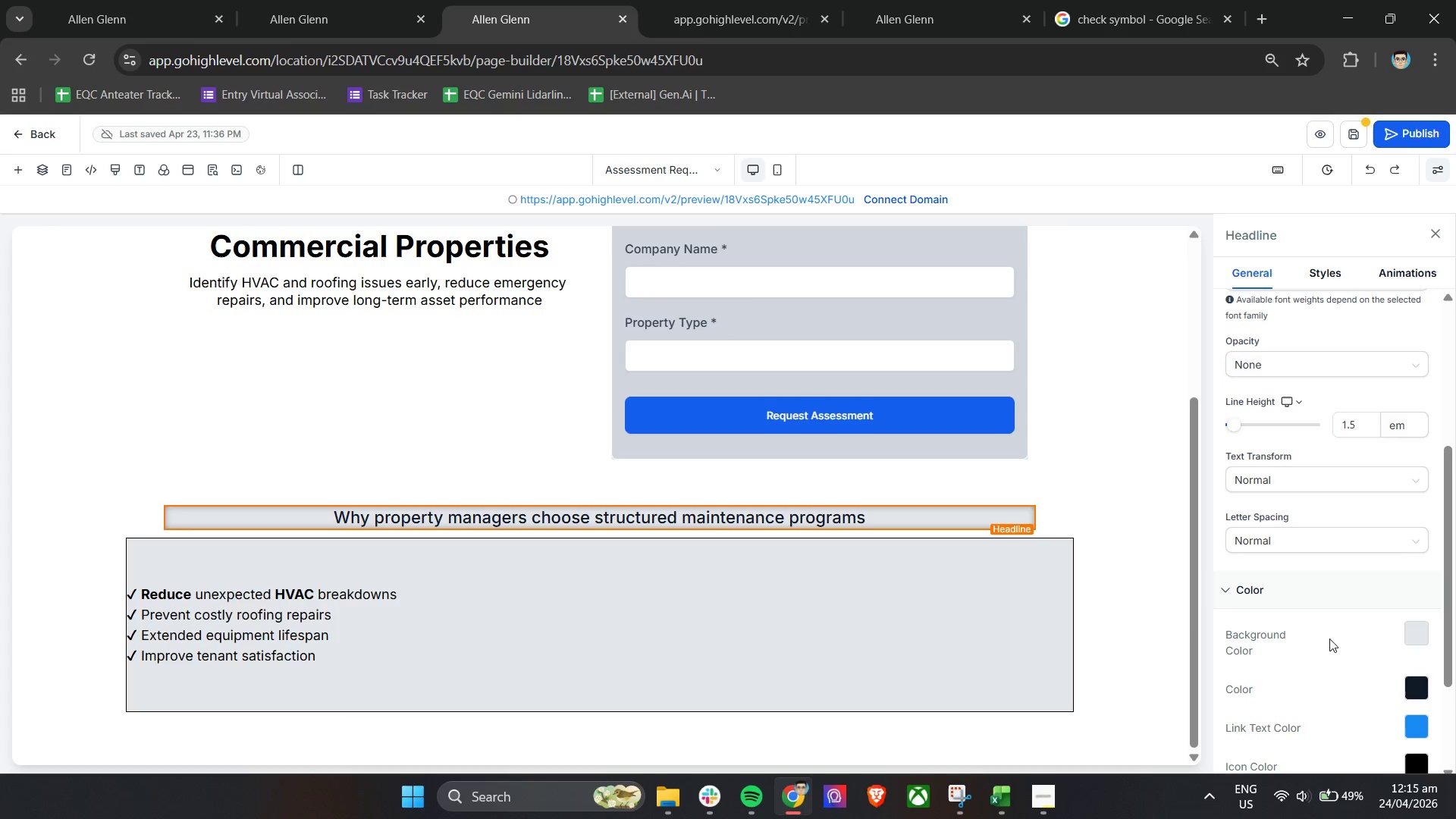 
left_click([1135, 597])
 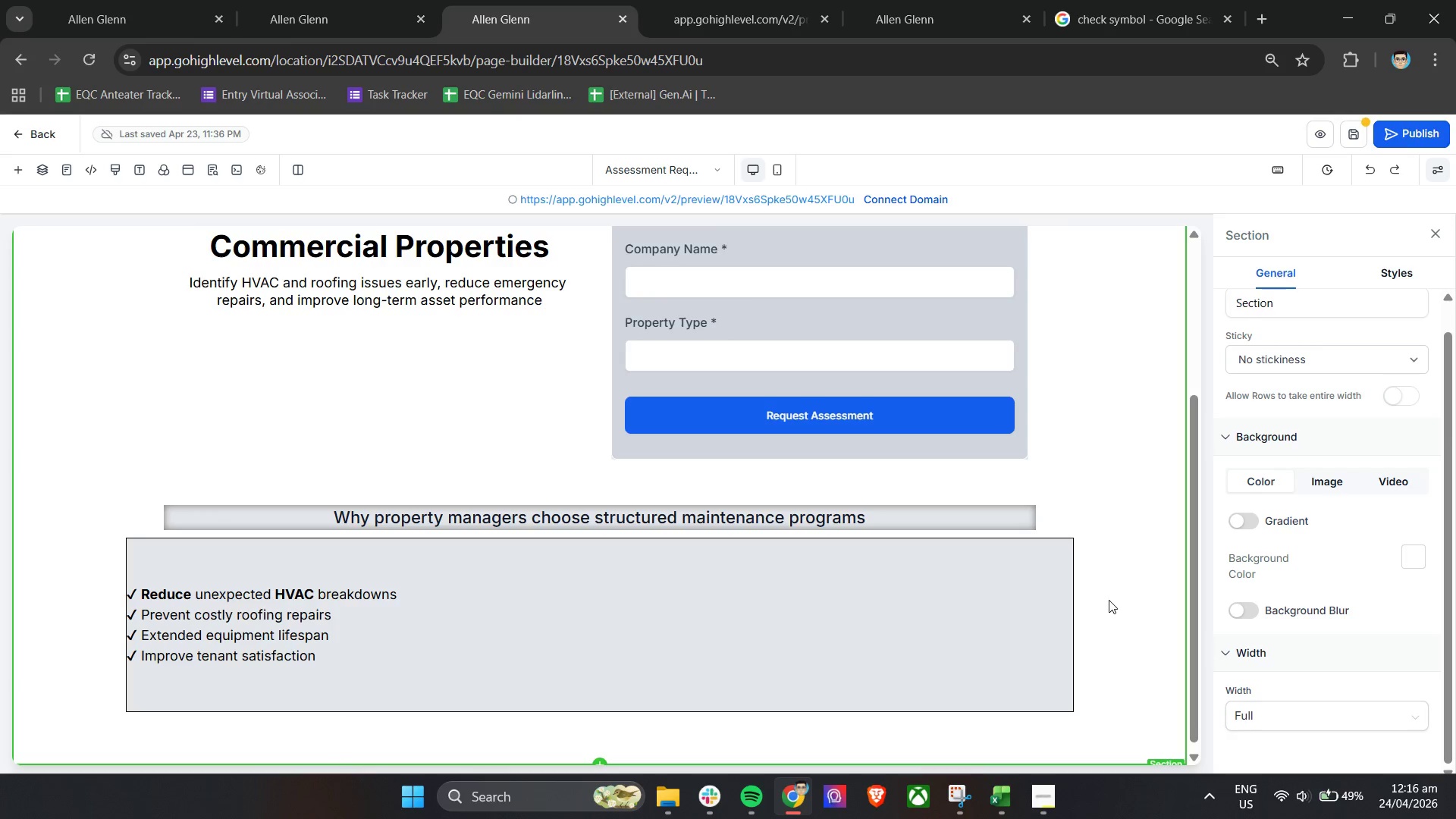 
wait(15.62)
 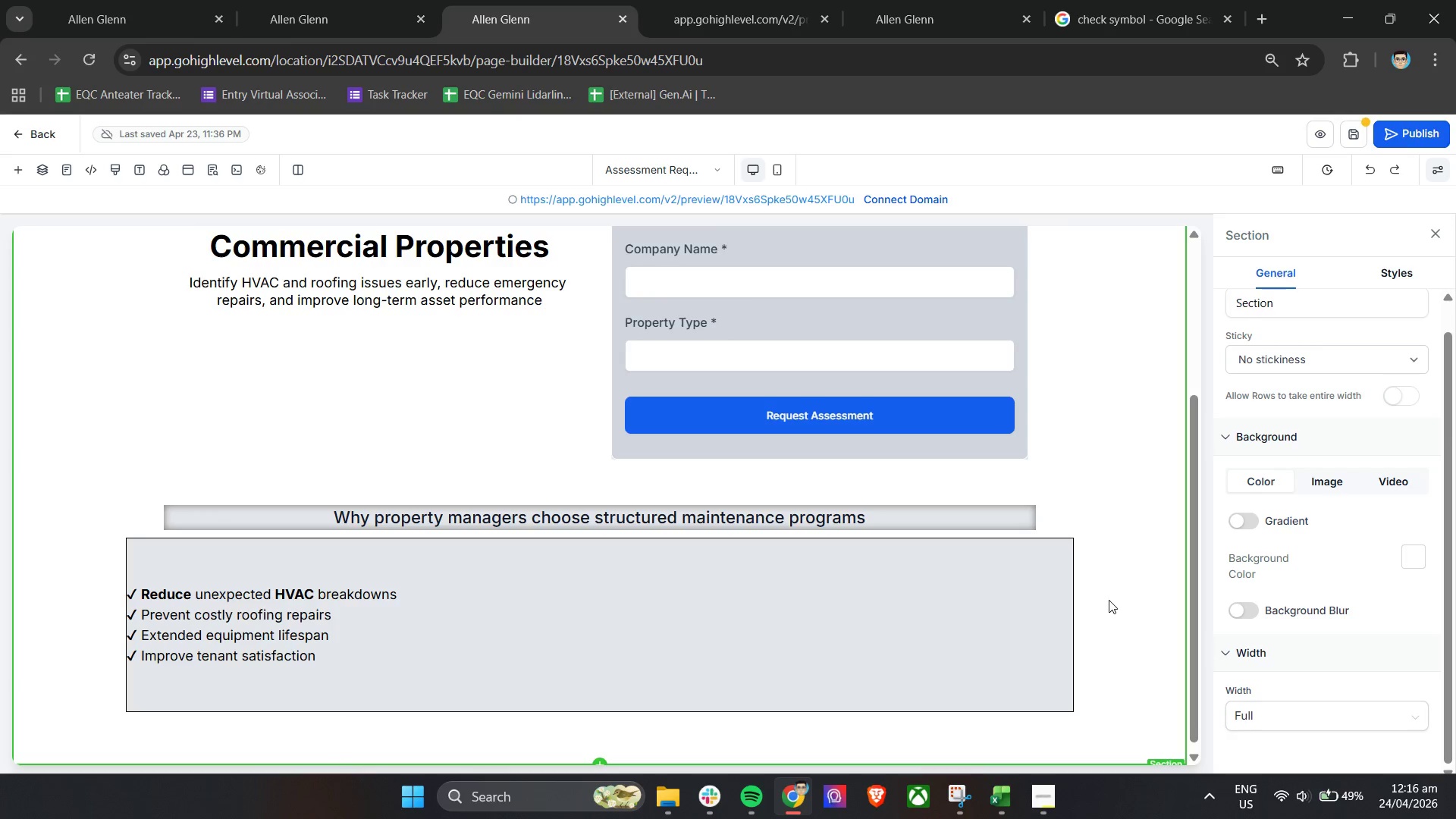 
left_click([999, 516])
 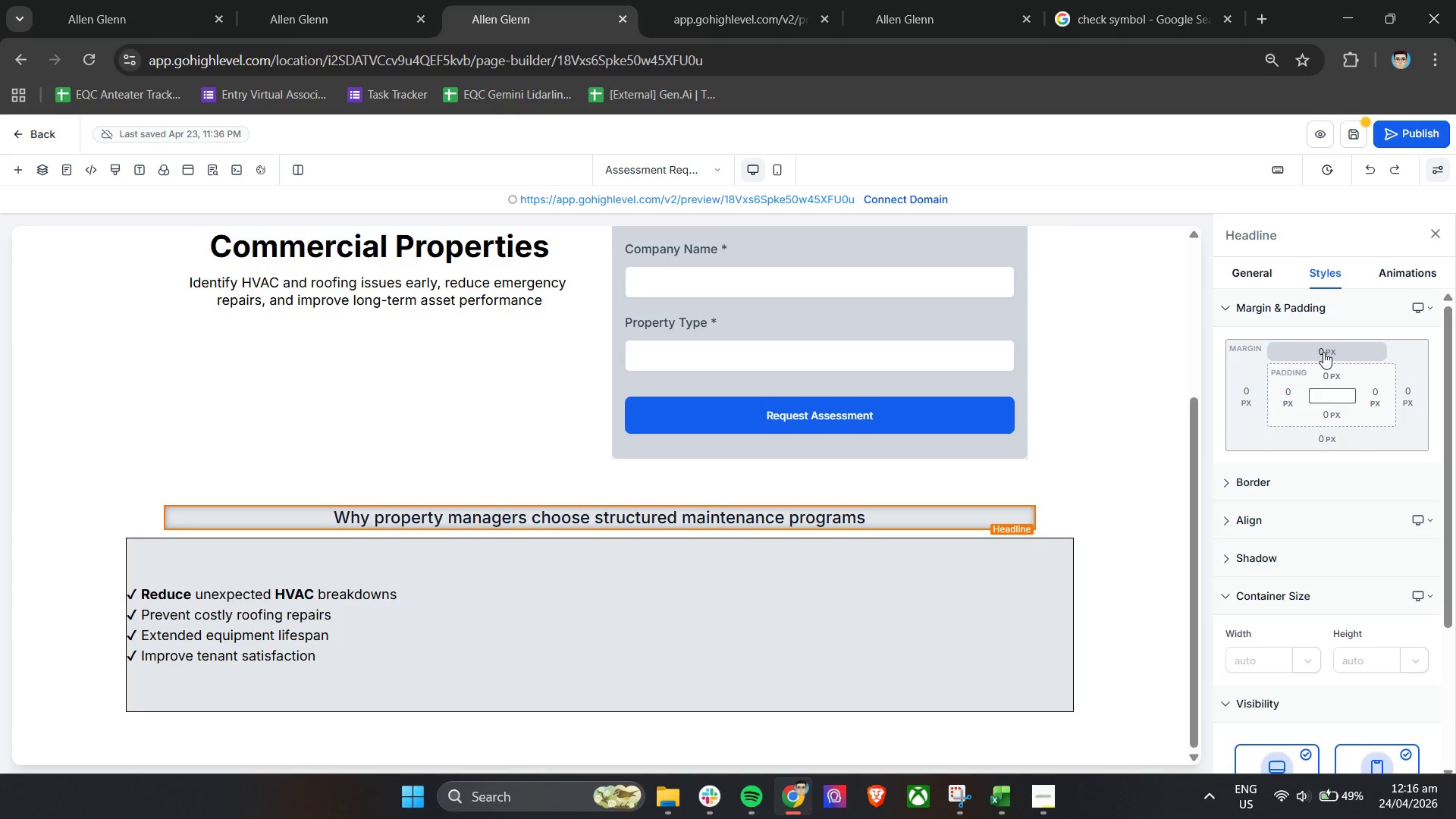 
wait(7.17)
 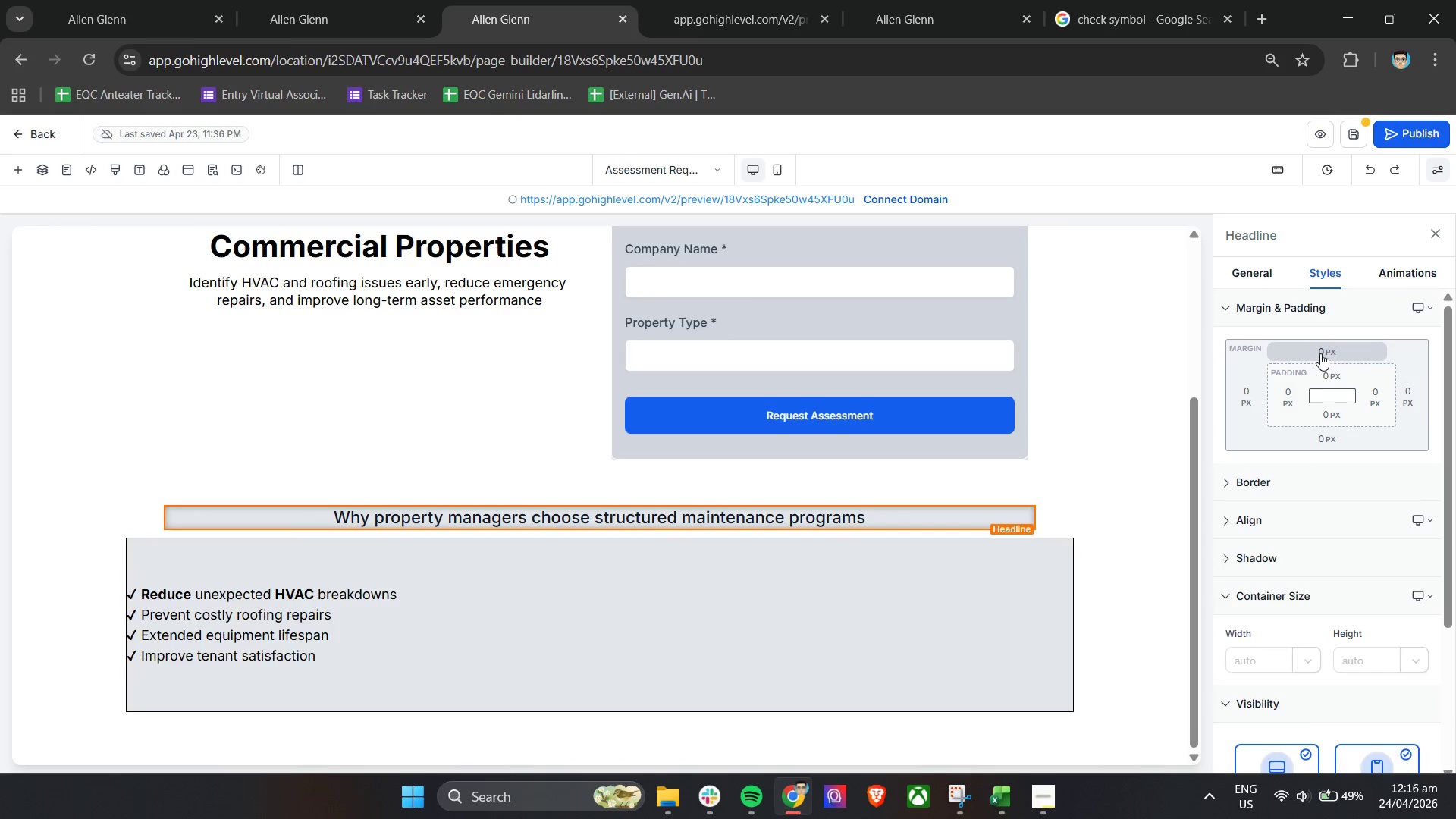 
left_click([1335, 439])
 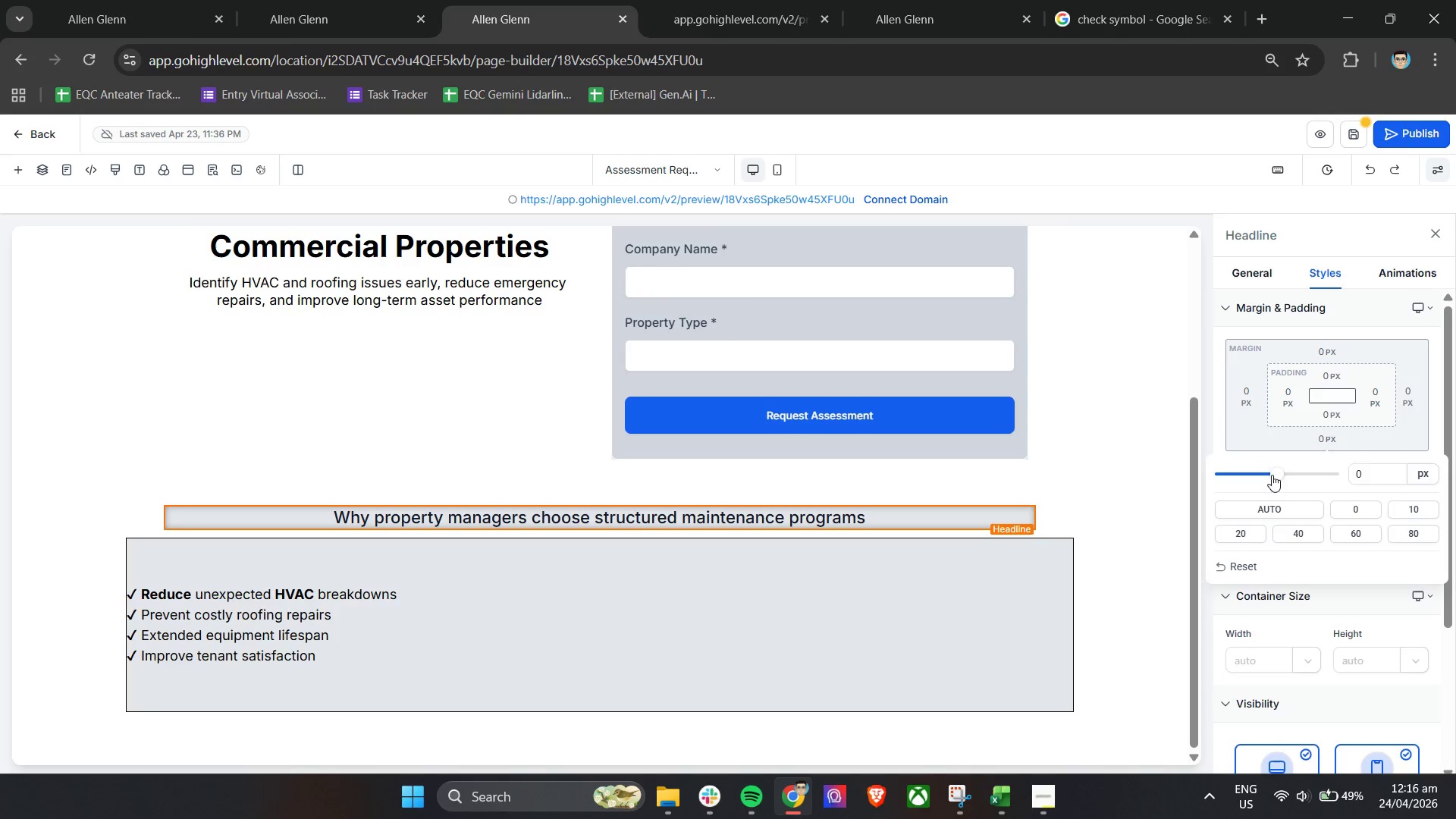 
left_click([1244, 541])
 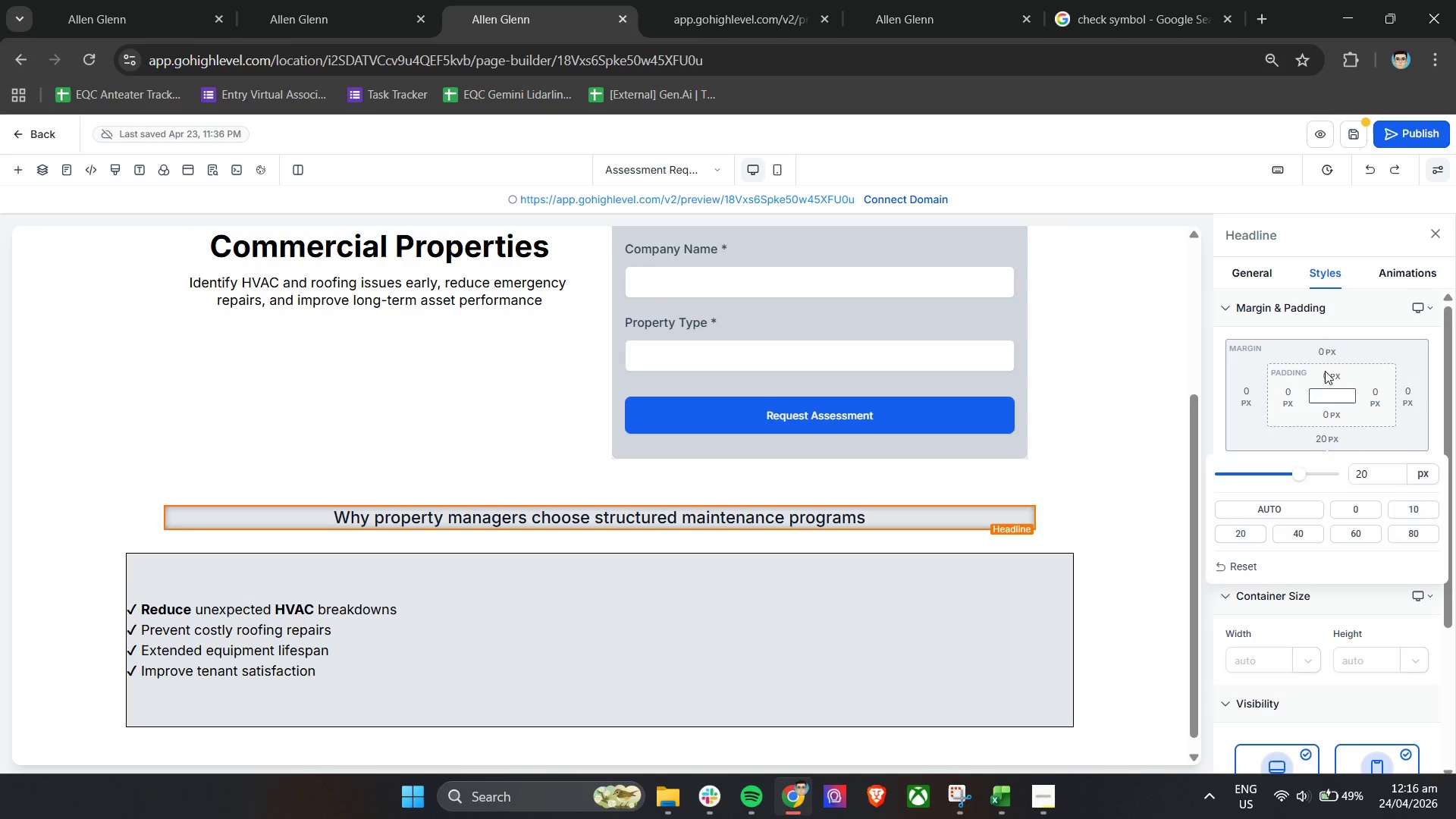 
left_click([1326, 355])
 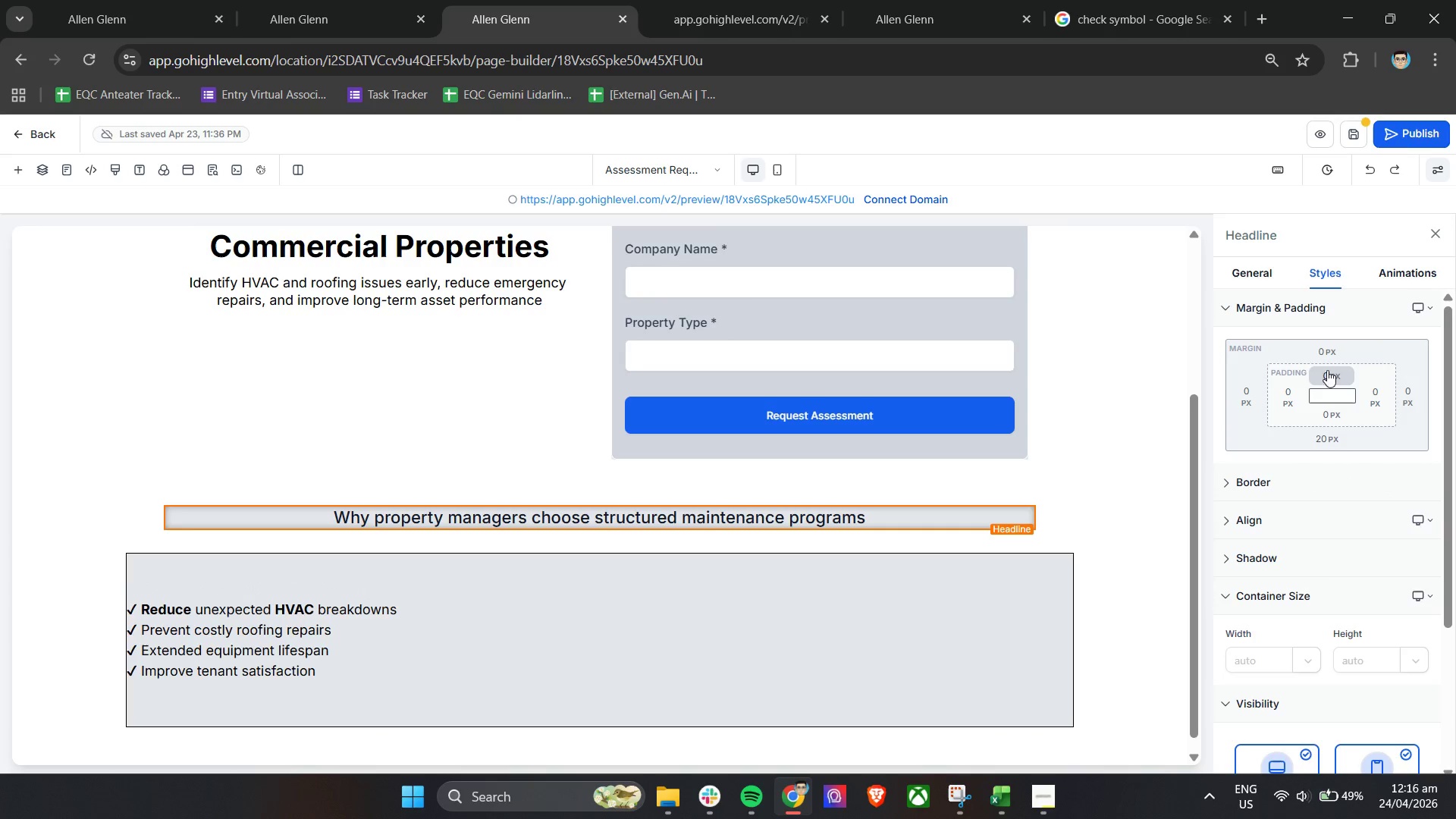 
left_click([1329, 354])
 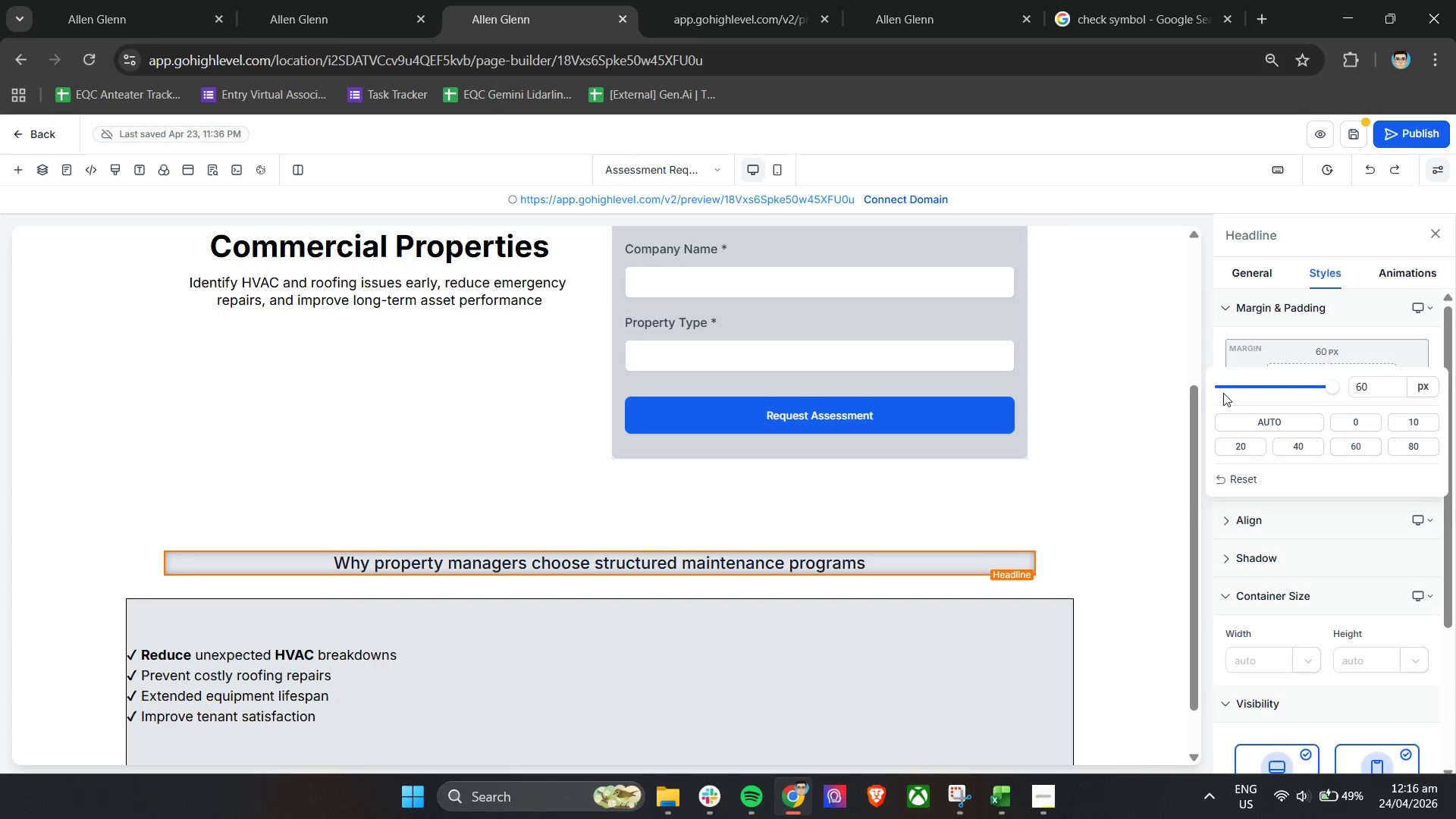 
left_click([1222, 344])
 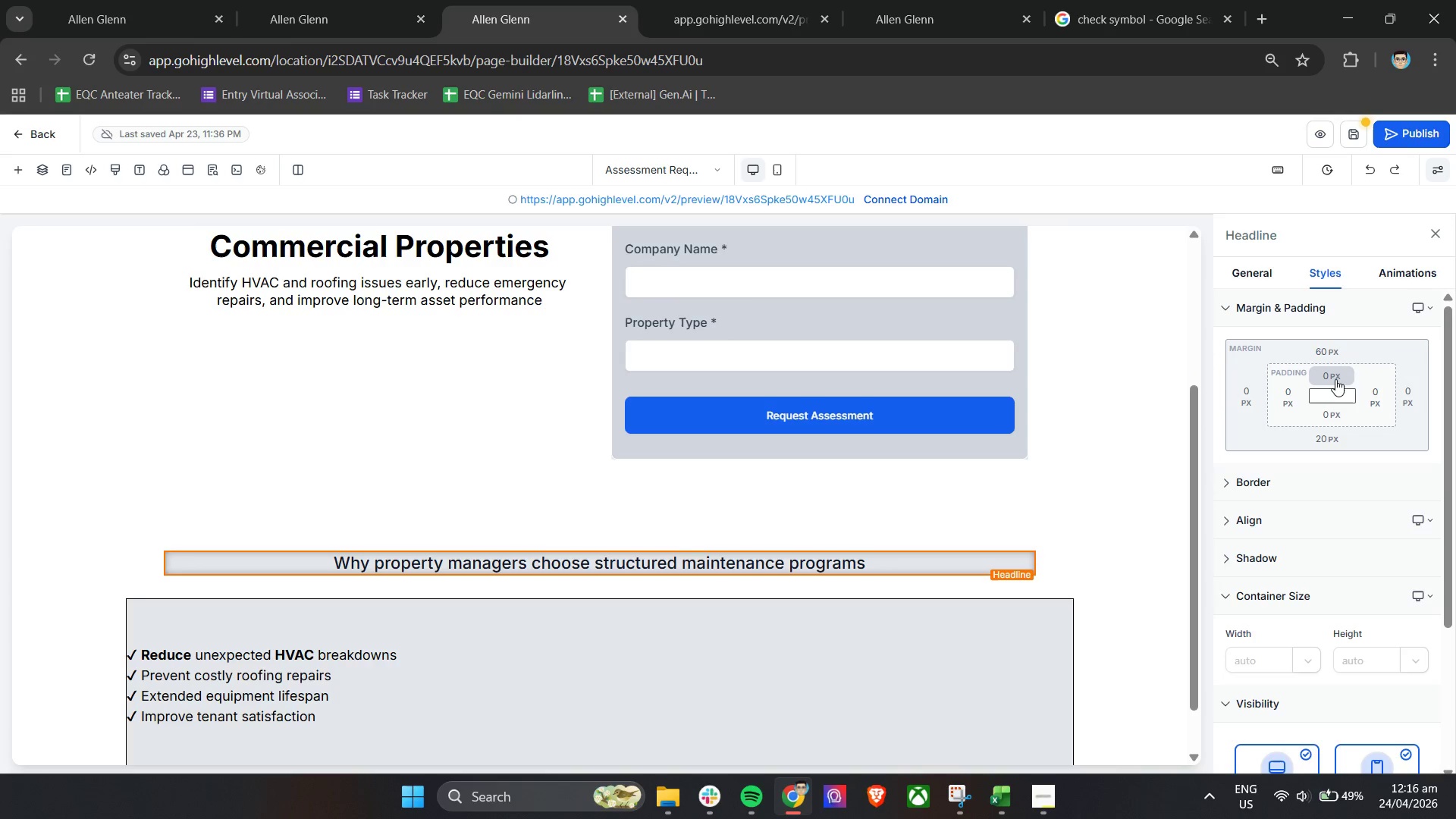 
wait(9.81)
 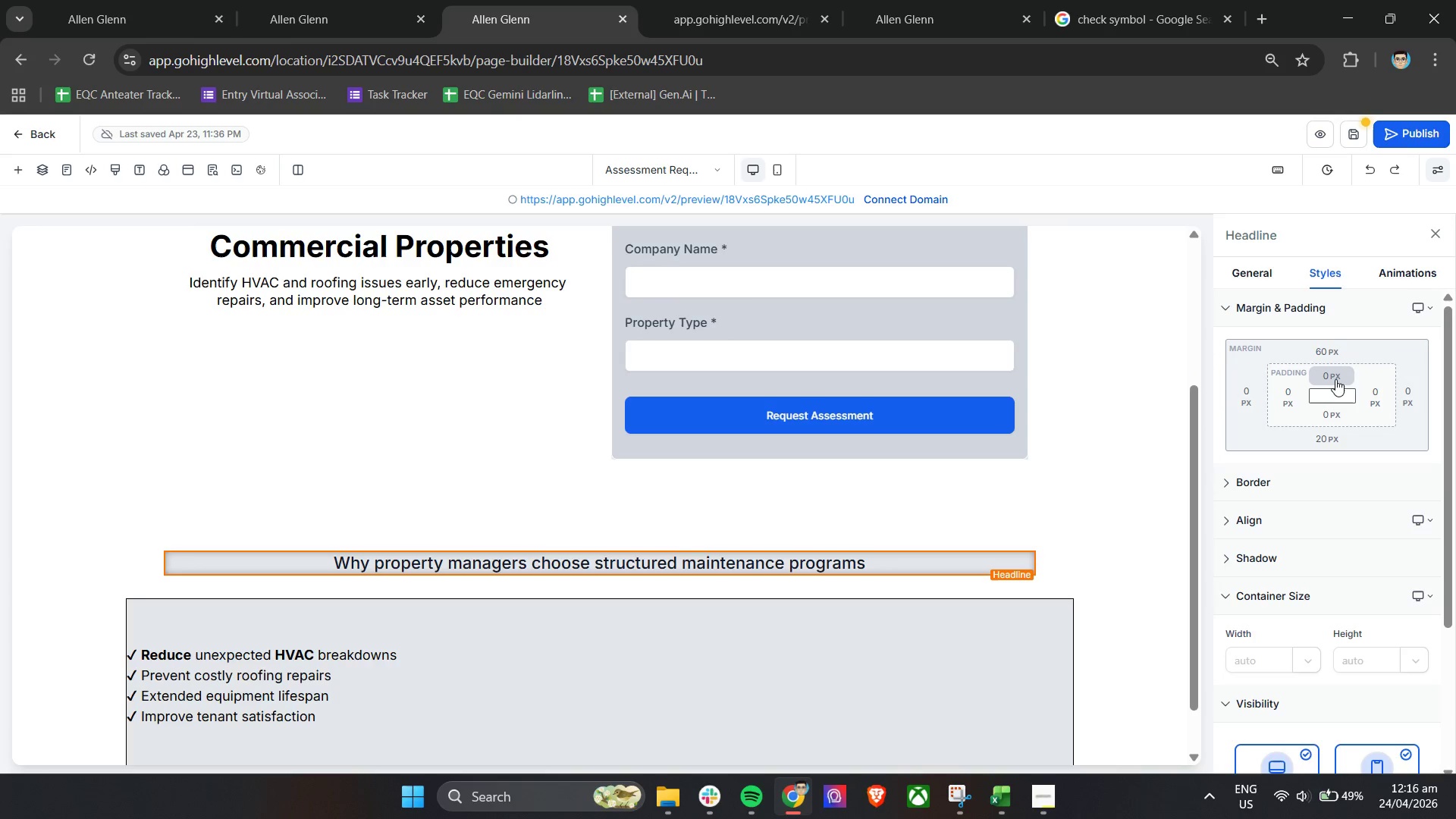 
left_click([1393, 273])
 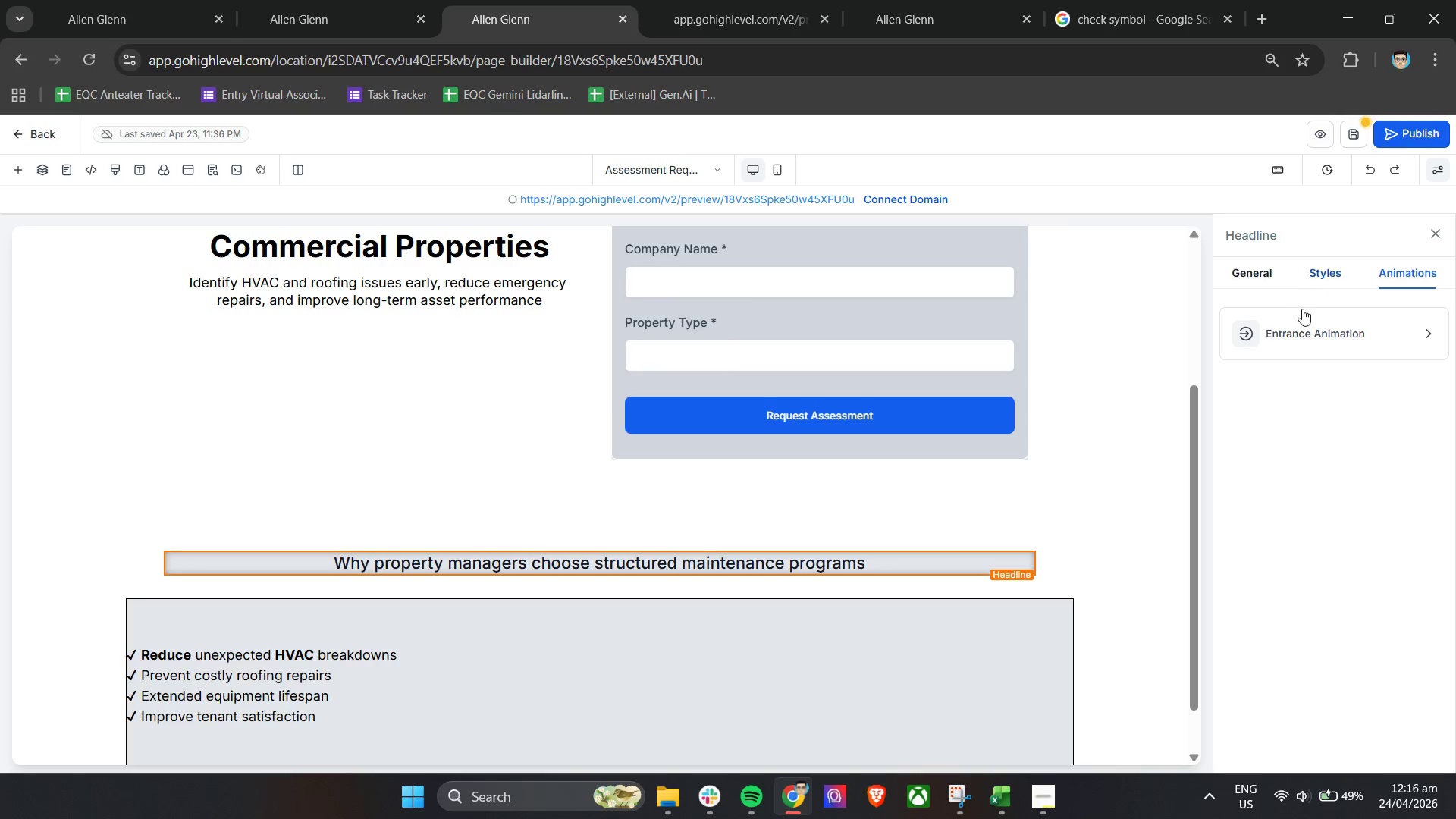 
left_click([1309, 282])
 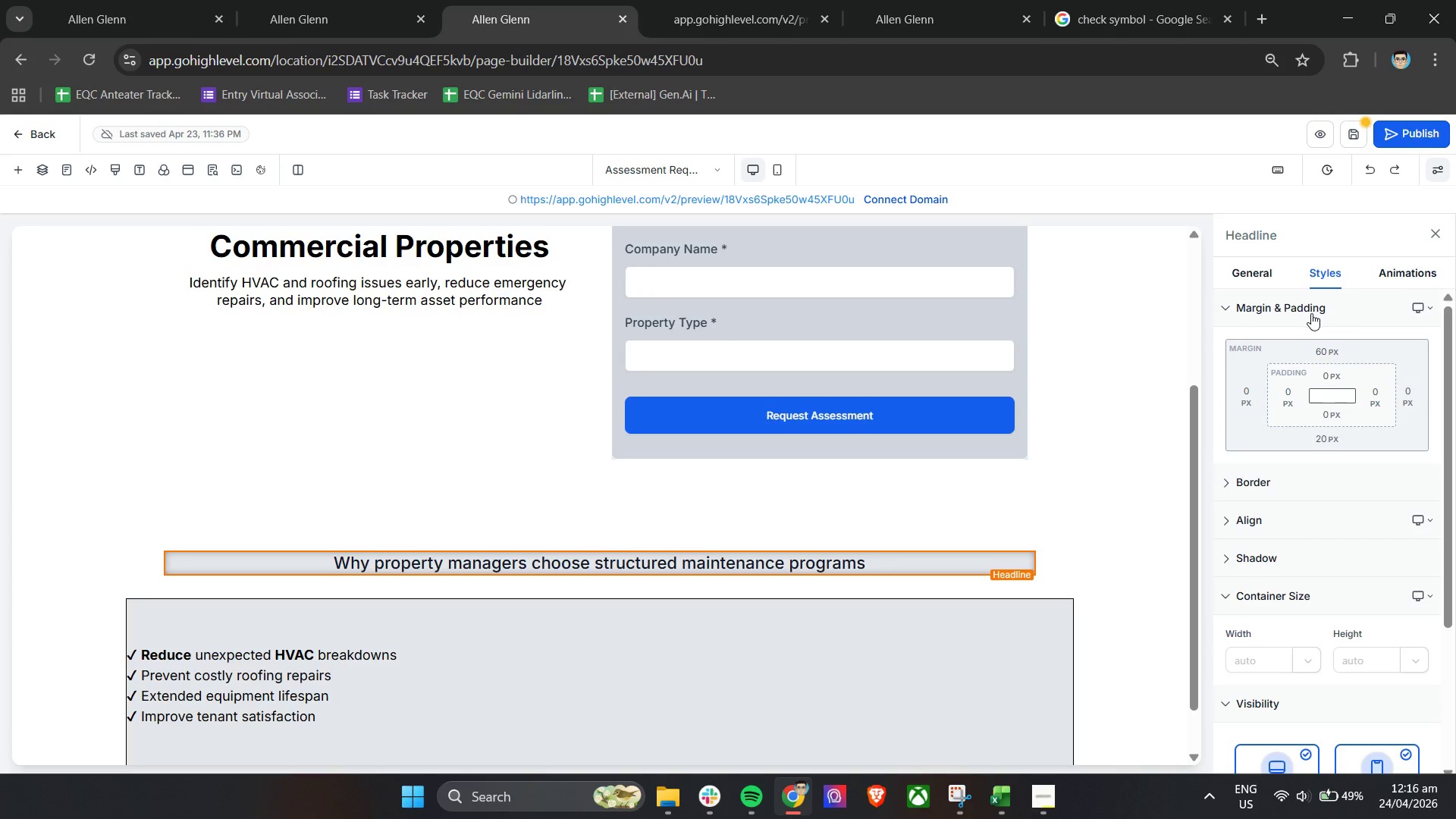 
scroll: coordinate [1297, 461], scroll_direction: down, amount: 6.0
 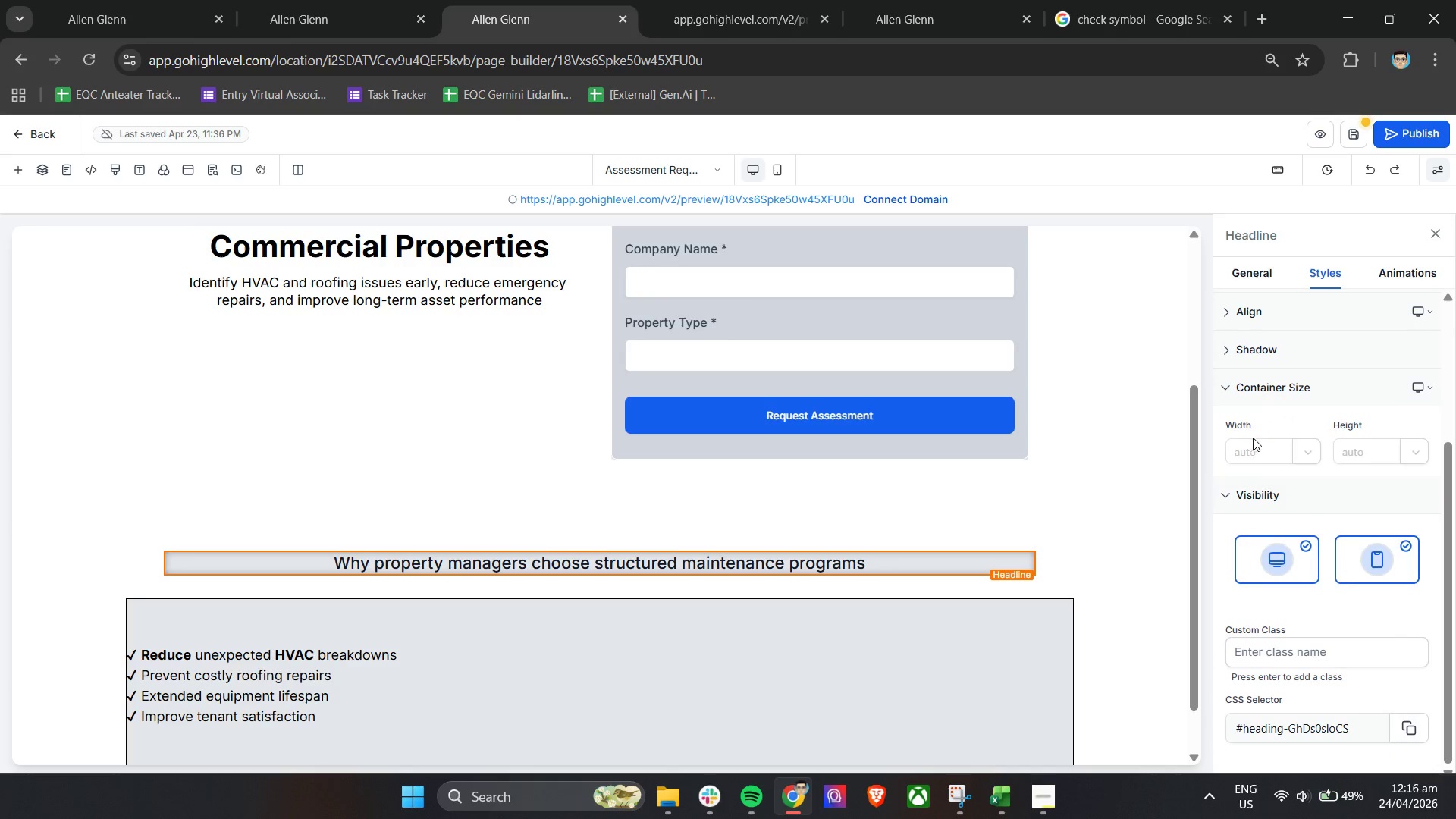 
left_click([1310, 451])
 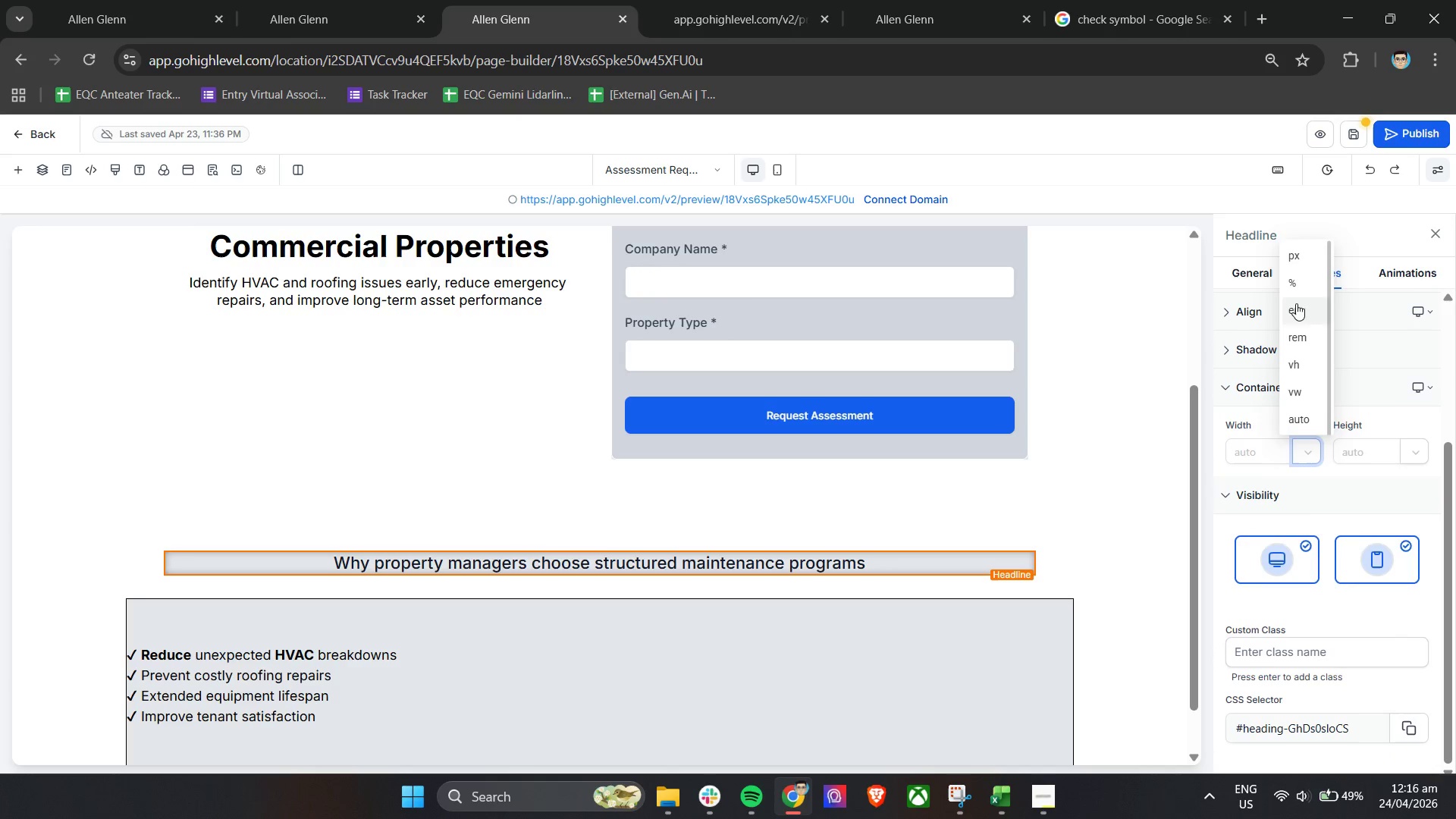 
left_click([1306, 263])
 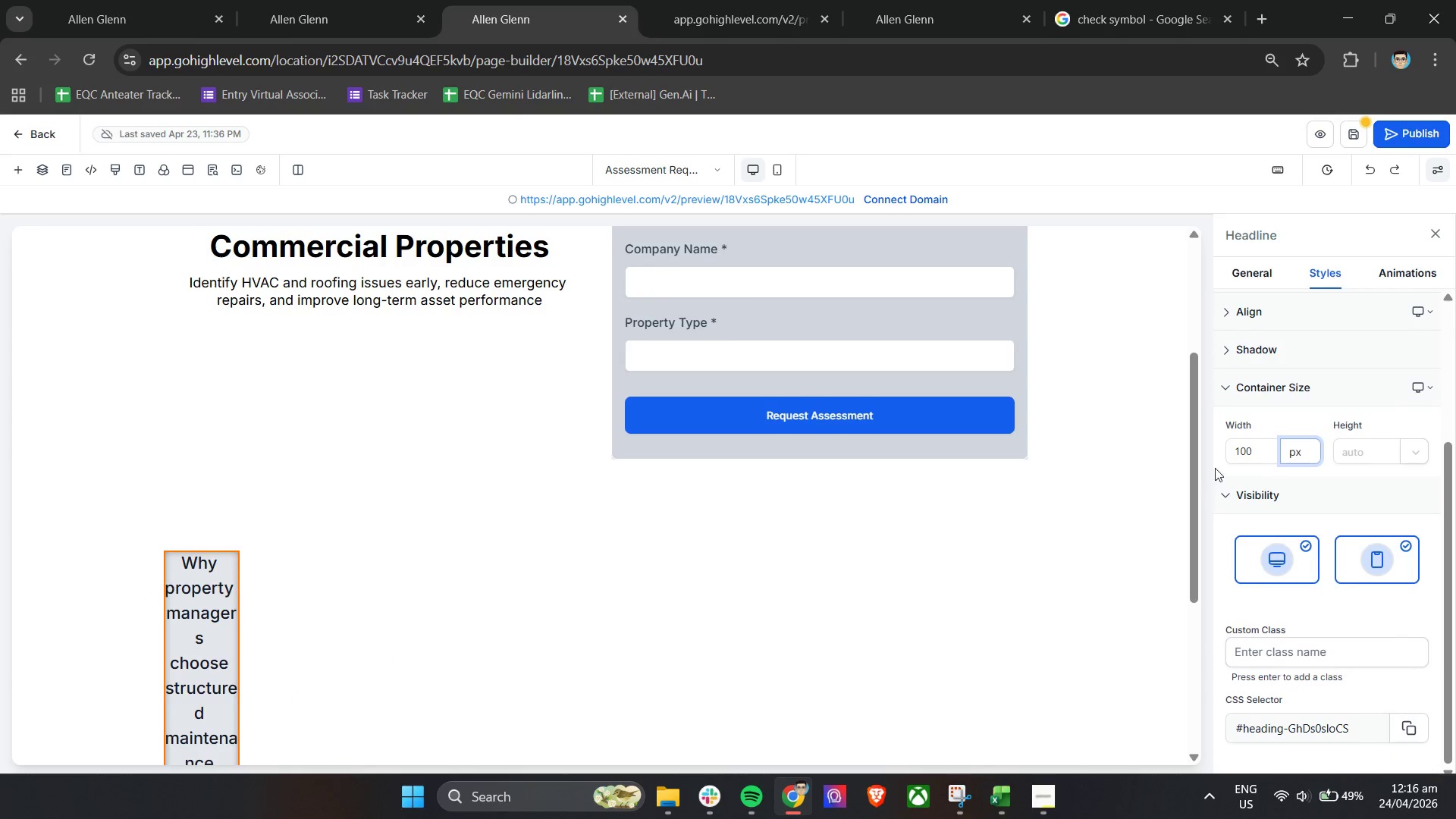 
left_click_drag(start_coordinate=[1260, 456], to_coordinate=[1221, 456])
 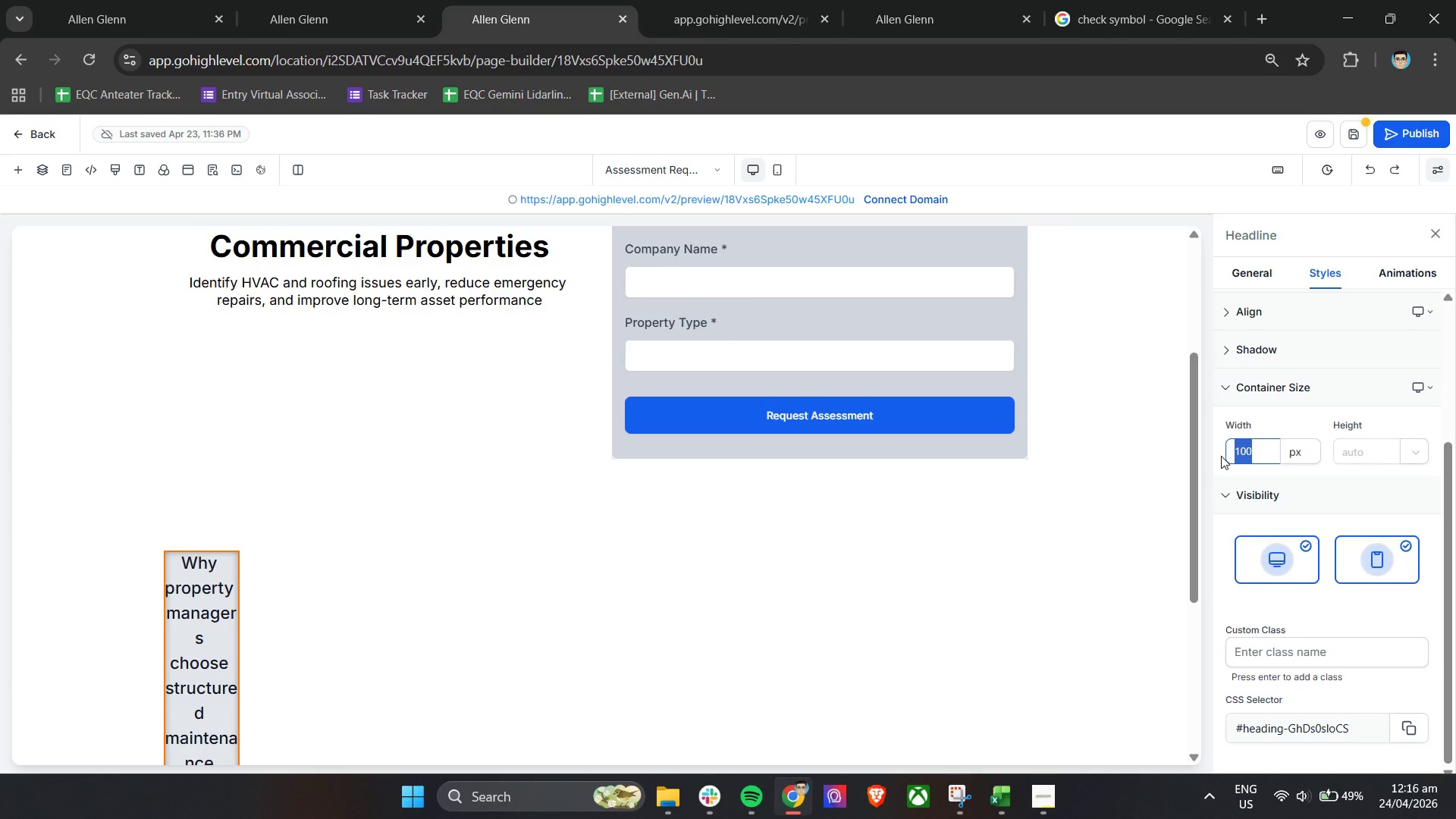 
type(7--)
key(Backspace)
type(00)
 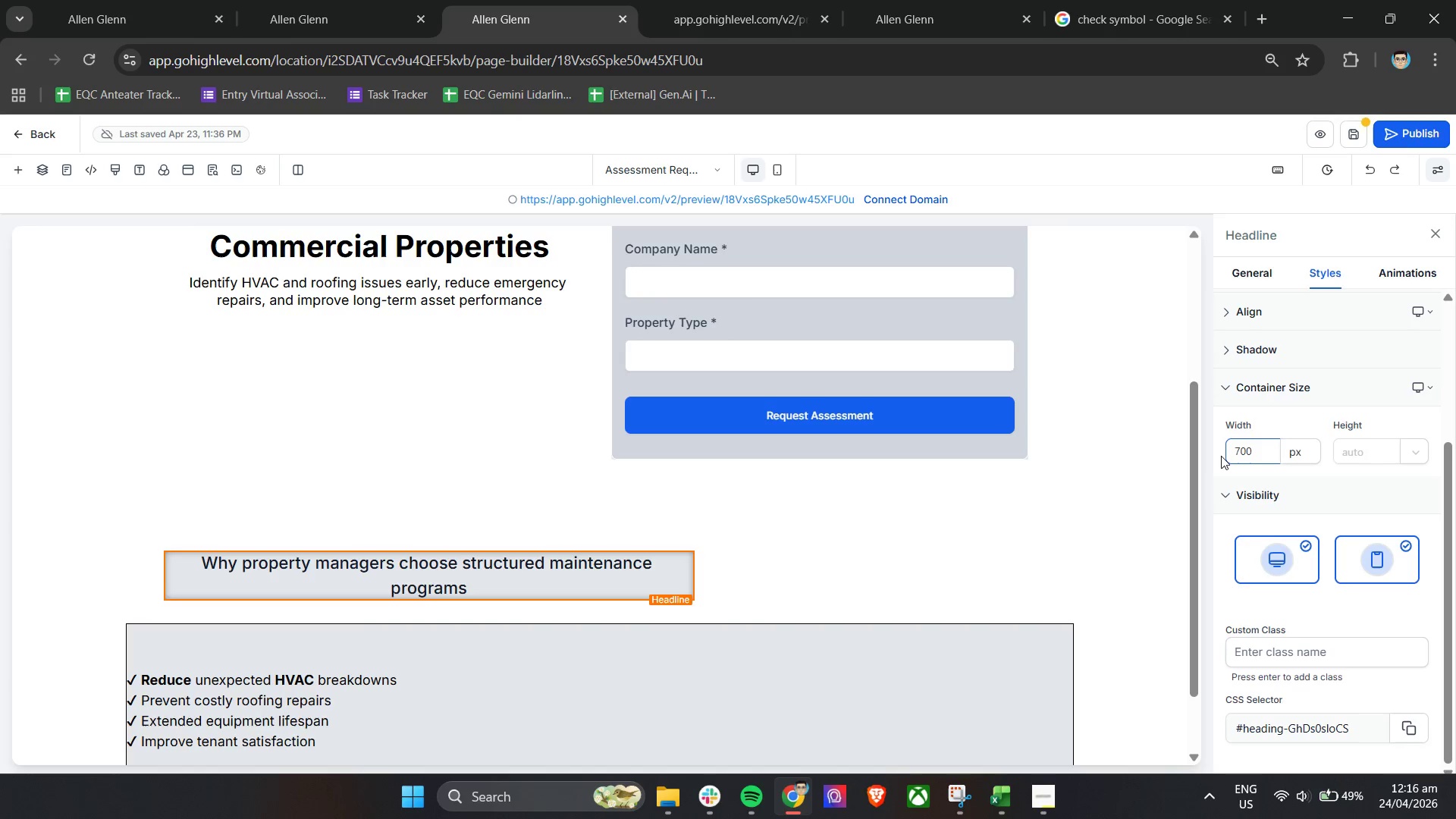 
left_click([1362, 456])
 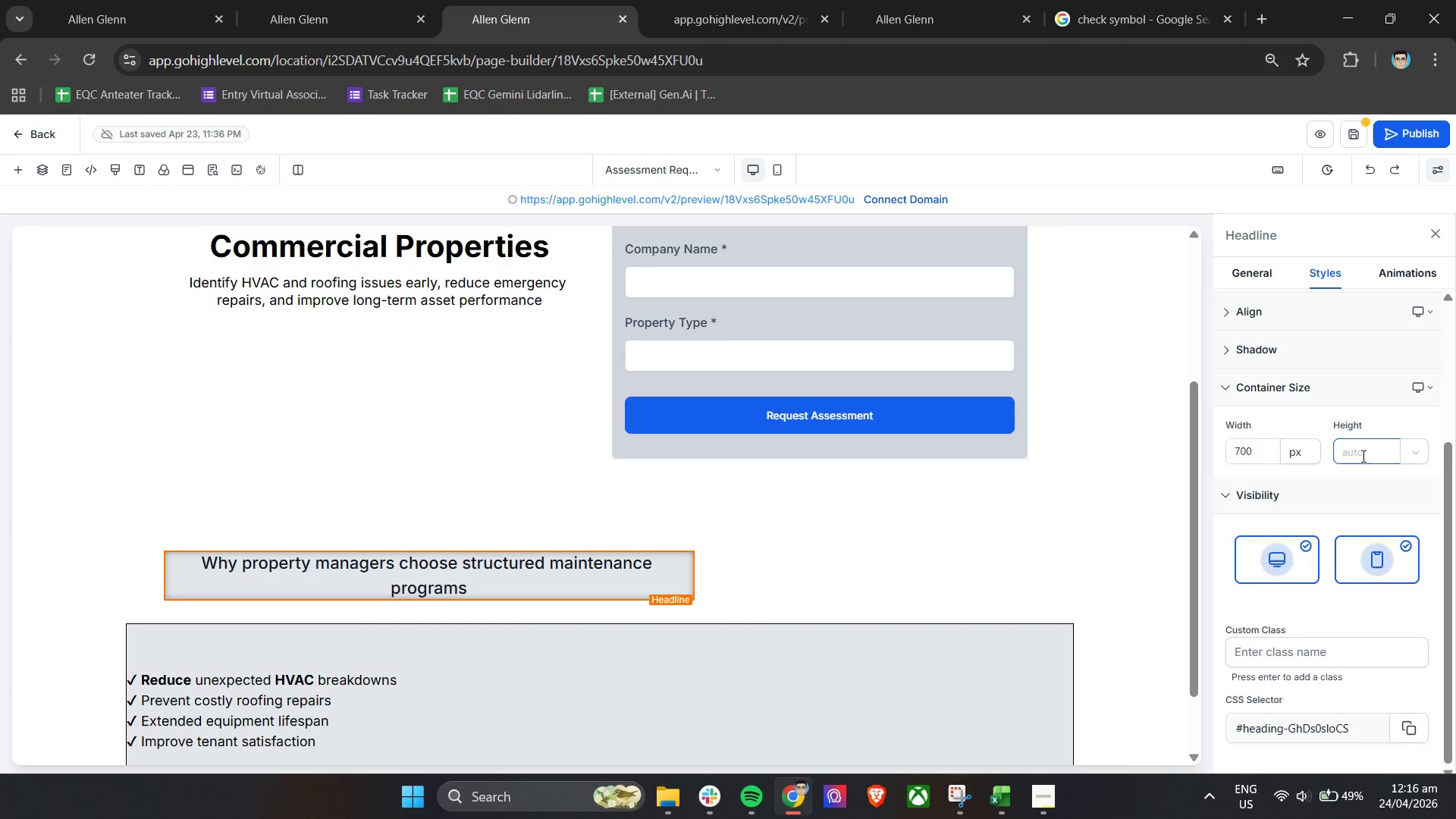 
type(700)
 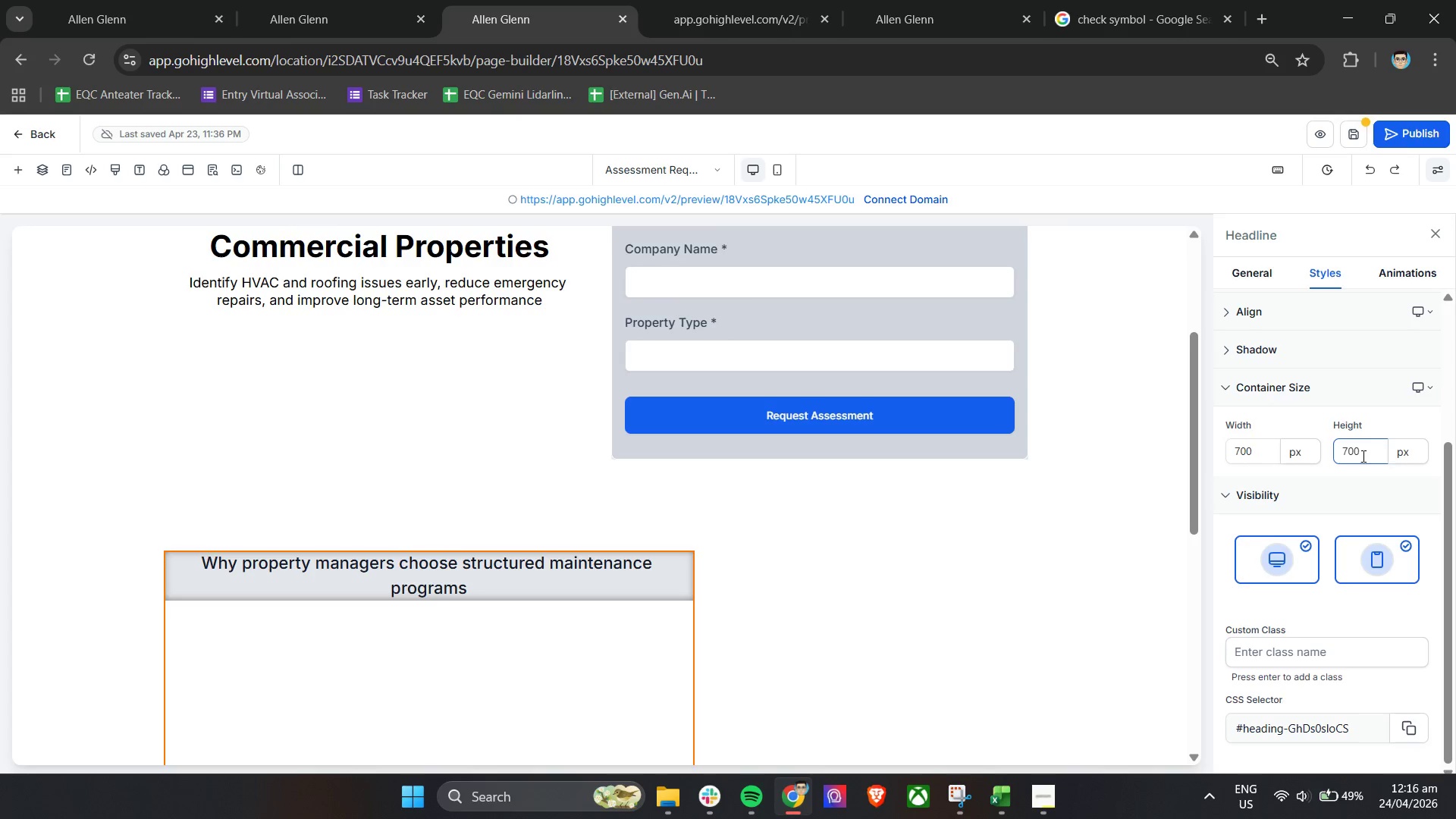 
left_click([1285, 418])
 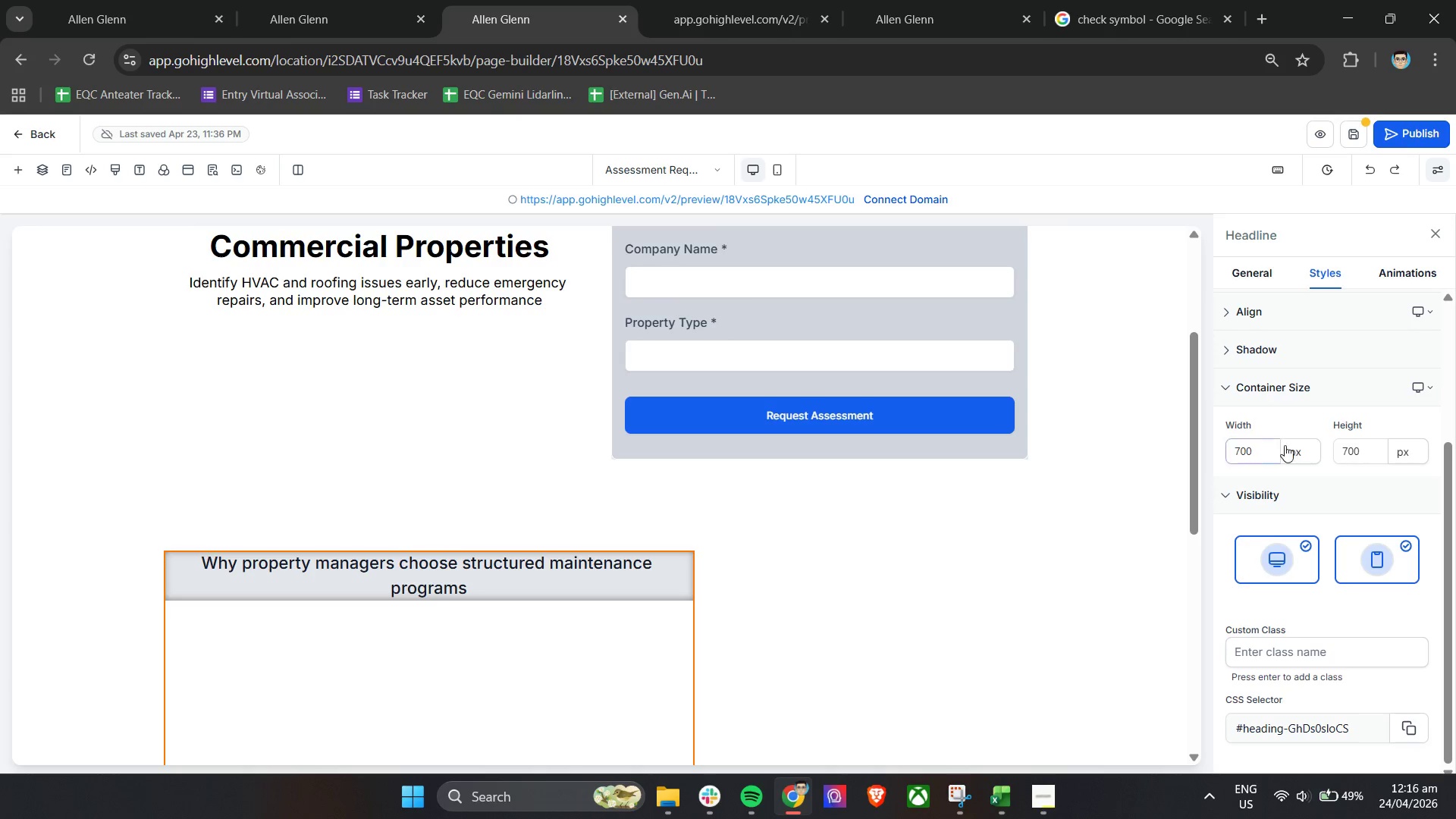 
left_click([1301, 460])
 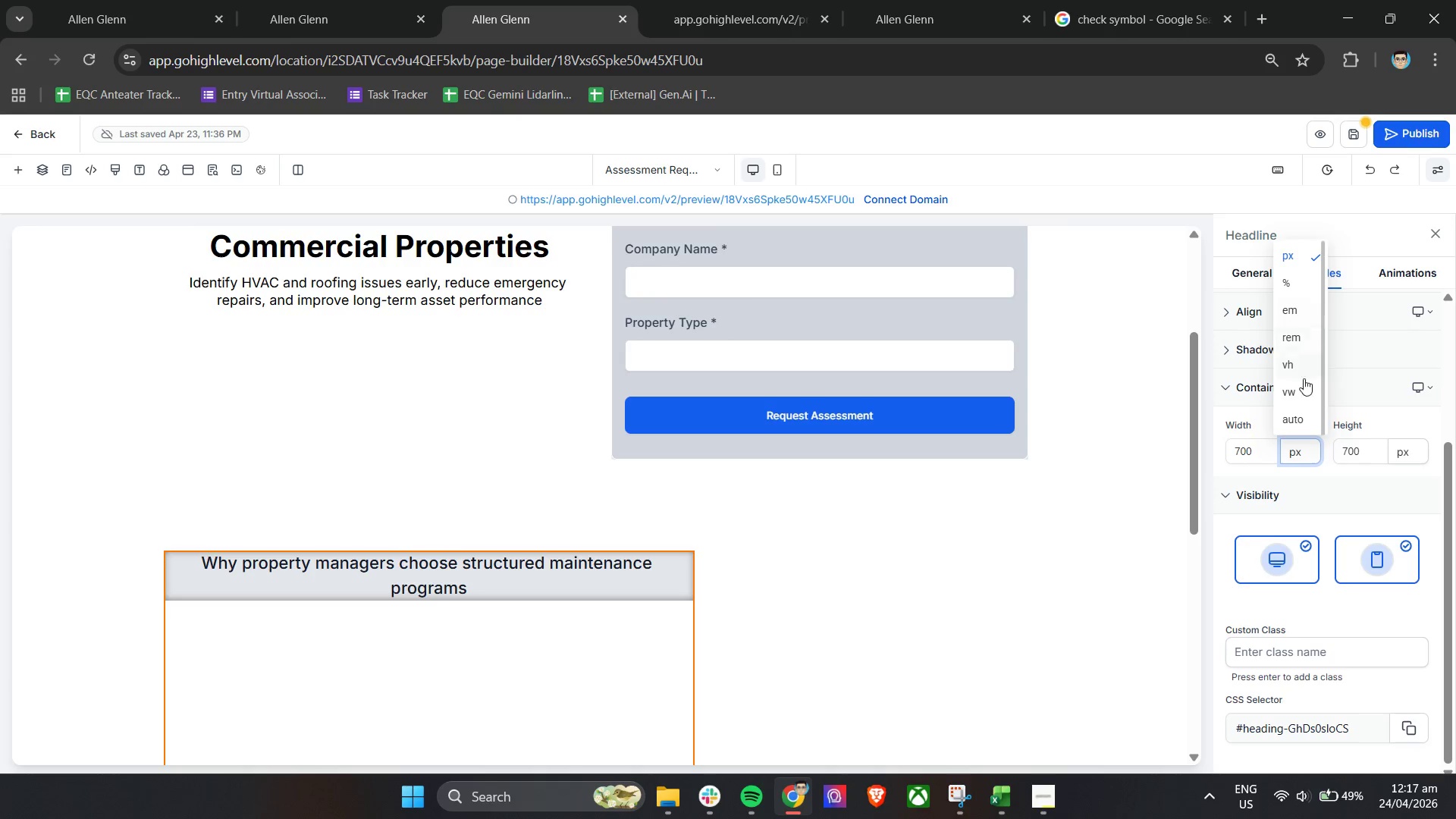 
left_click([1298, 410])
 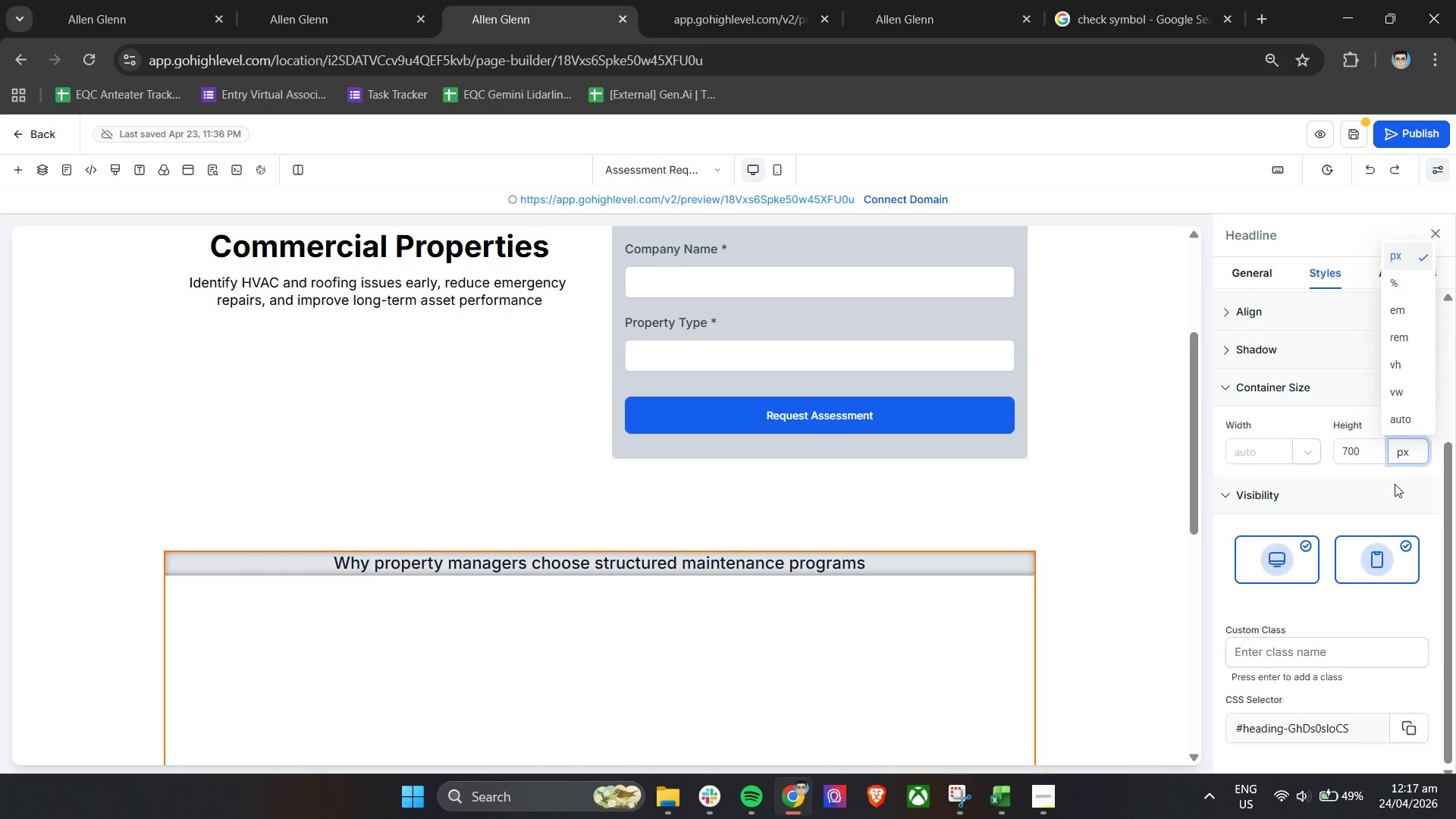 
left_click([1395, 420])
 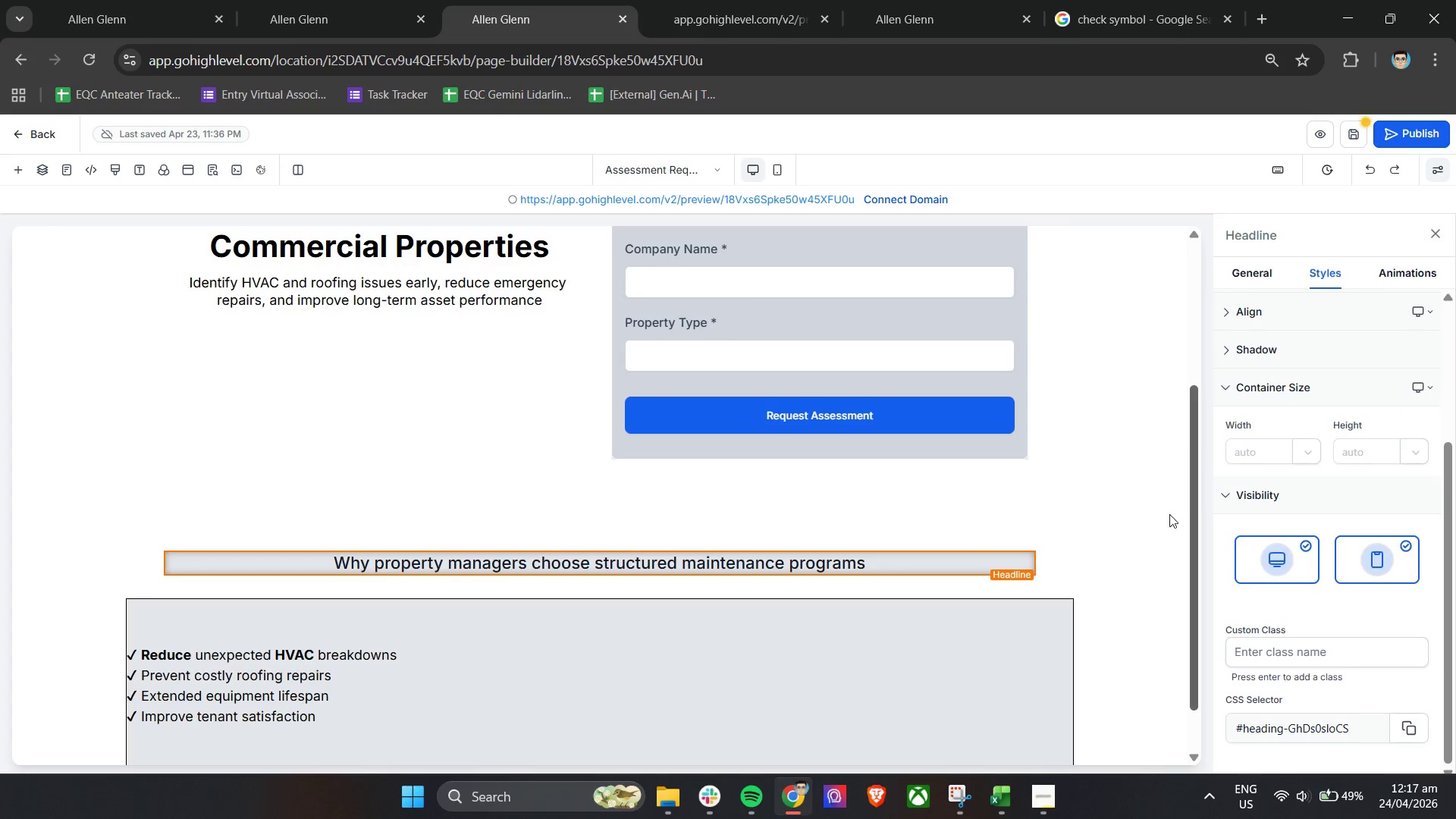 
left_click([1116, 538])
 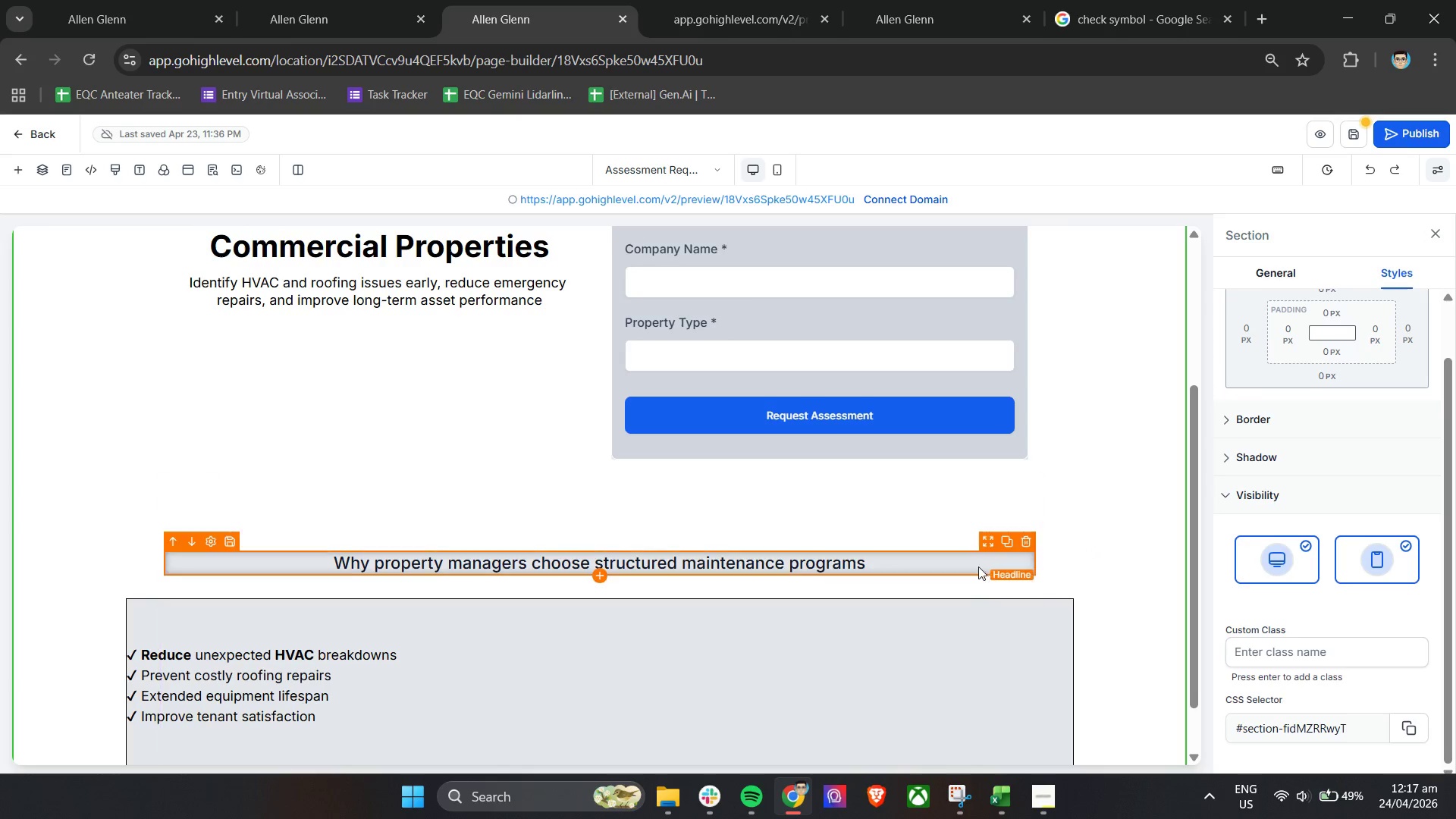 
left_click([978, 561])
 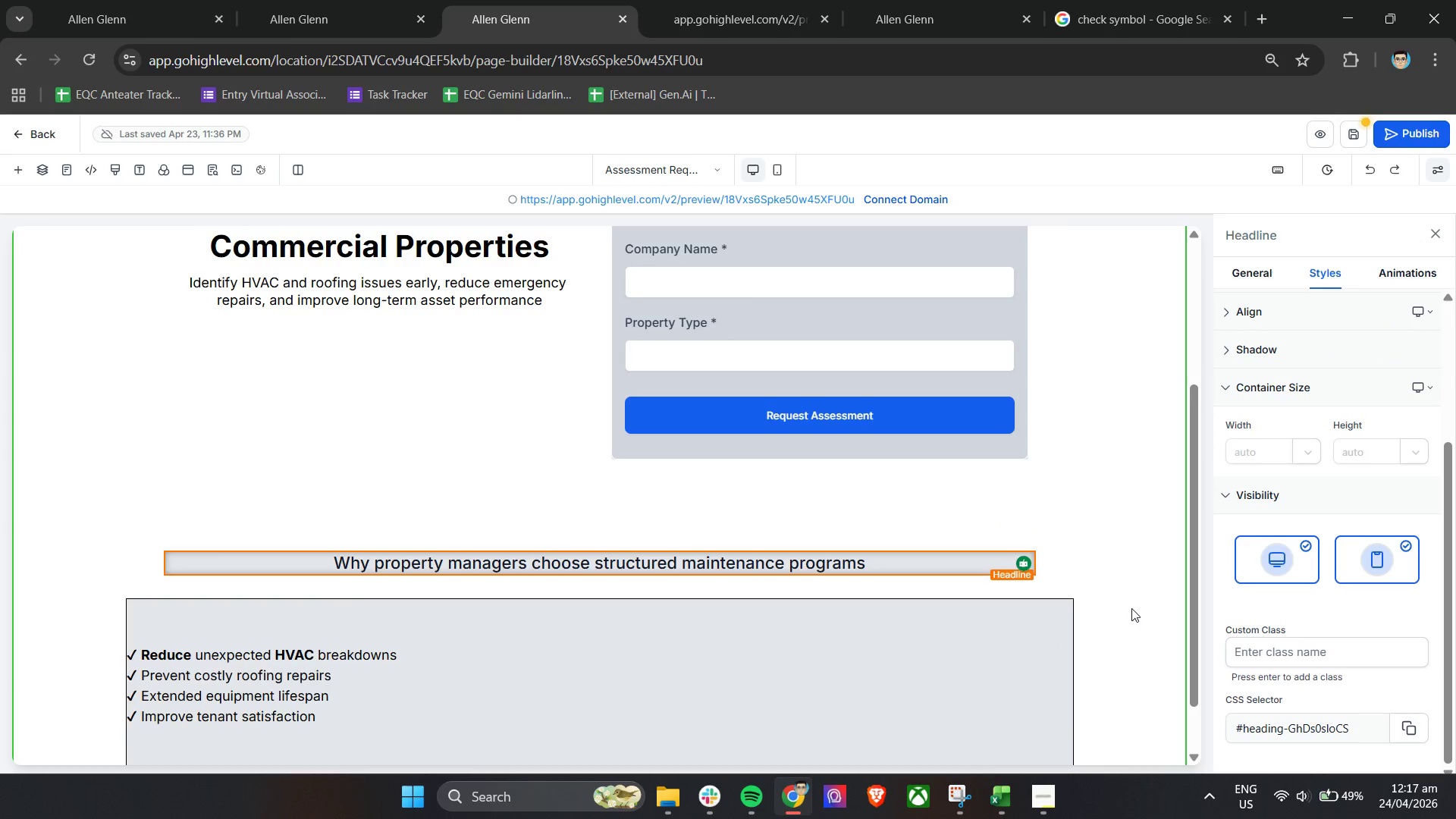 
left_click([1130, 594])
 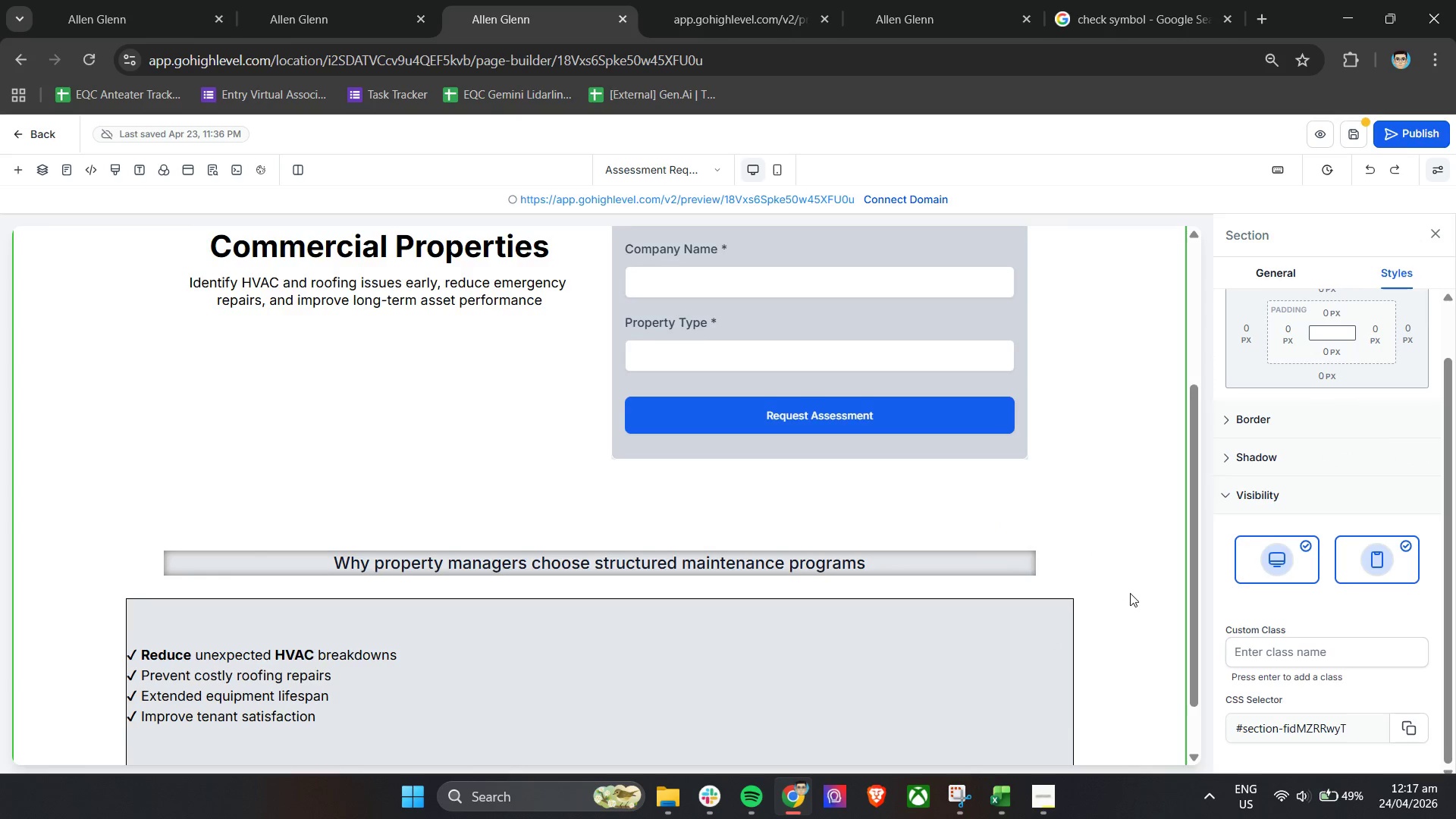 
scroll: coordinate [1130, 593], scroll_direction: down, amount: 4.0
 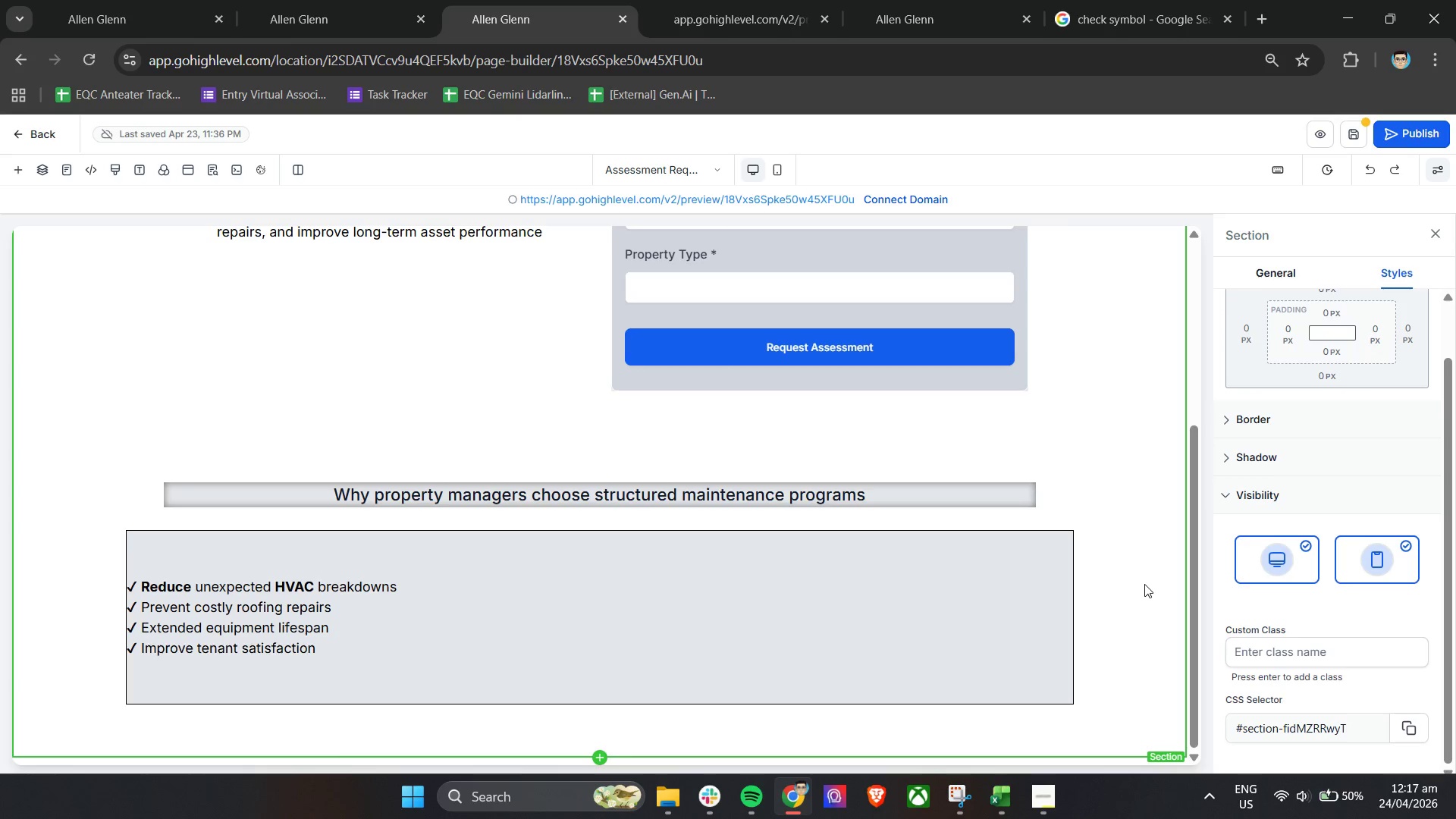 
wait(11.94)
 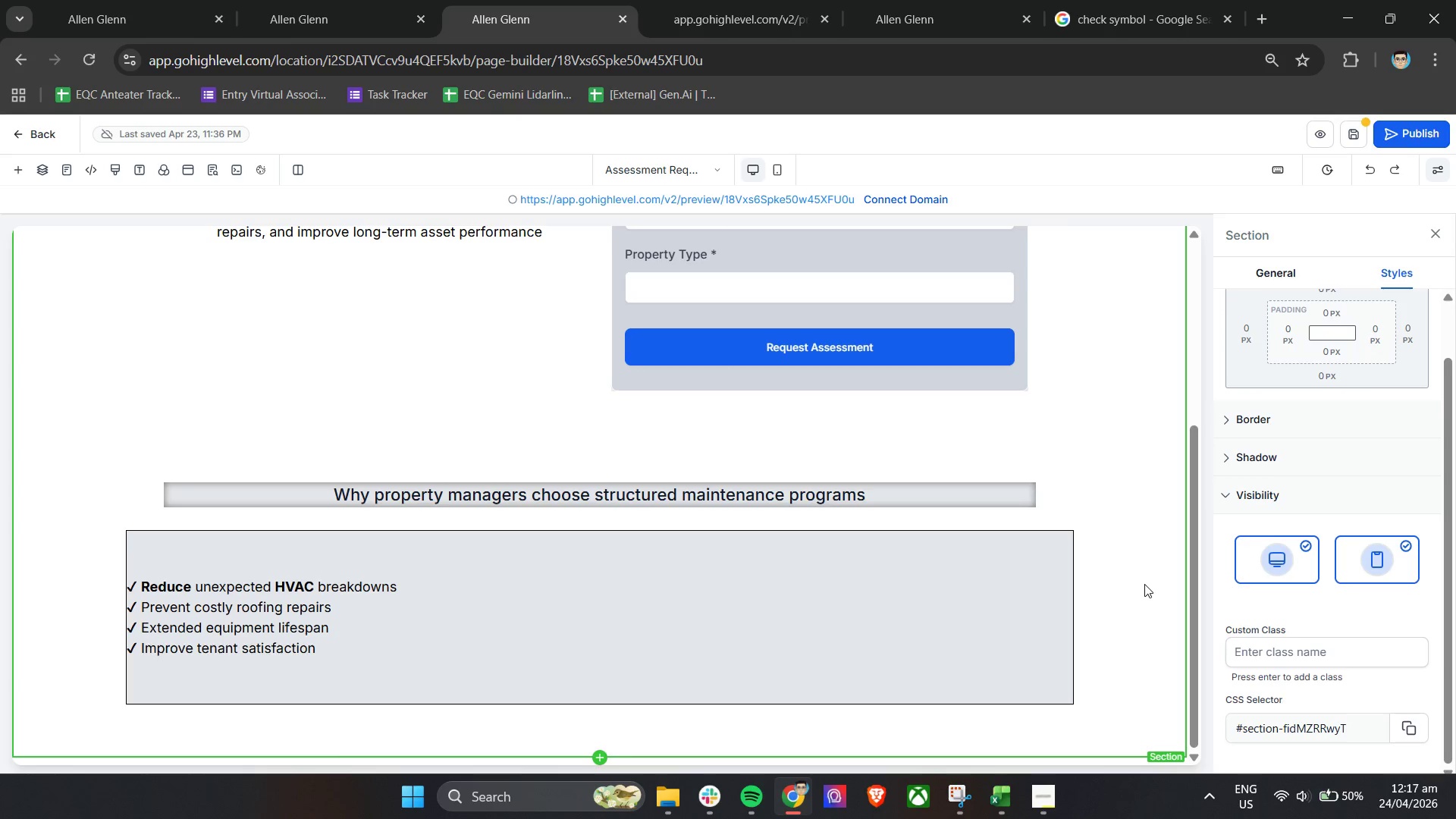 
left_click([1240, 409])
 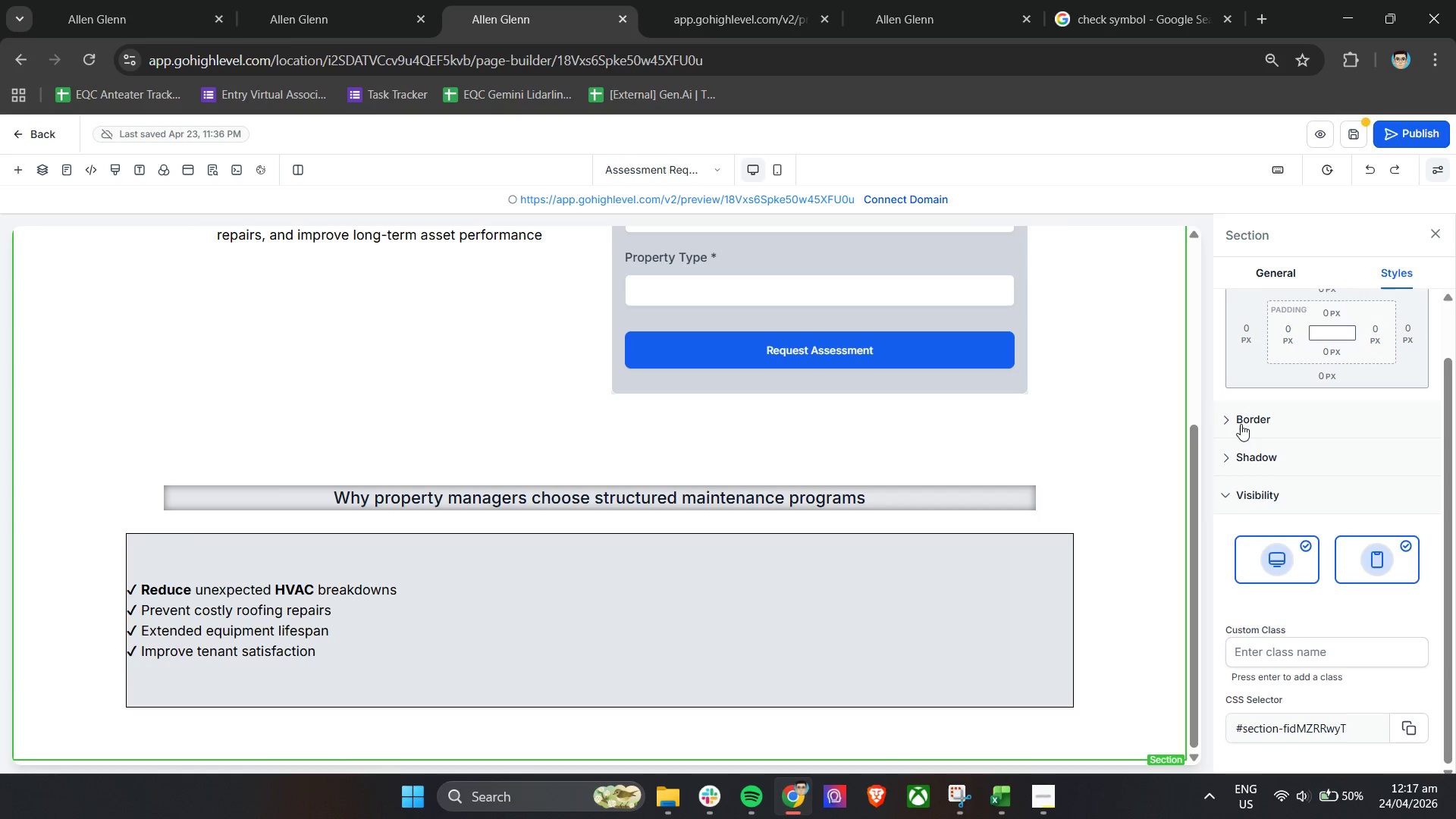 
left_click_drag(start_coordinate=[1213, 411], to_coordinate=[1219, 412])
 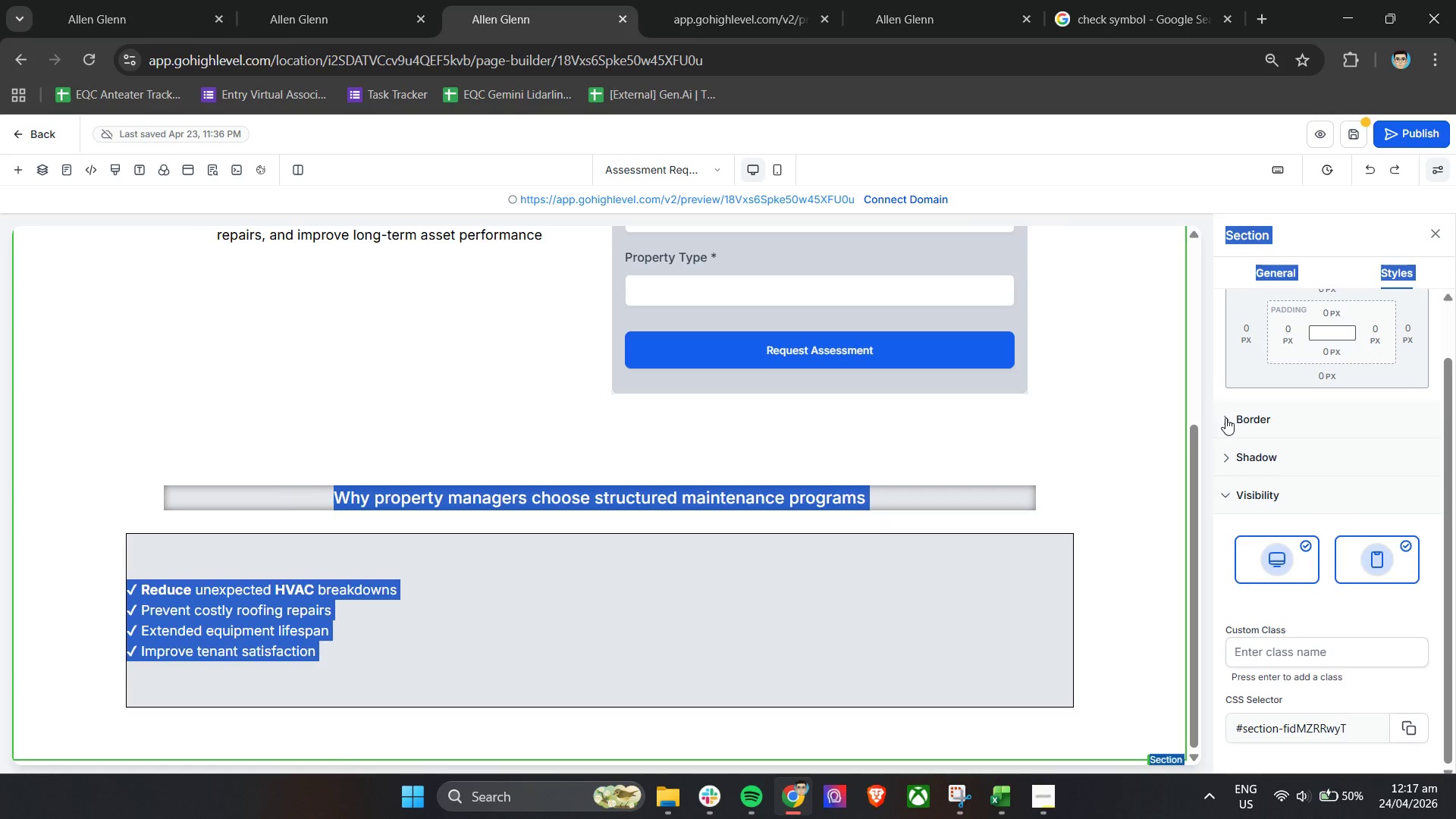 
double_click([1228, 419])
 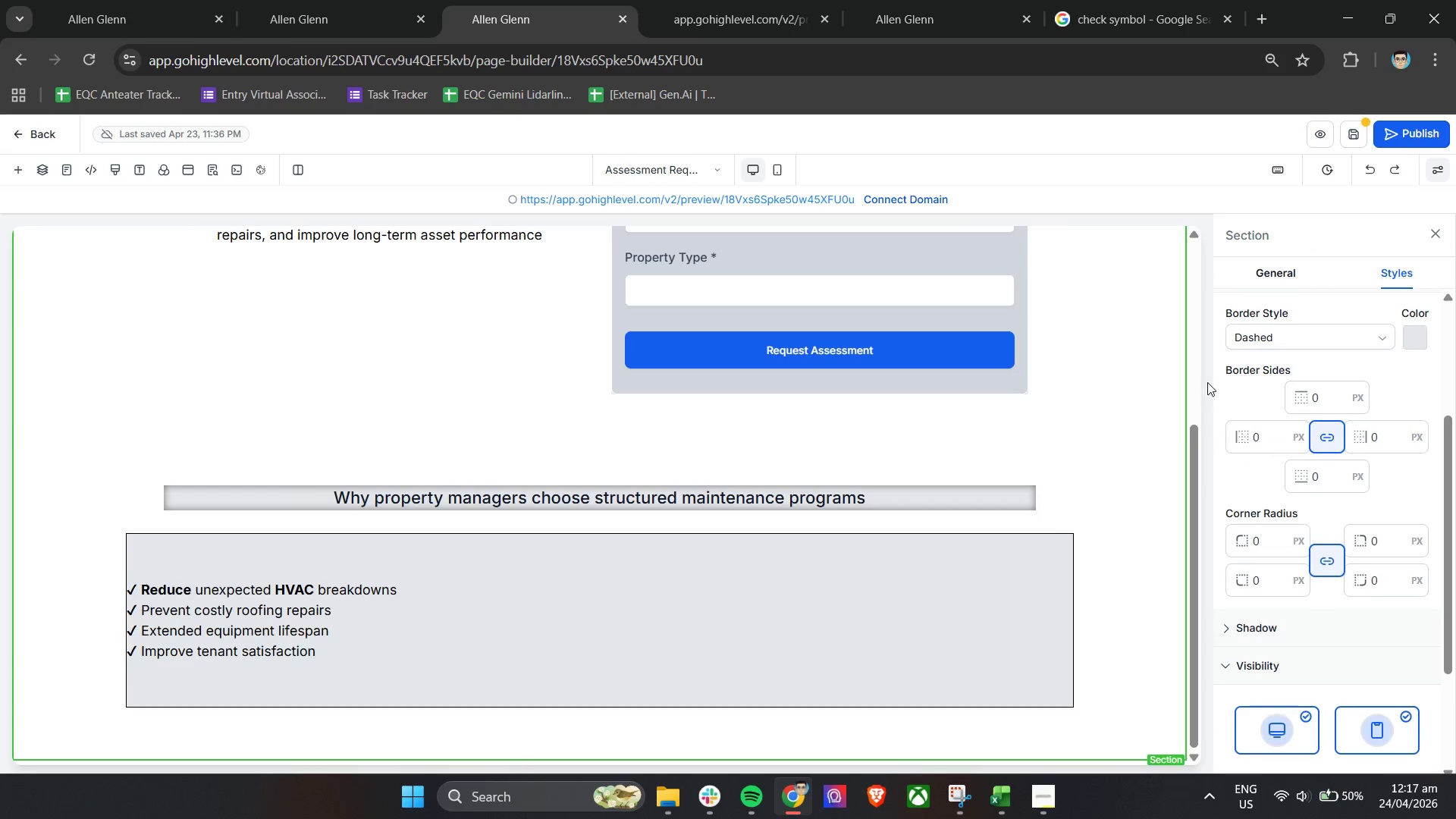 
left_click([1270, 334])
 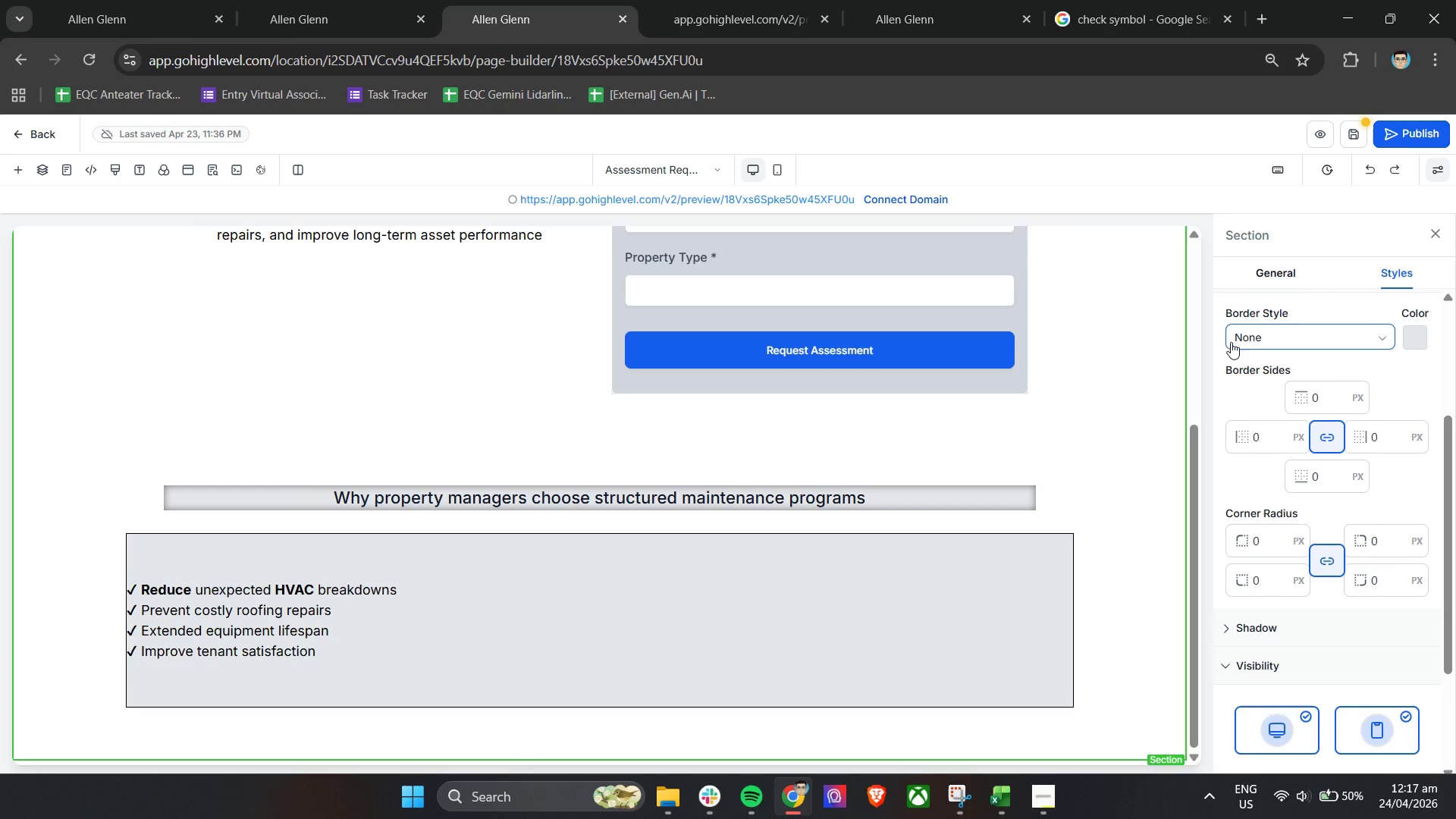 
left_click([1221, 334])
 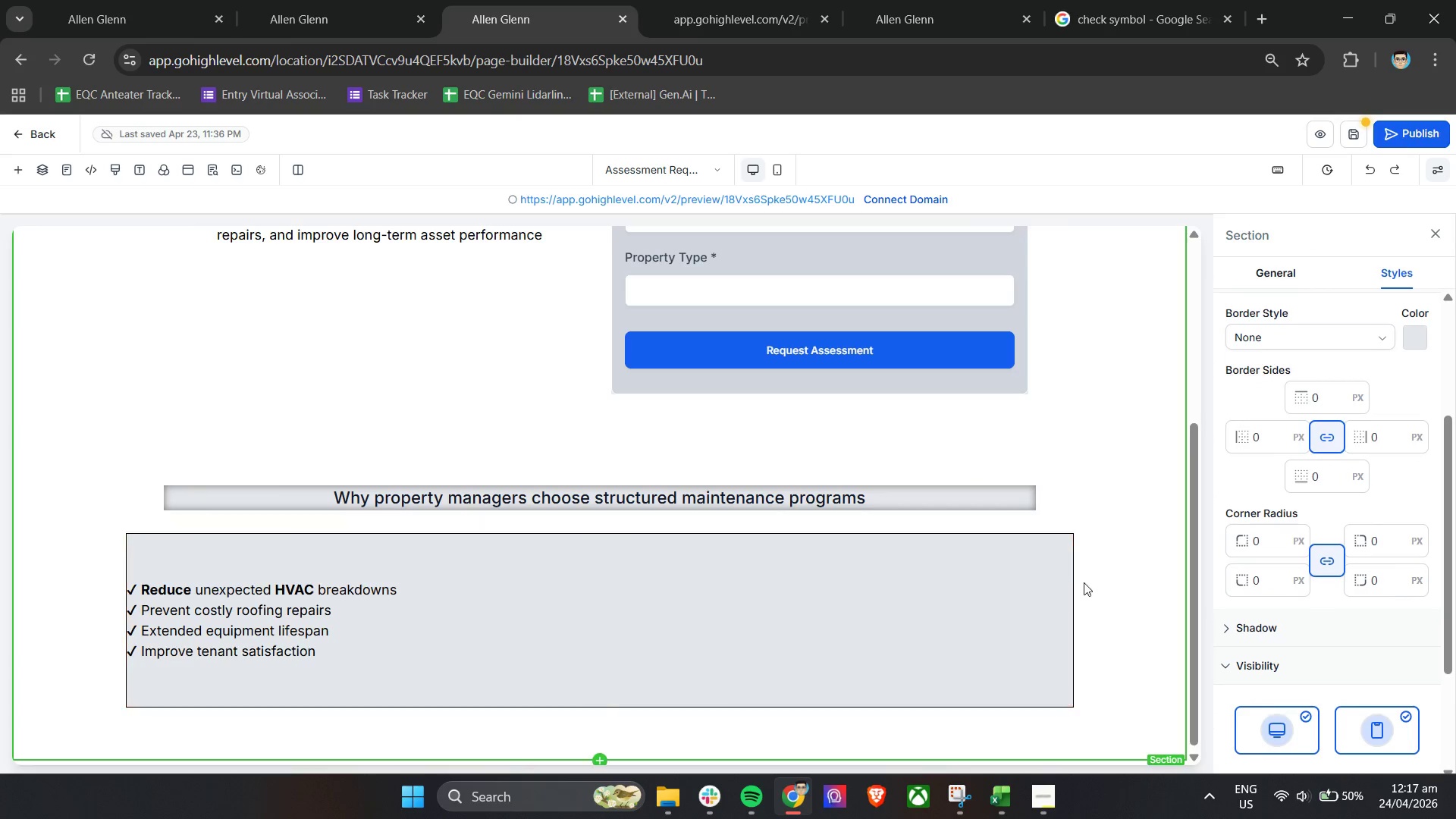 
left_click([944, 498])
 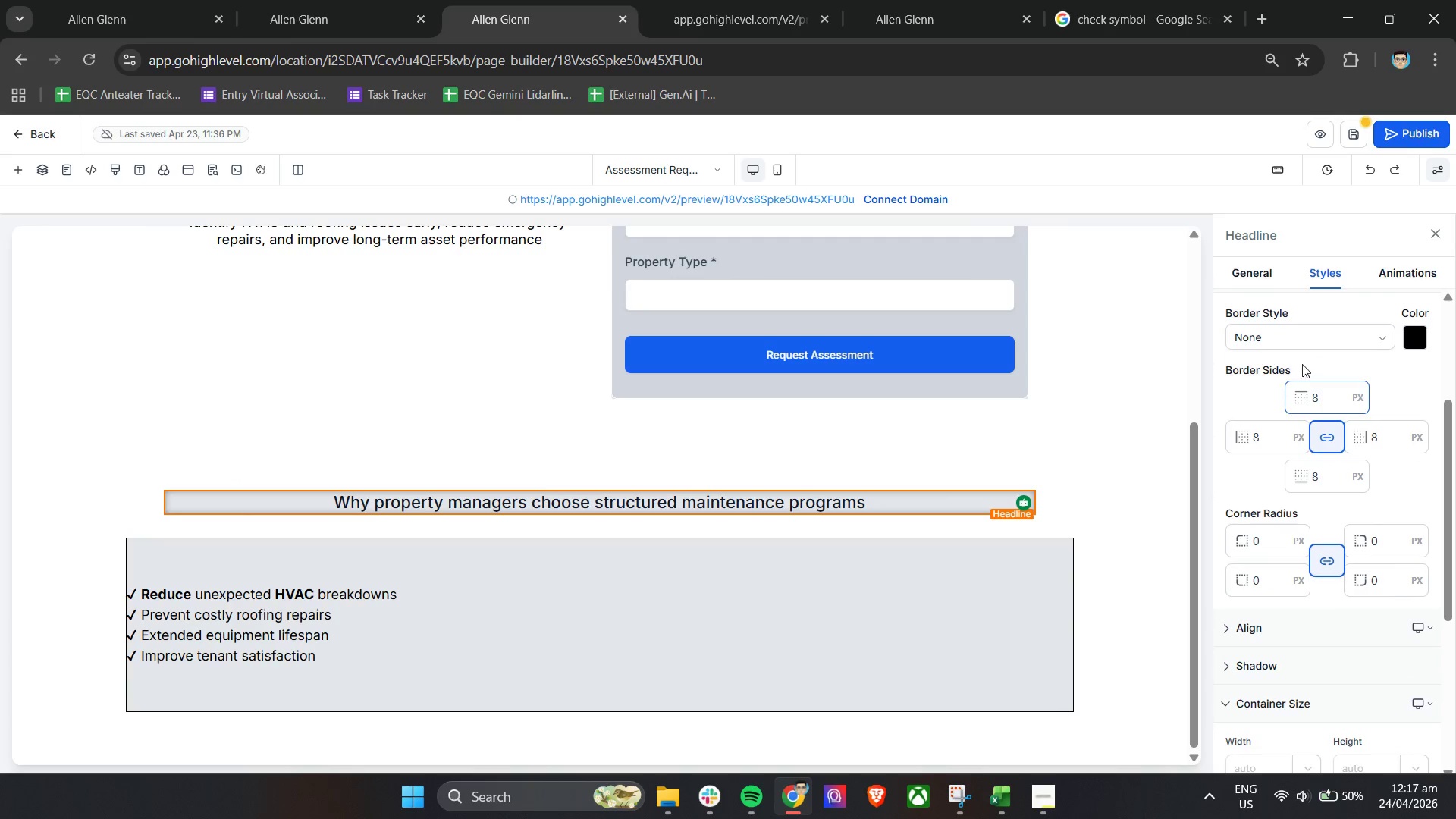 
left_click([1296, 344])
 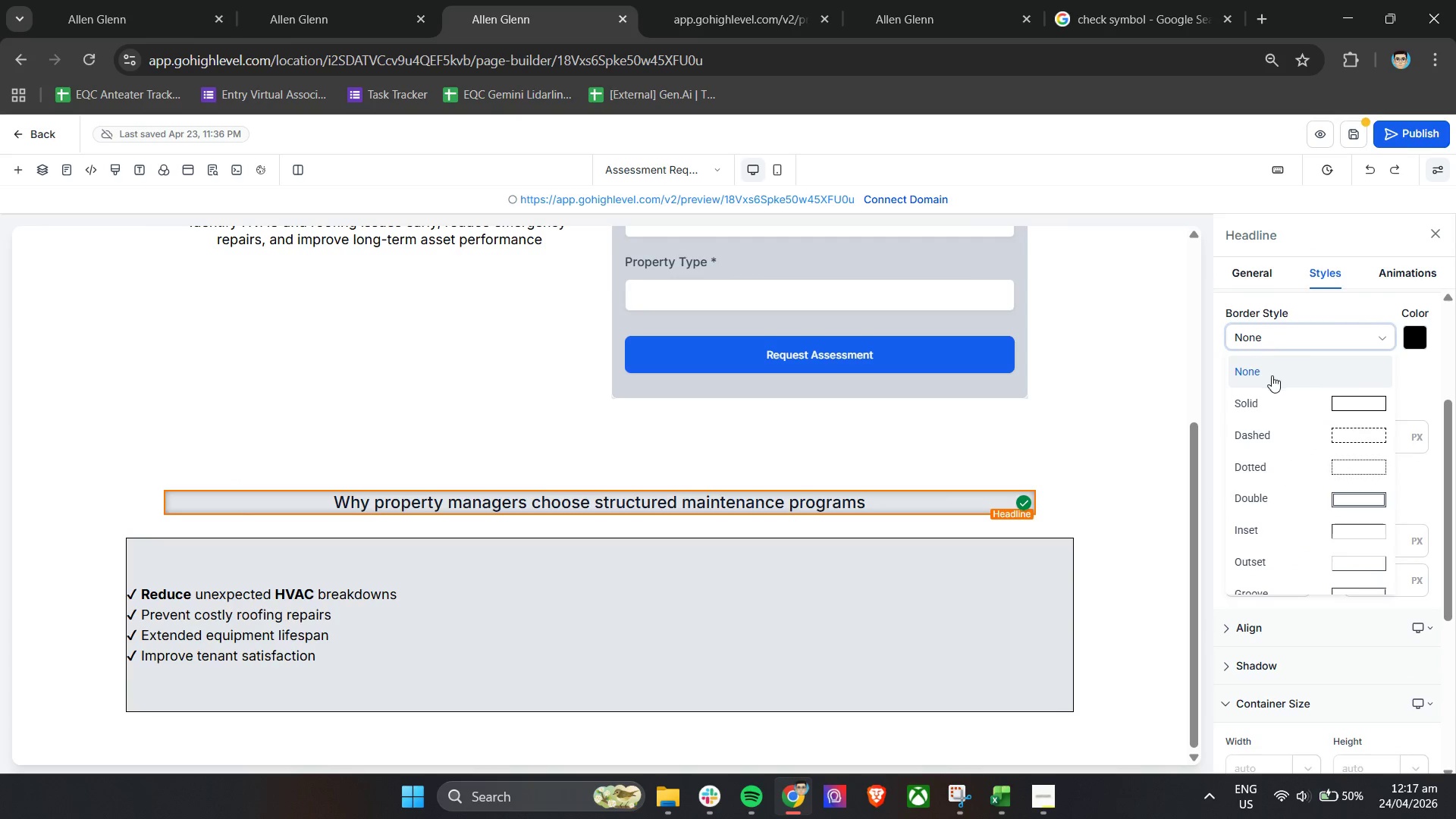 
left_click([1272, 375])
 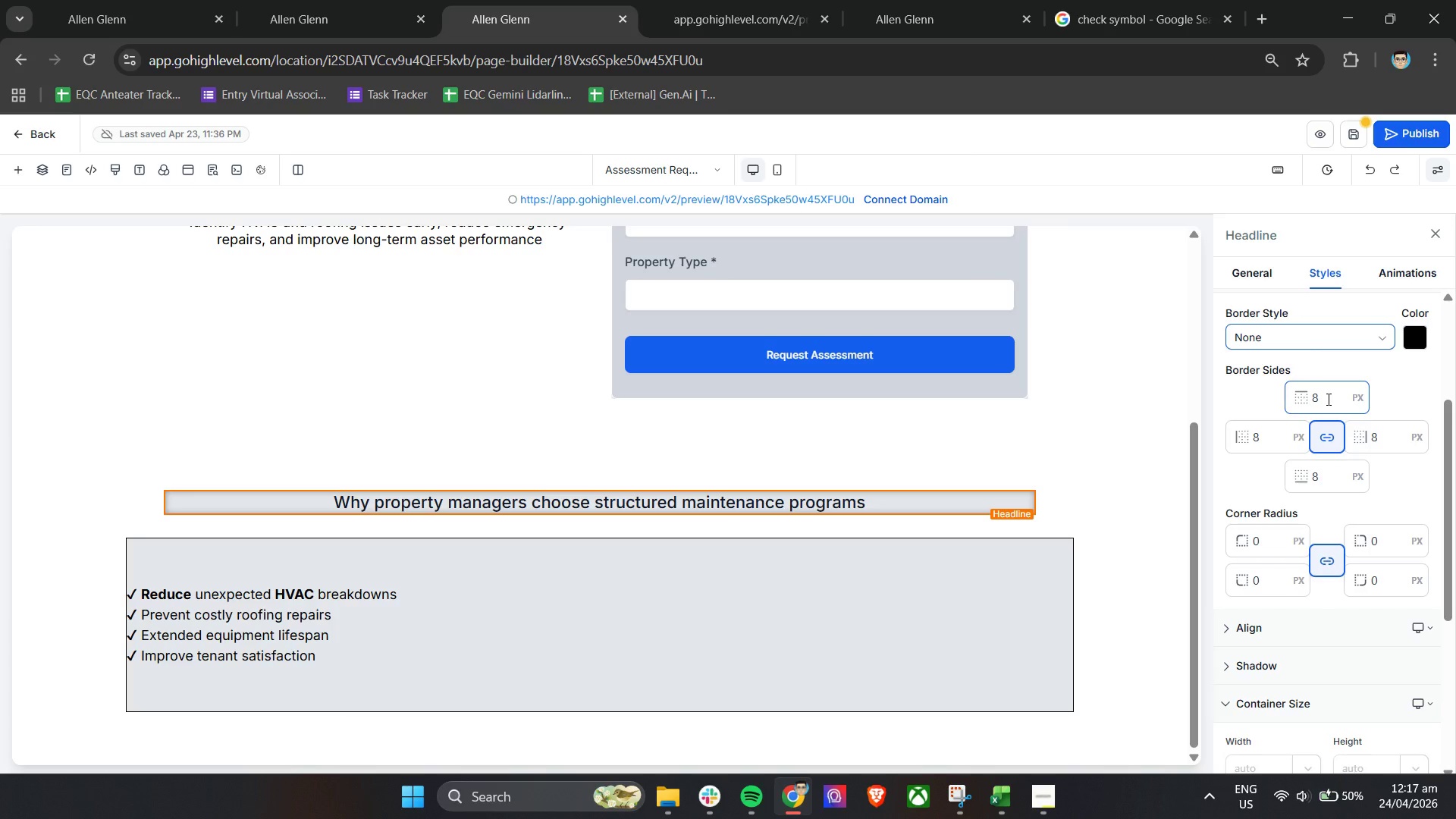 
left_click_drag(start_coordinate=[1327, 399], to_coordinate=[1301, 399])
 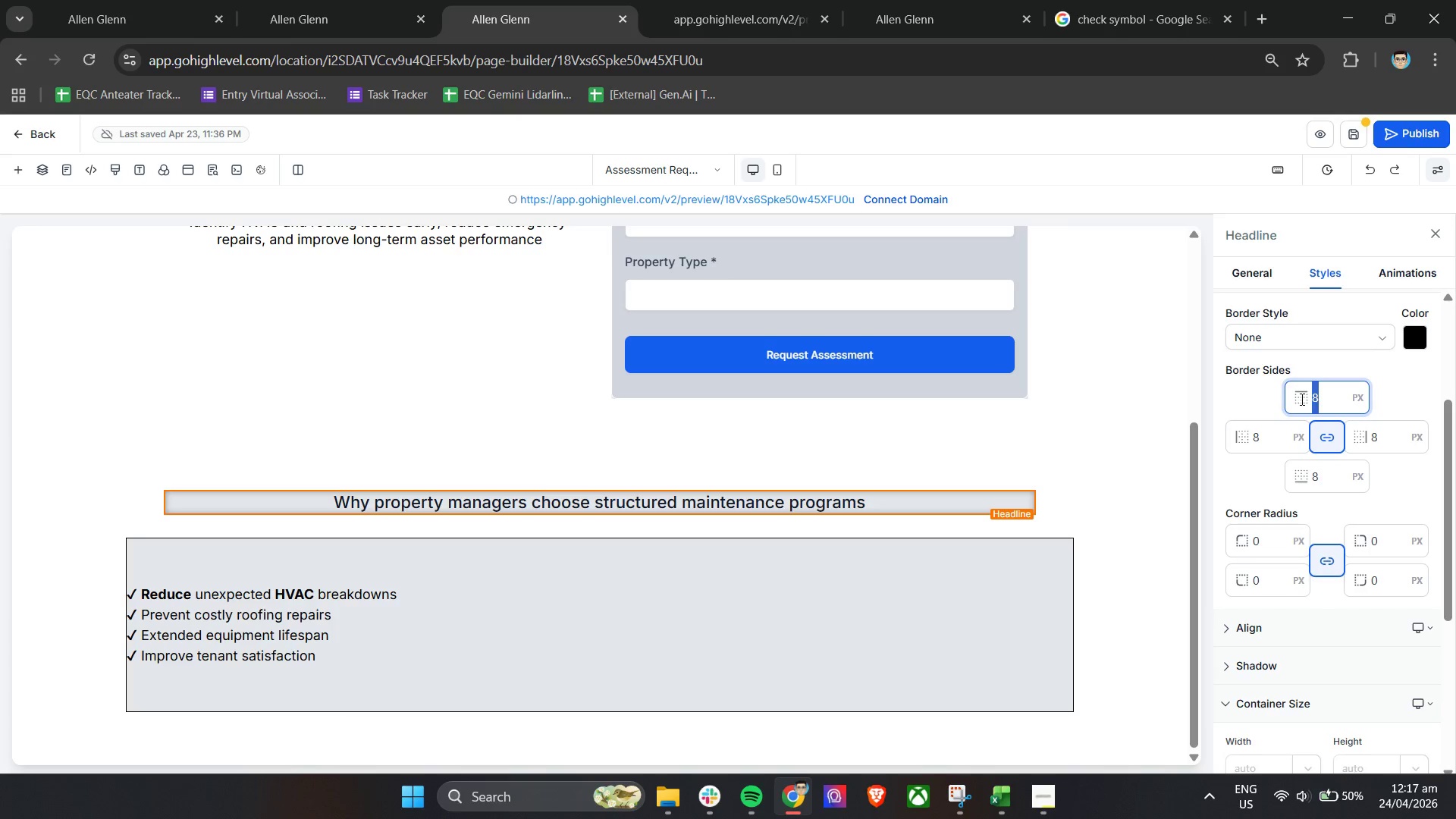 
key(0)
 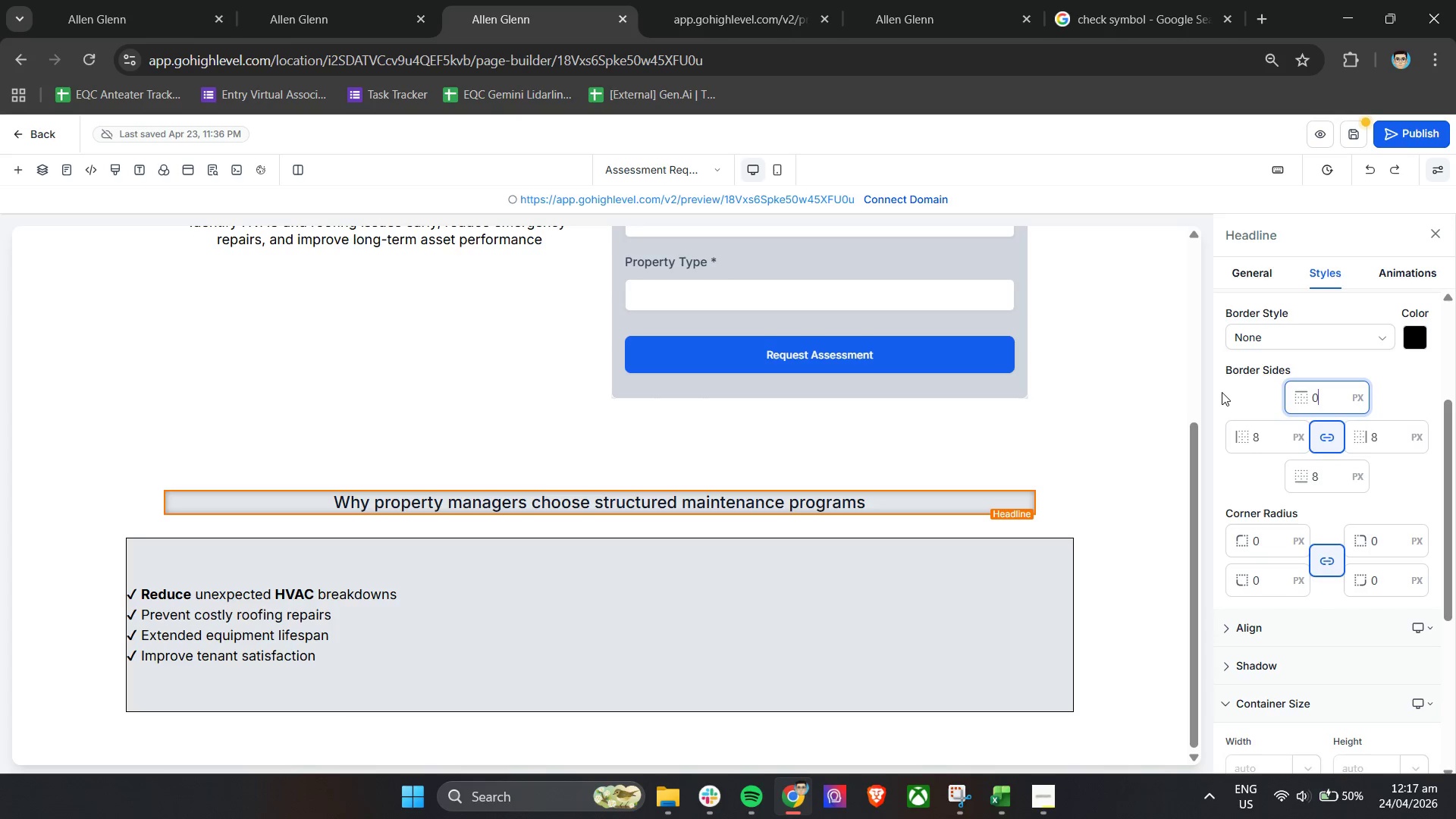 
left_click([1219, 390])
 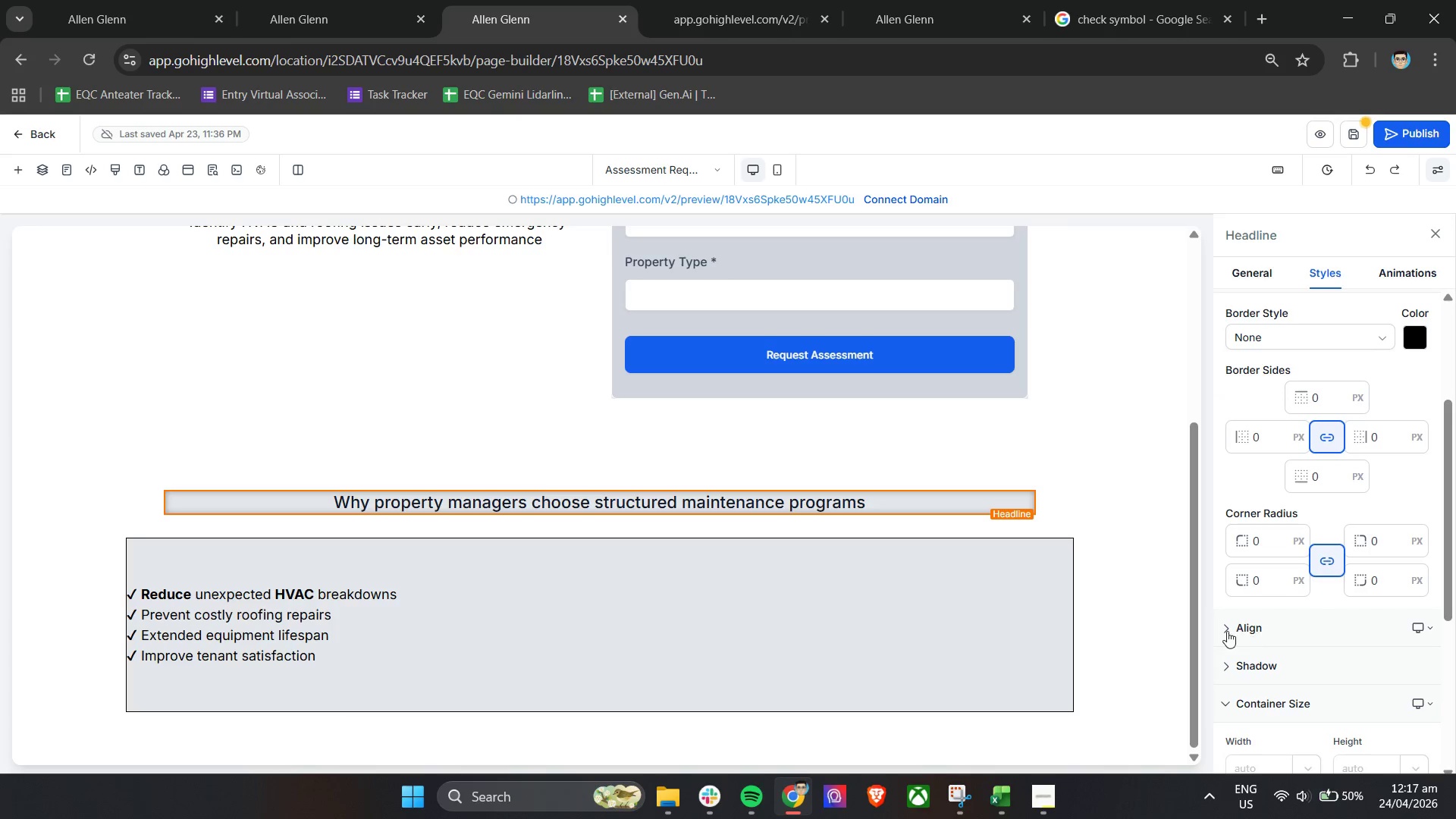 
left_click([1228, 670])
 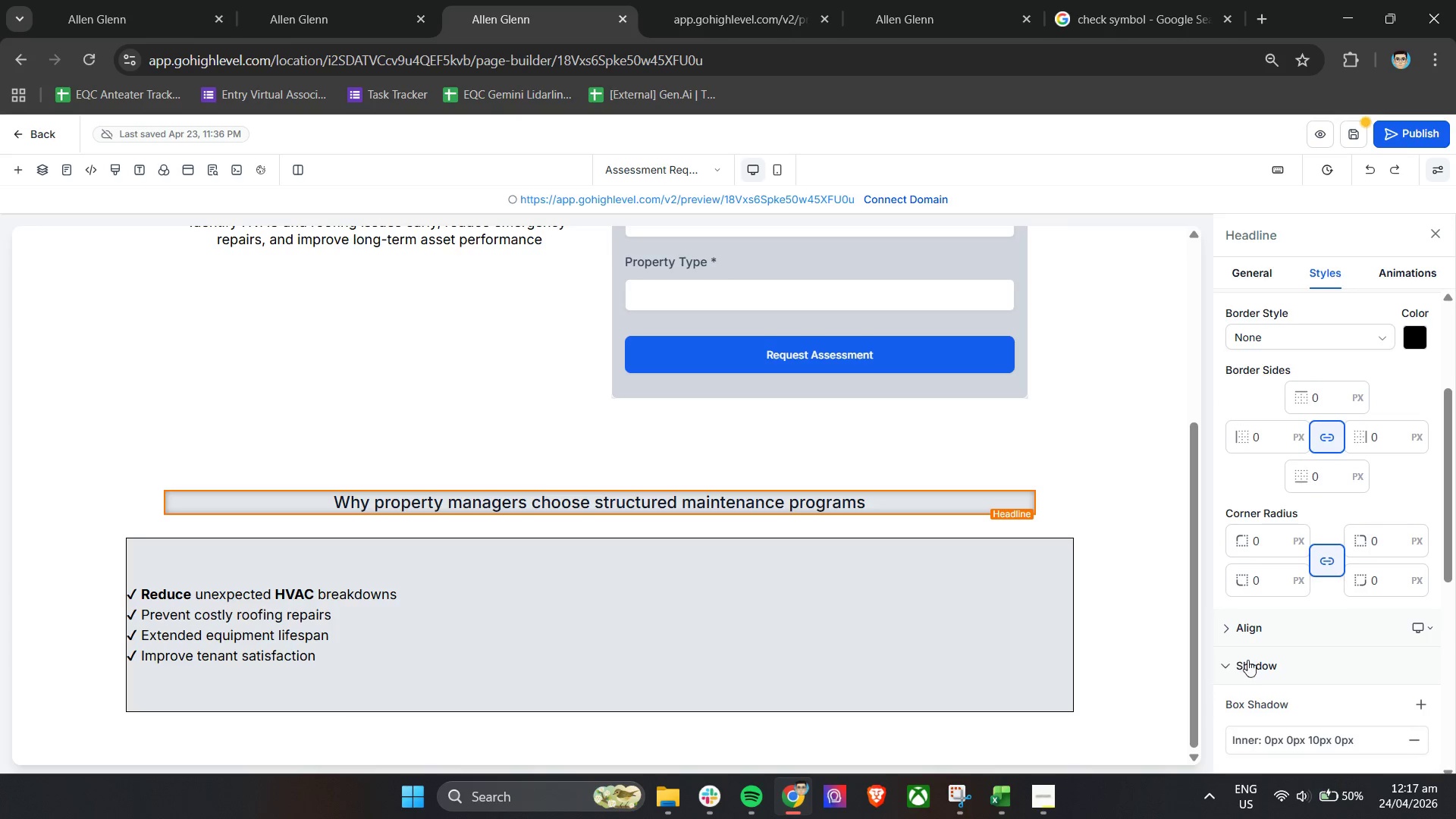 
scroll: coordinate [1254, 665], scroll_direction: down, amount: 3.0
 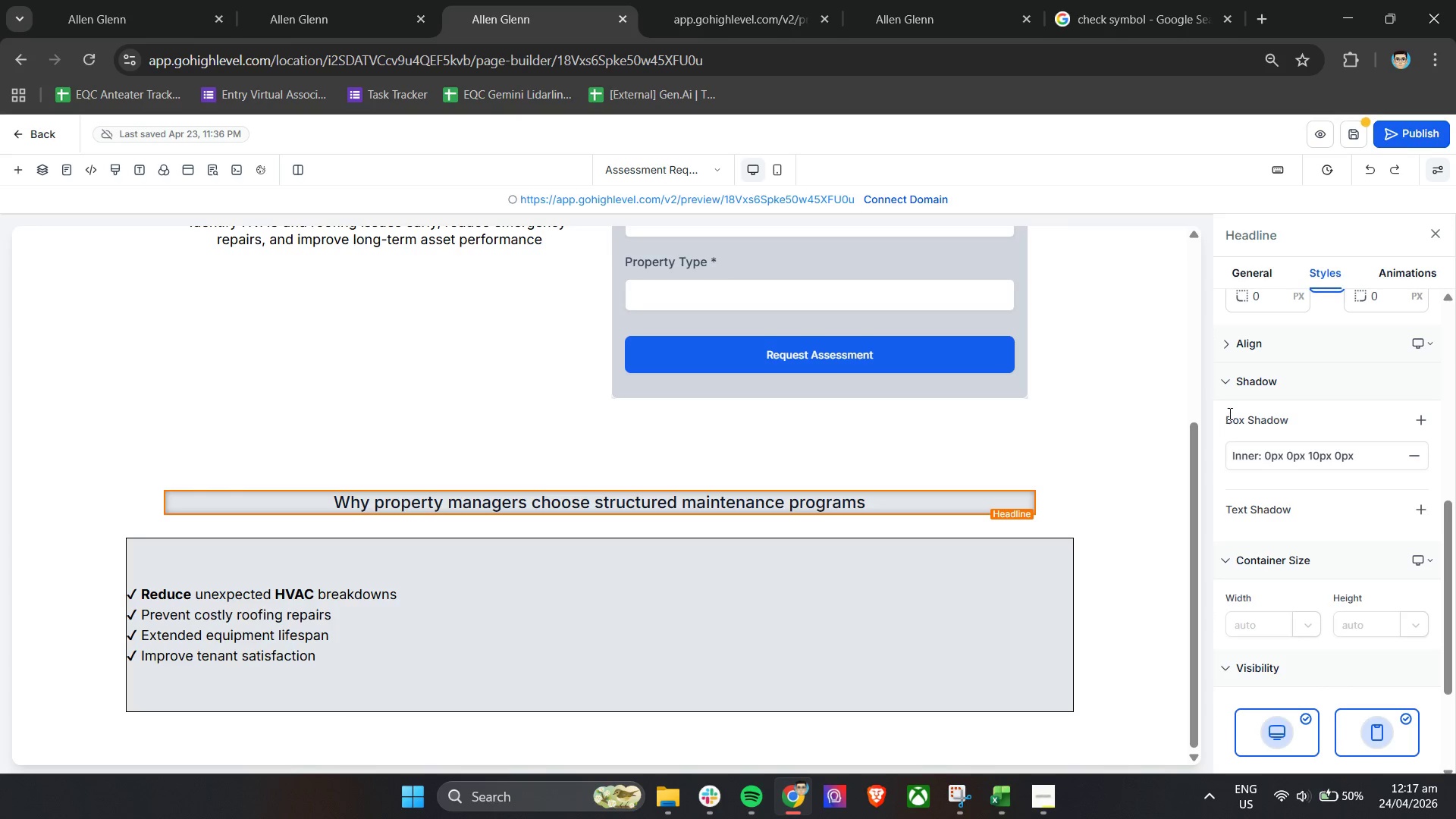 
left_click([1220, 381])
 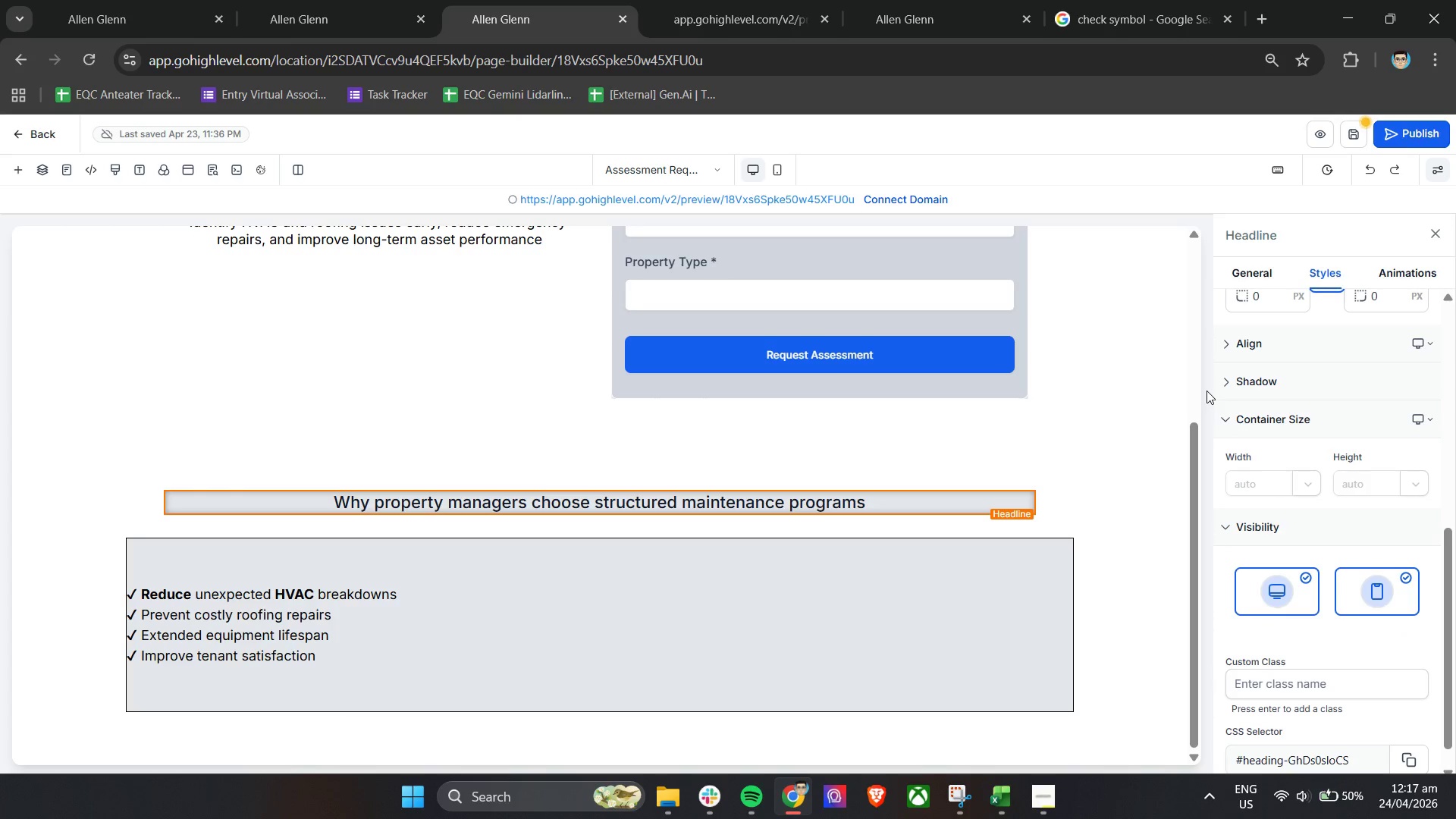 
left_click([1207, 391])
 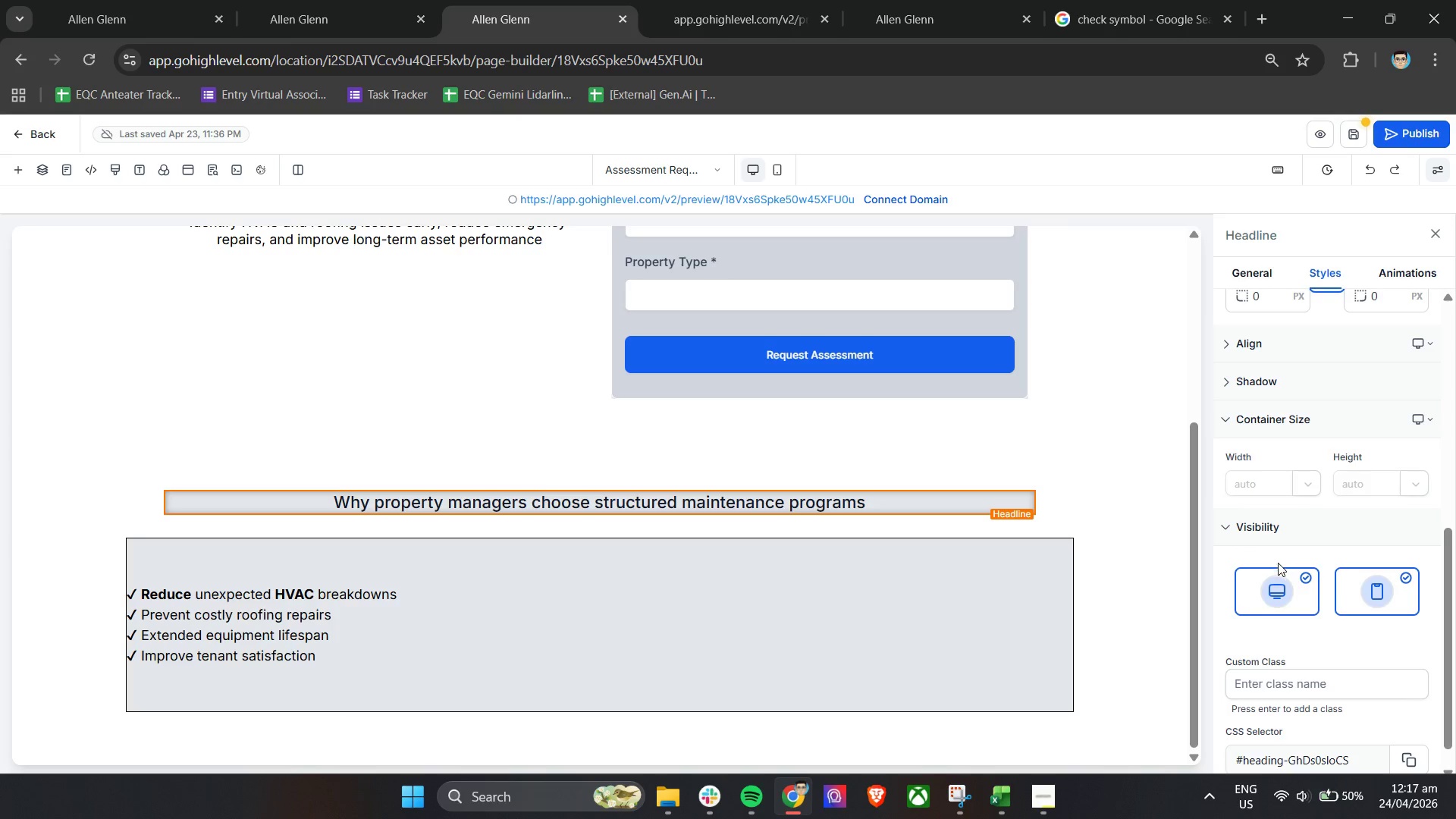 
left_click([1239, 384])
 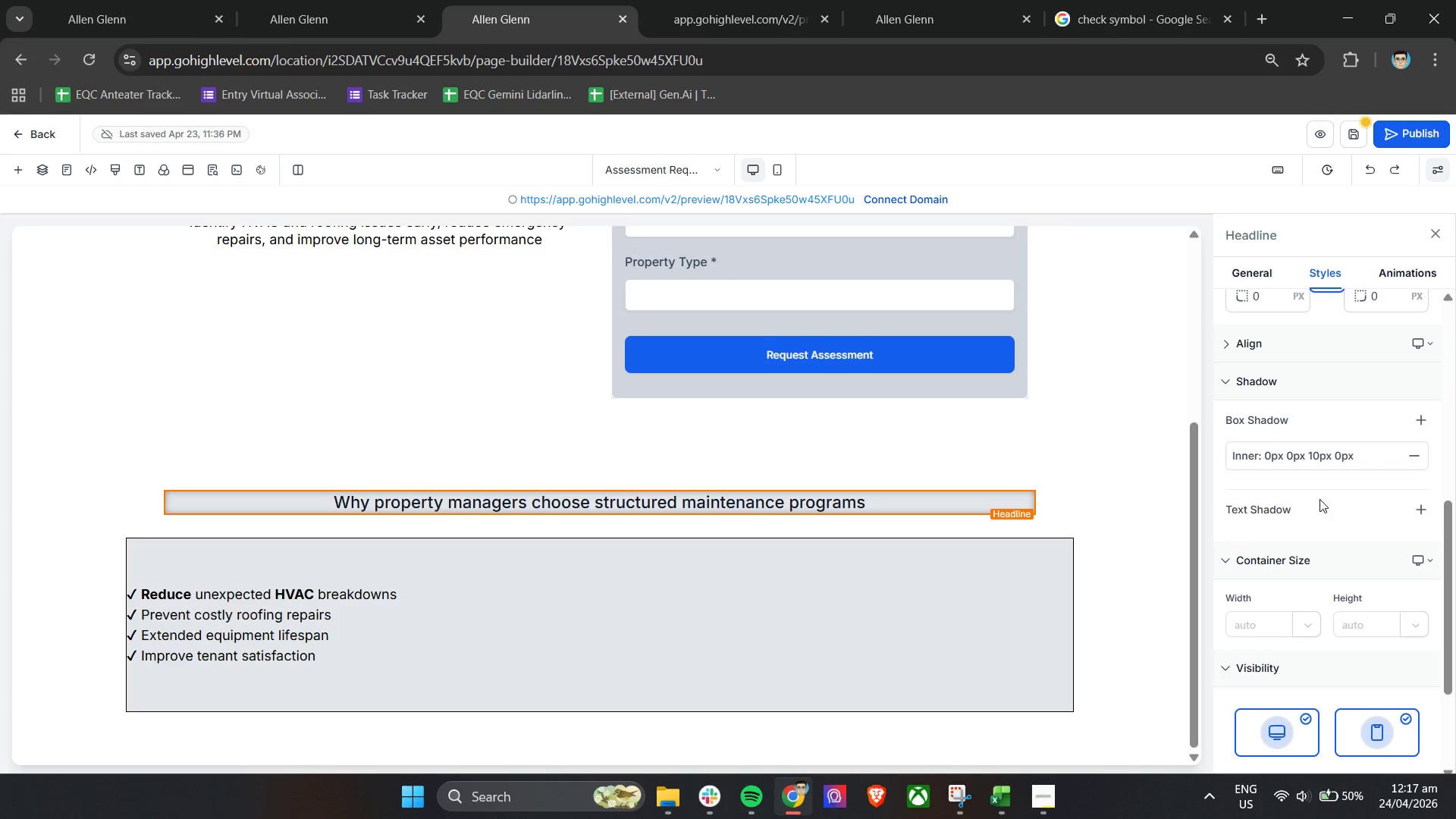 
left_click([1328, 457])
 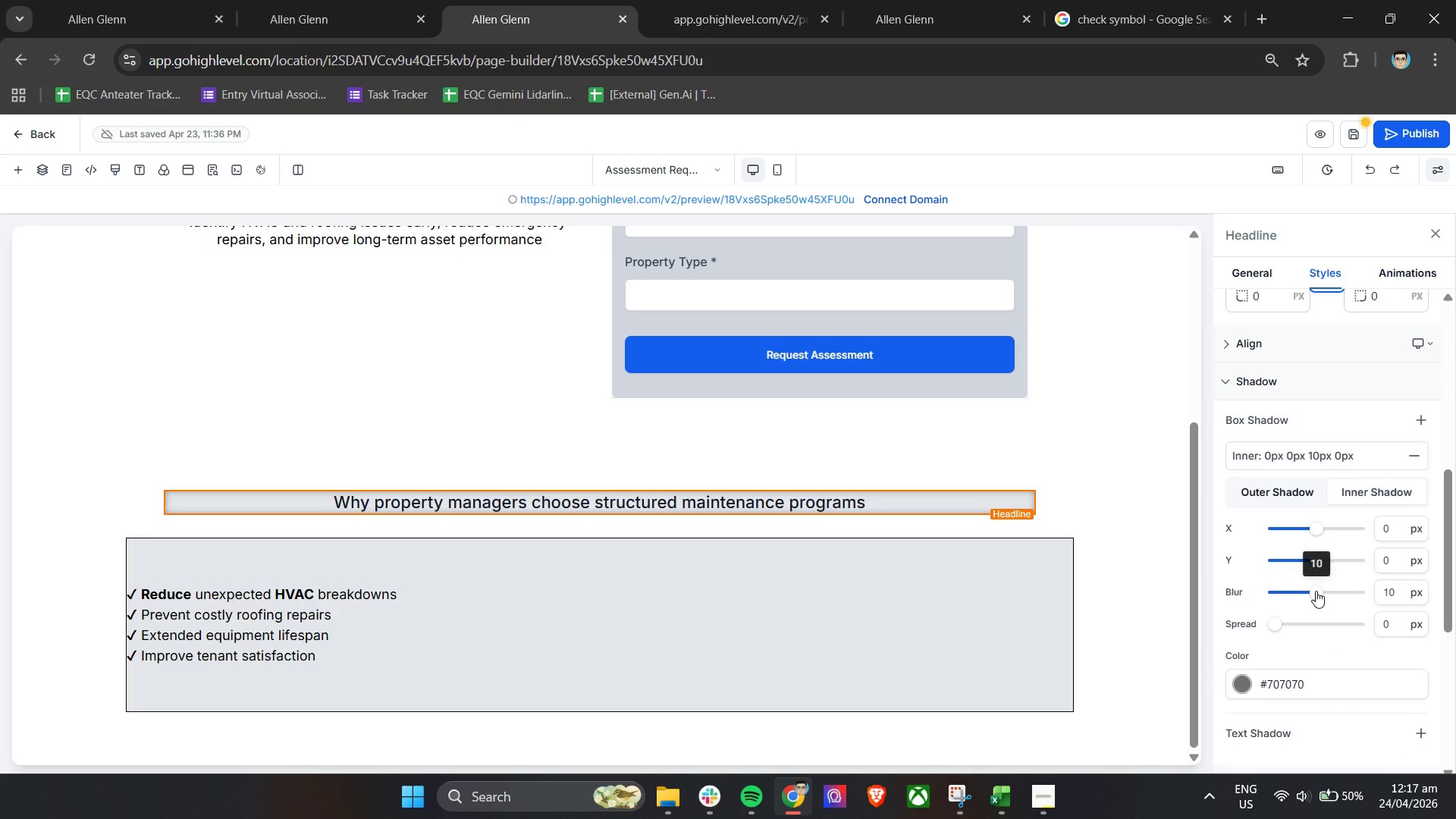 
left_click_drag(start_coordinate=[1393, 592], to_coordinate=[1379, 594])
 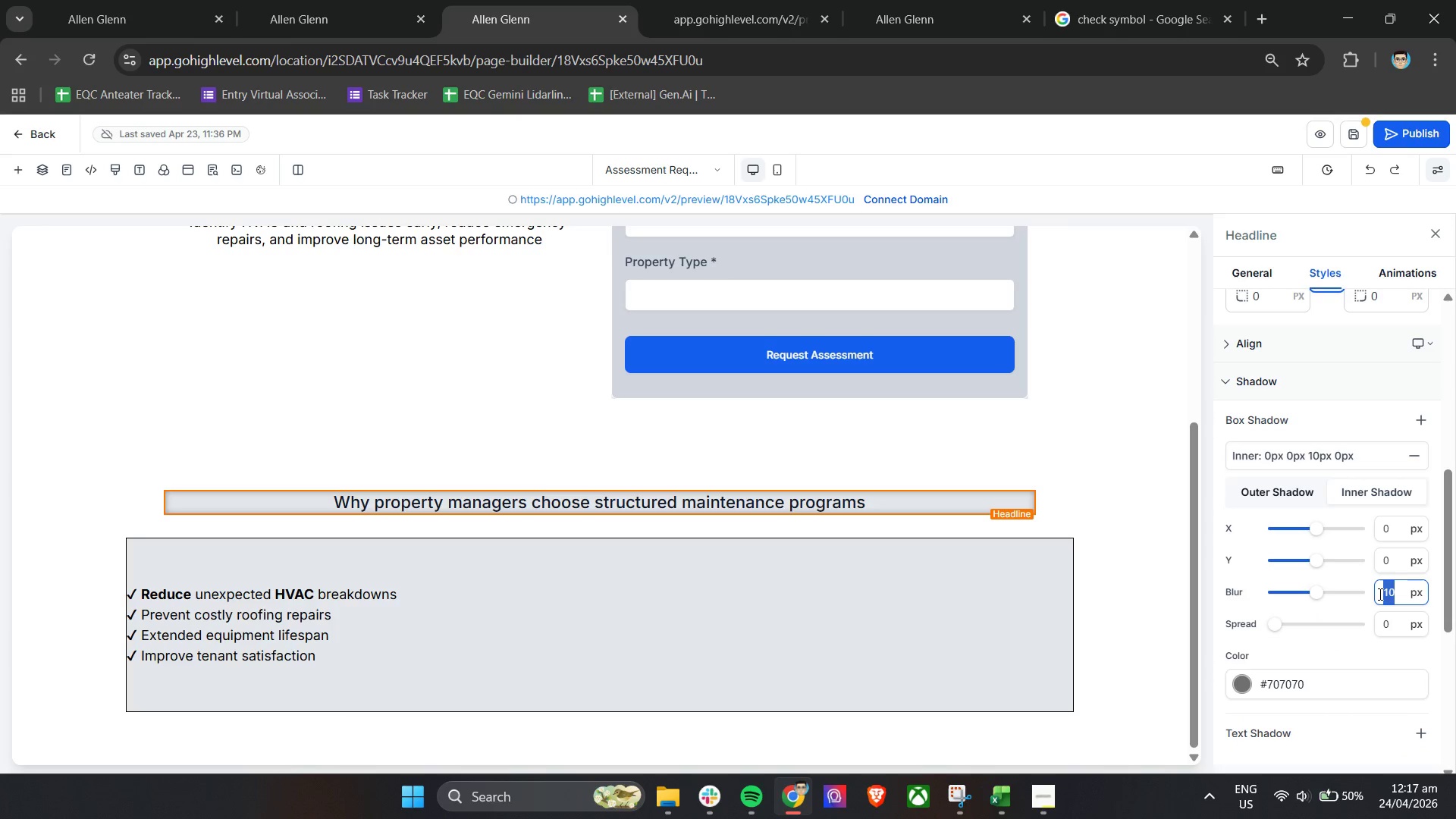 
hold_key(key=1, duration=0.31)
 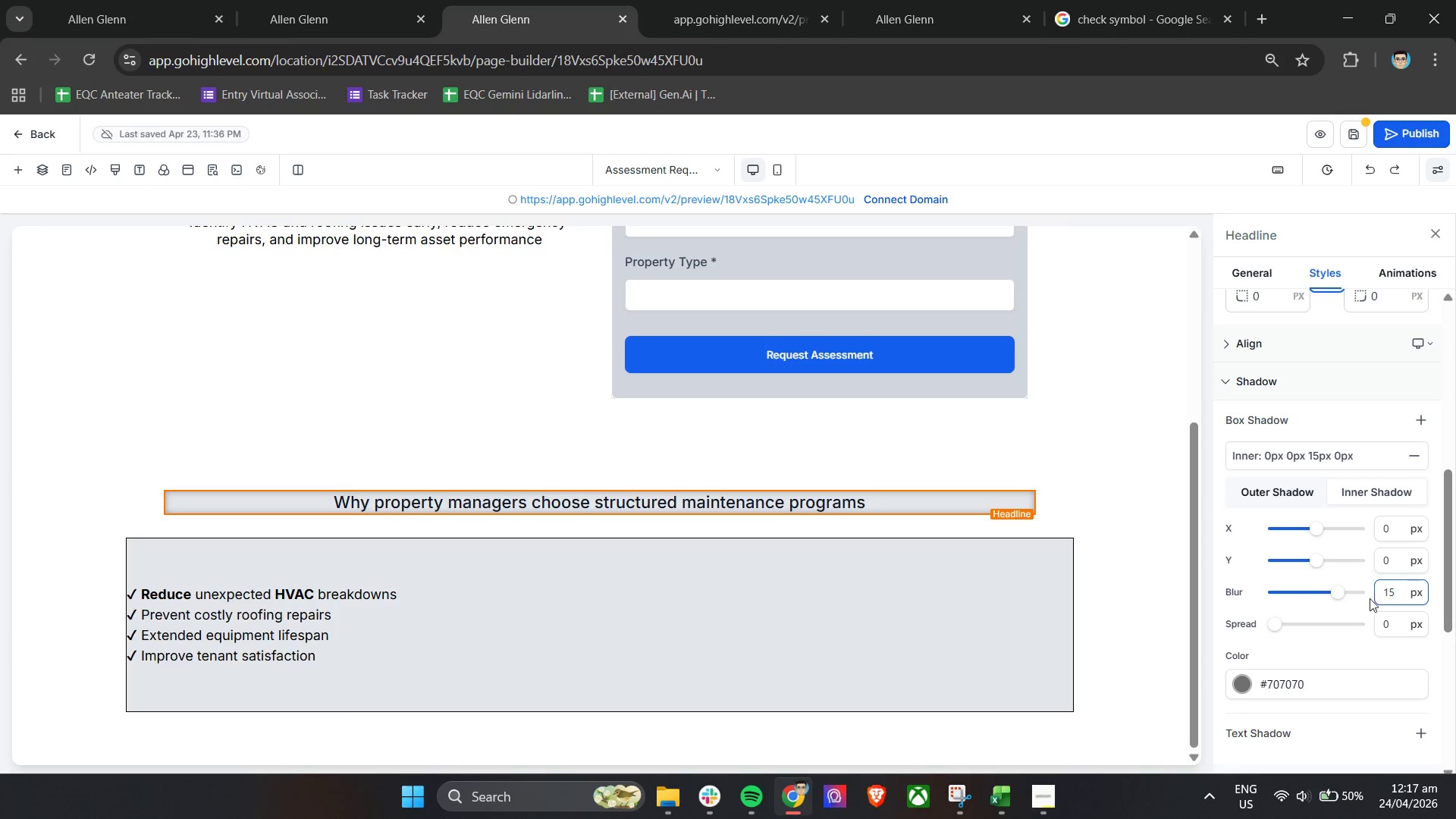 
key(5)
 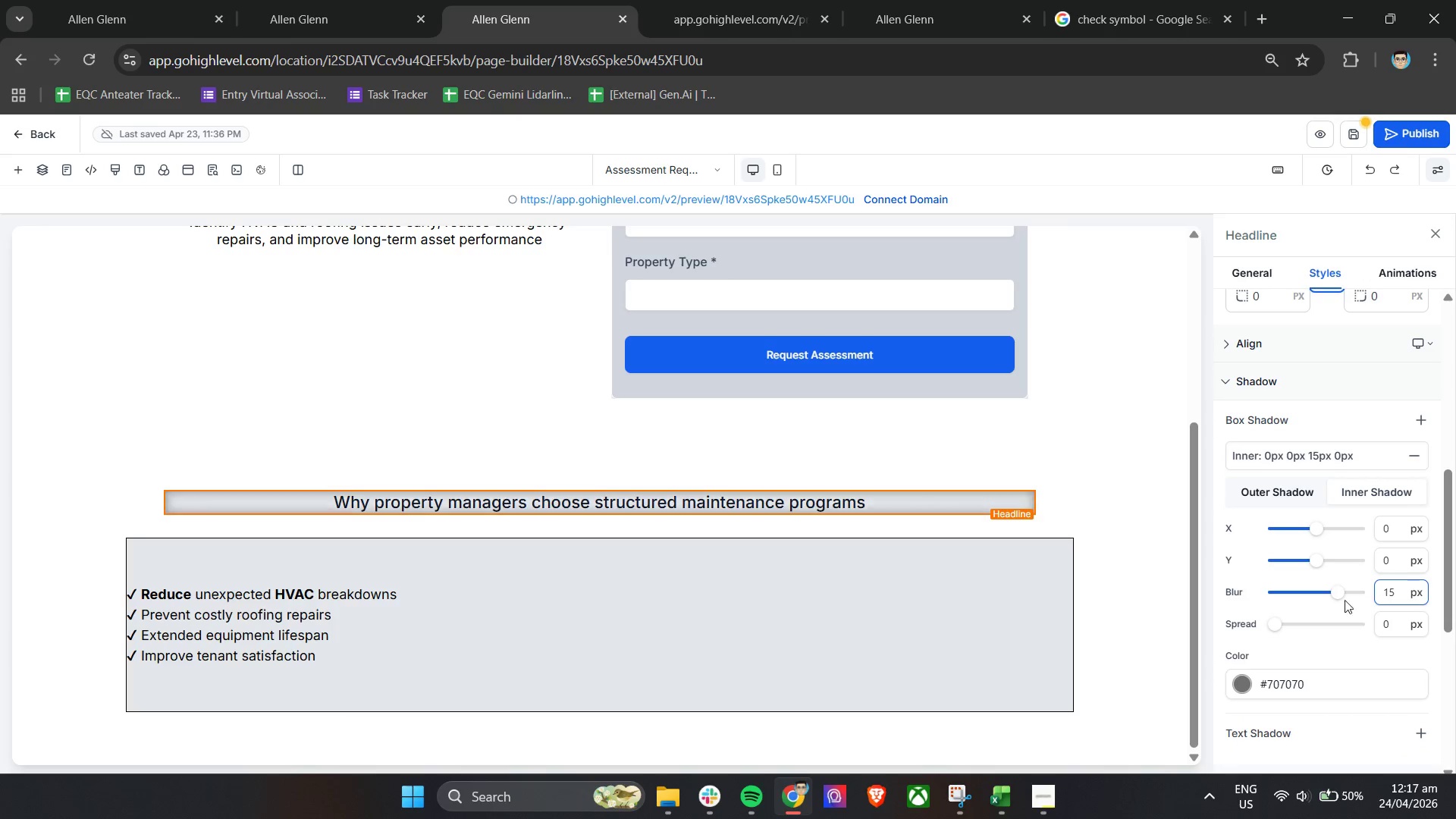 
key(Enter)
 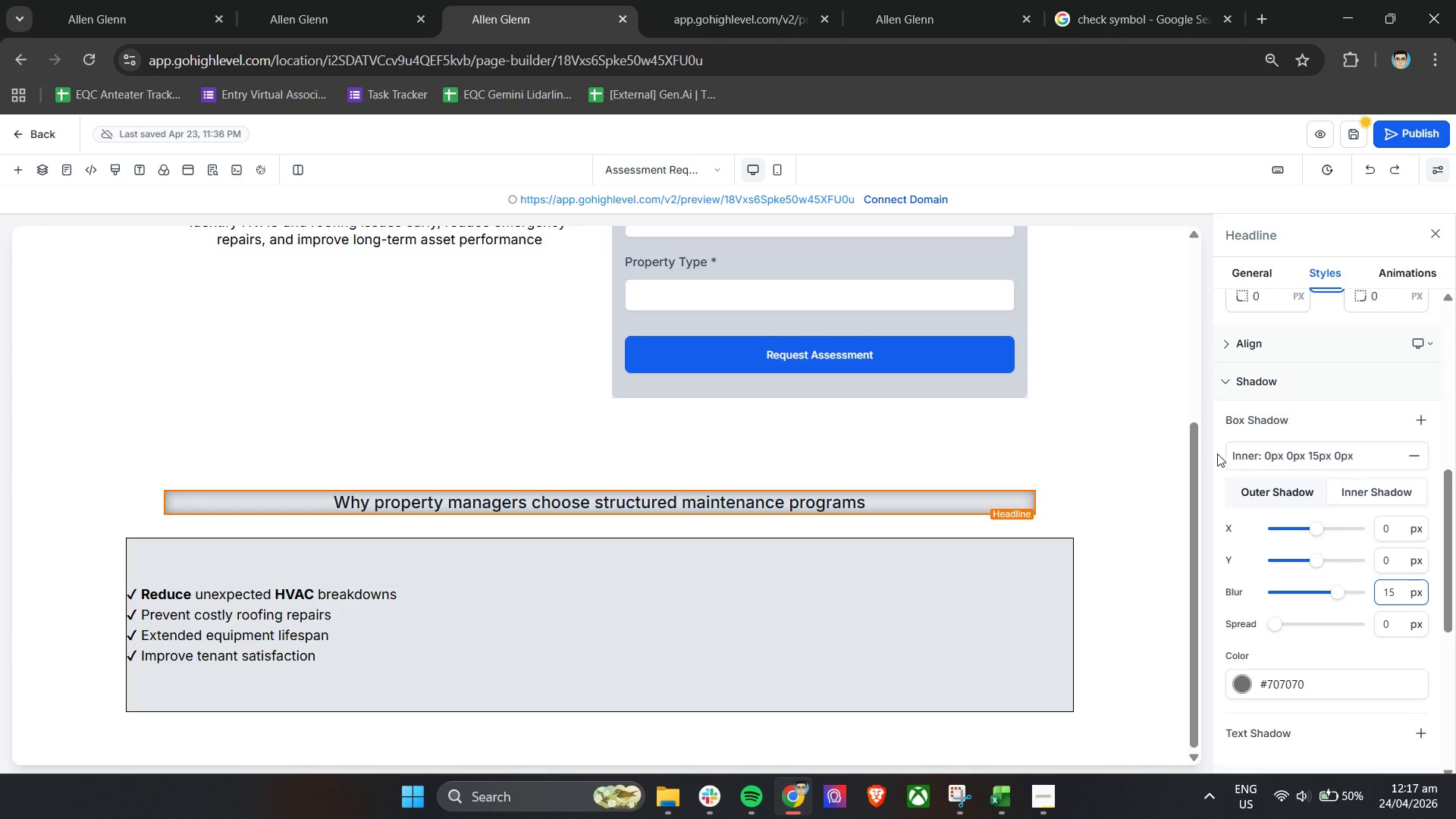 
left_click([1219, 443])
 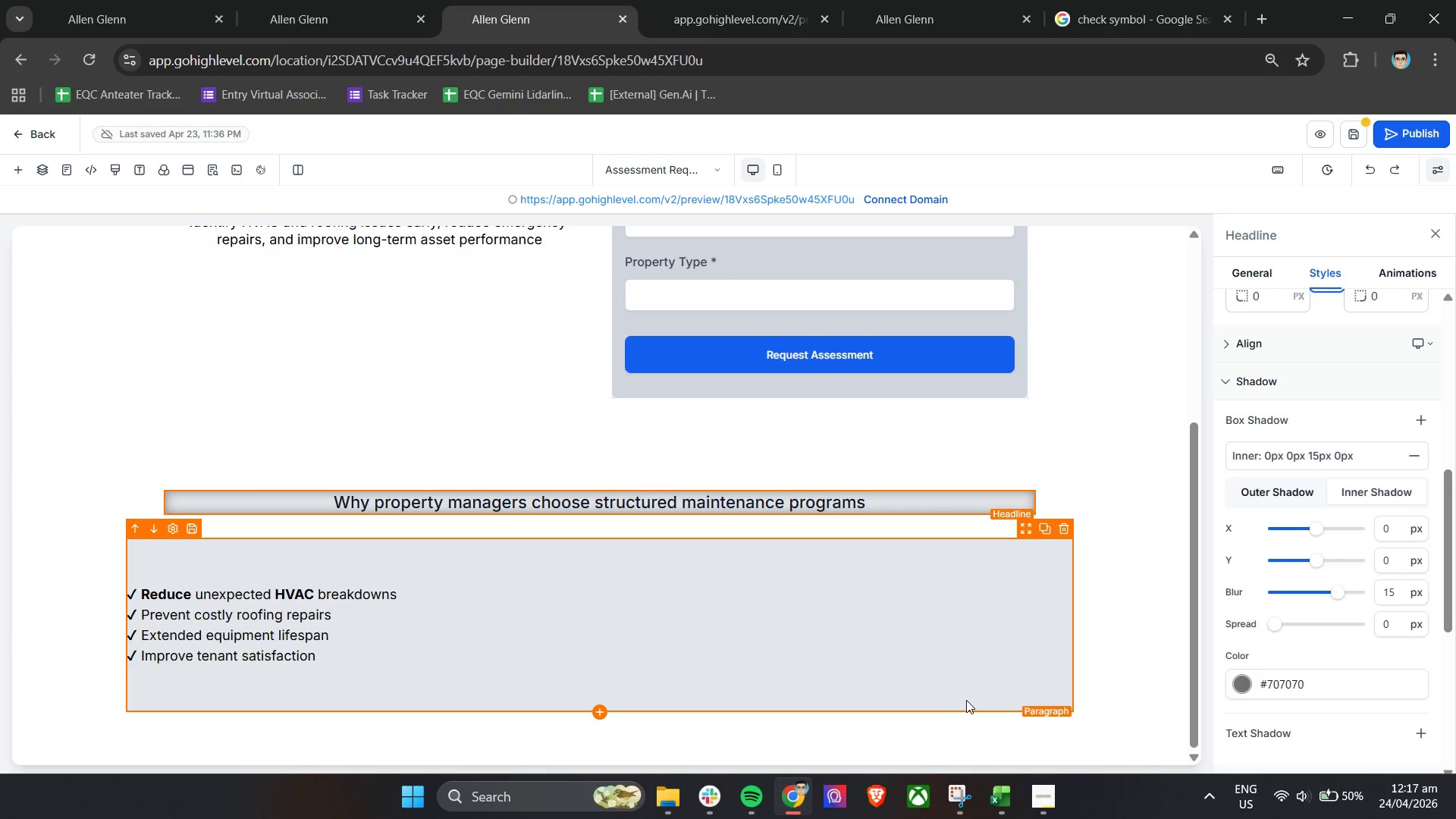 
wait(13.52)
 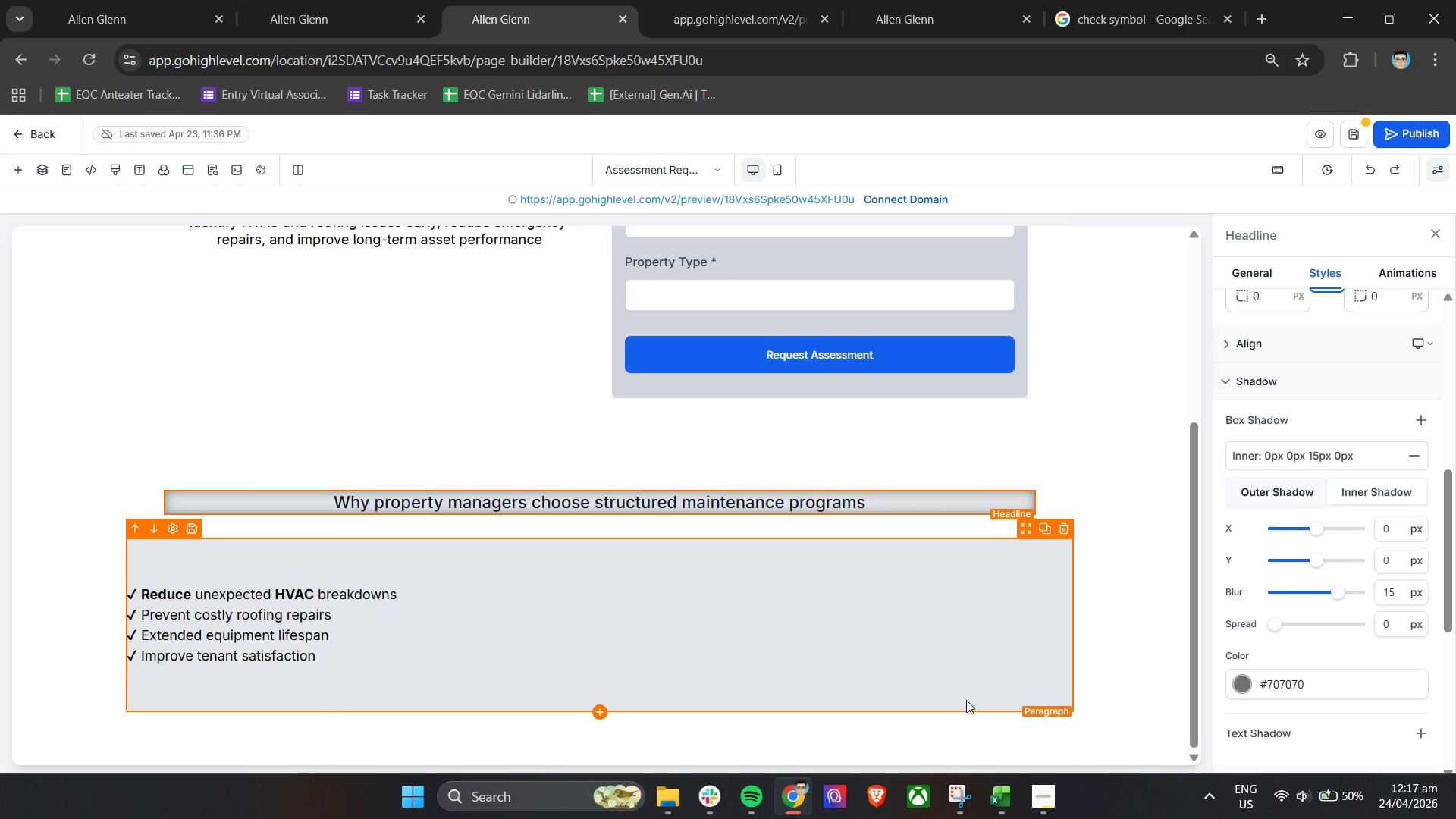 
left_click([942, 504])
 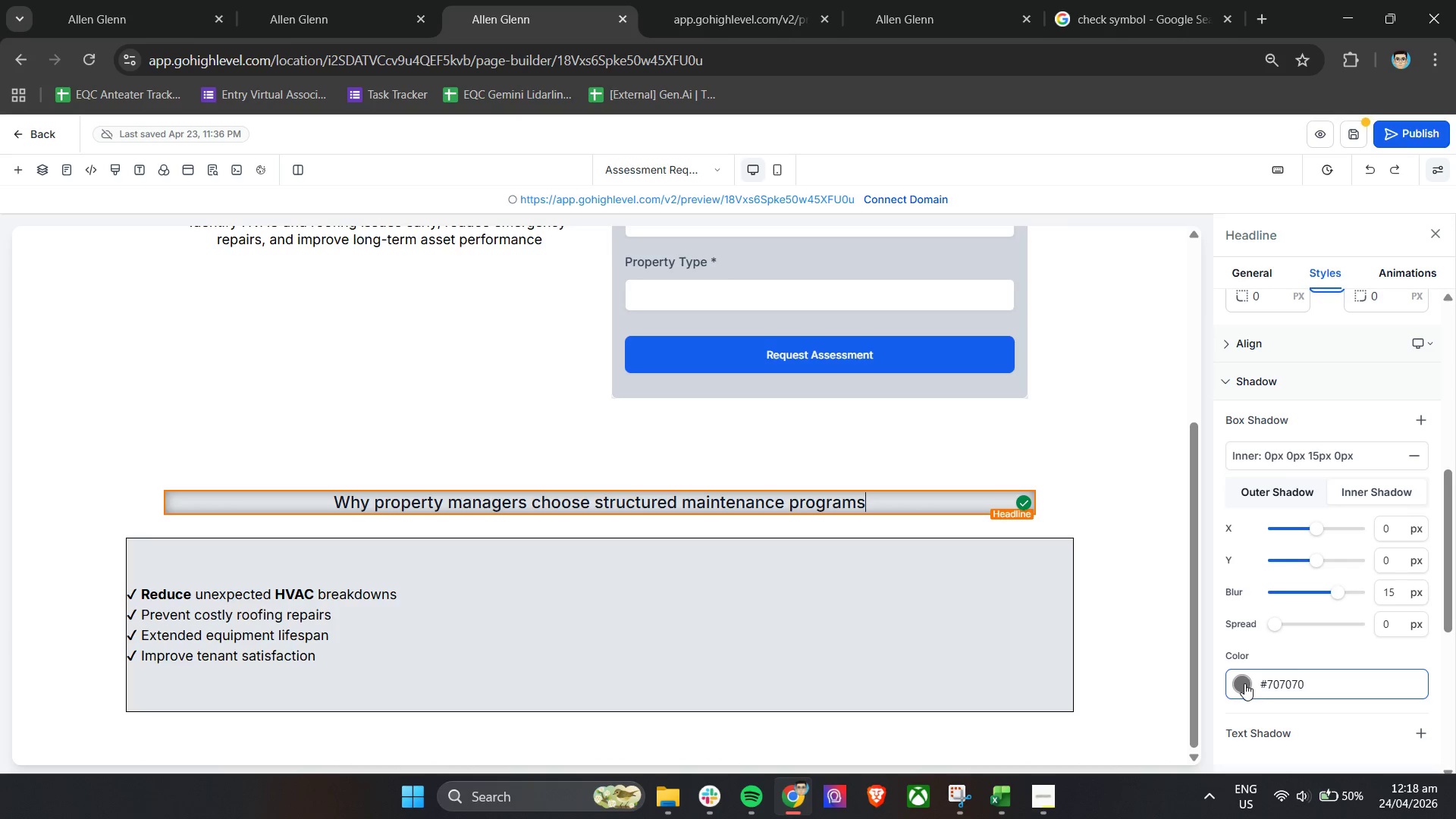 
left_click([1247, 686])
 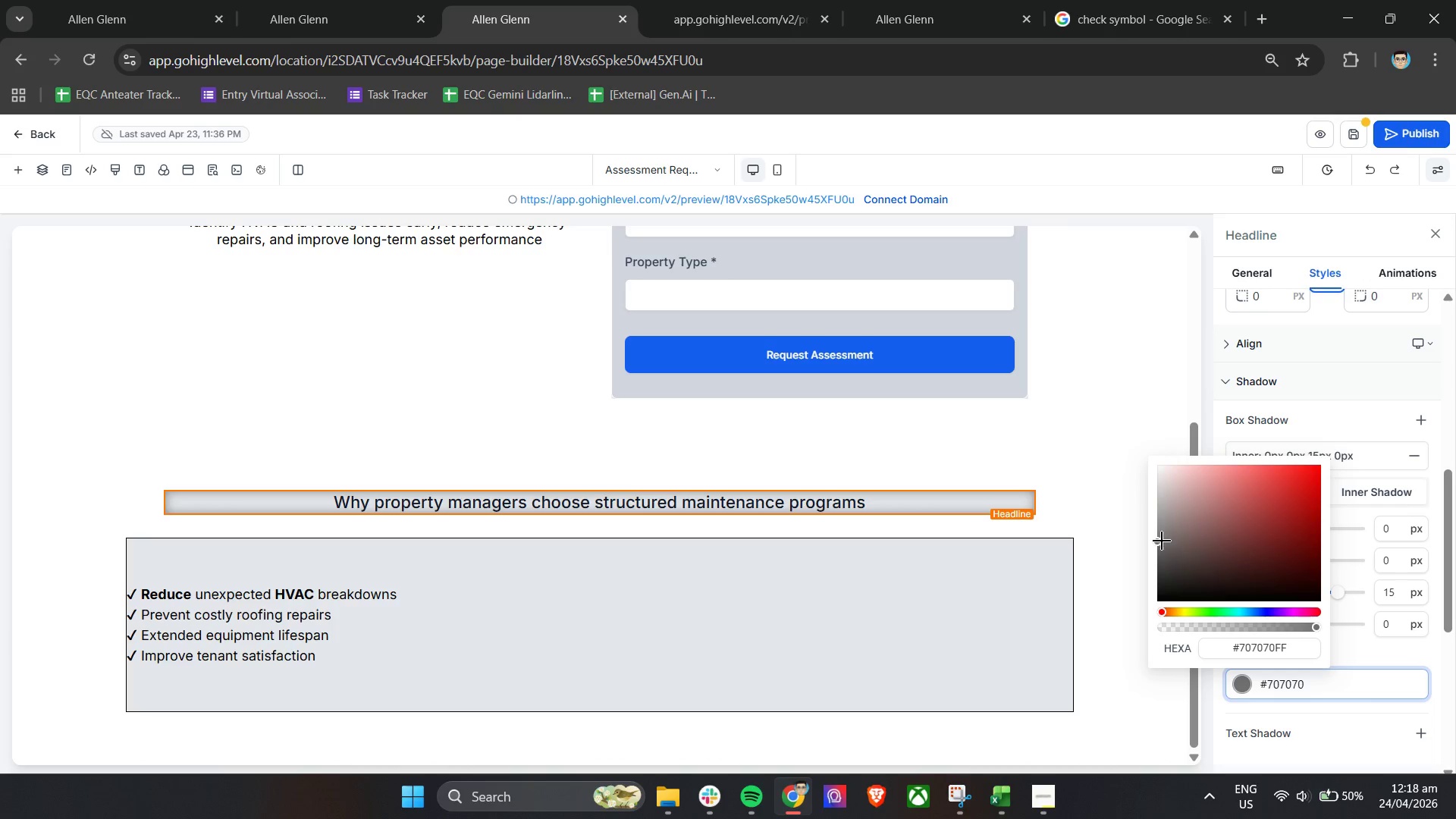 
left_click_drag(start_coordinate=[1162, 541], to_coordinate=[1159, 469])
 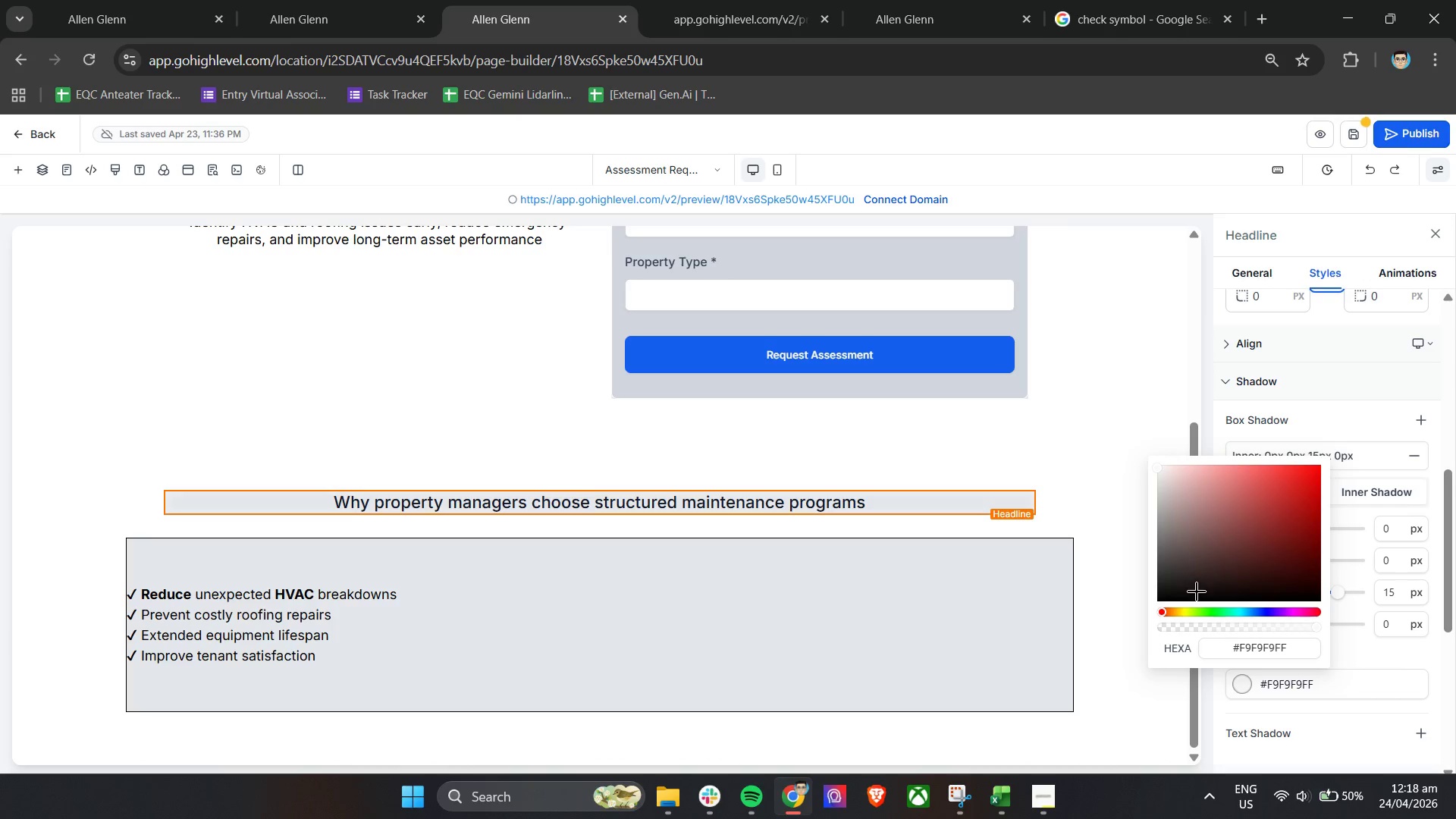 
left_click([1360, 652])
 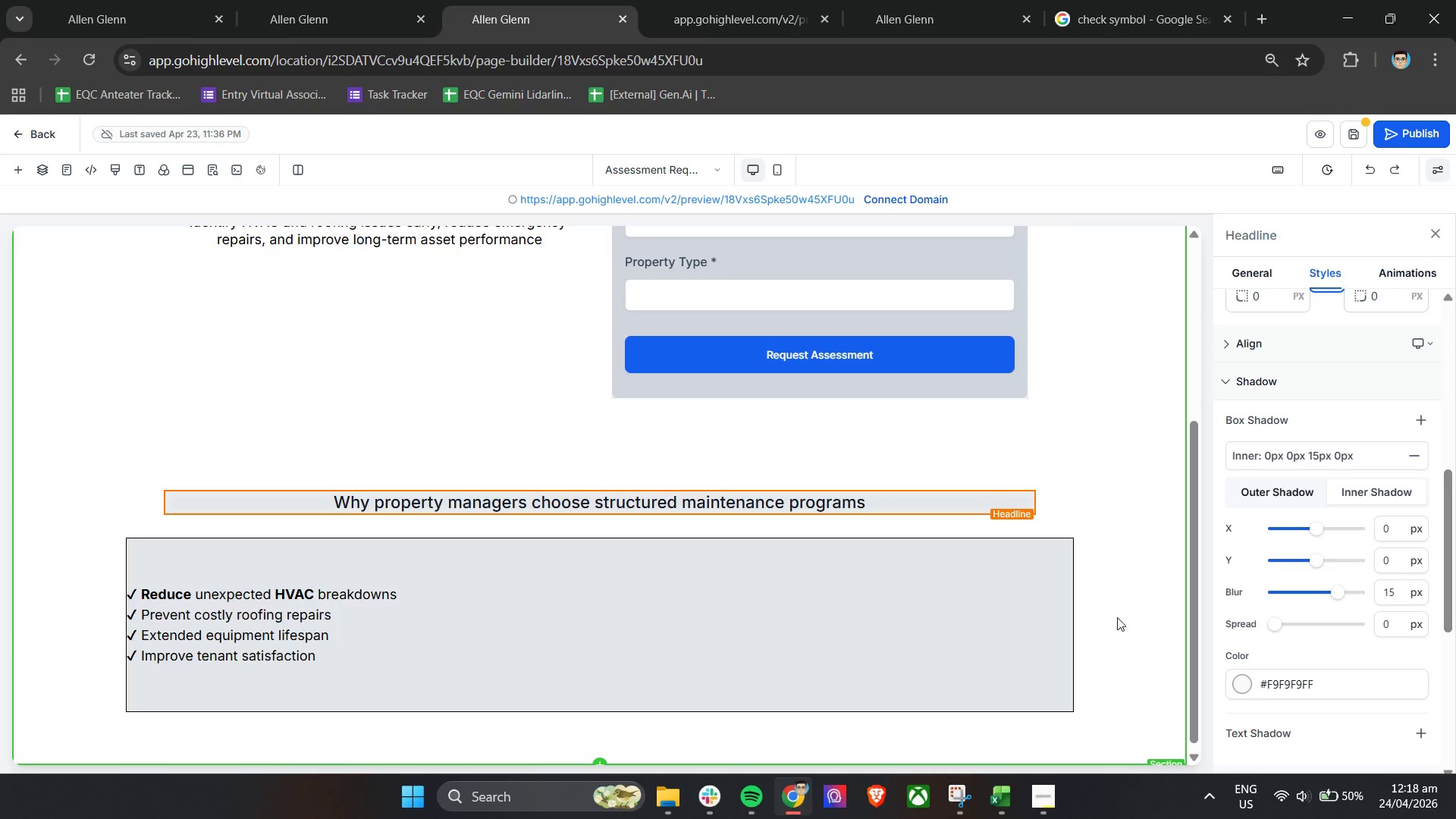 
left_click([1140, 582])
 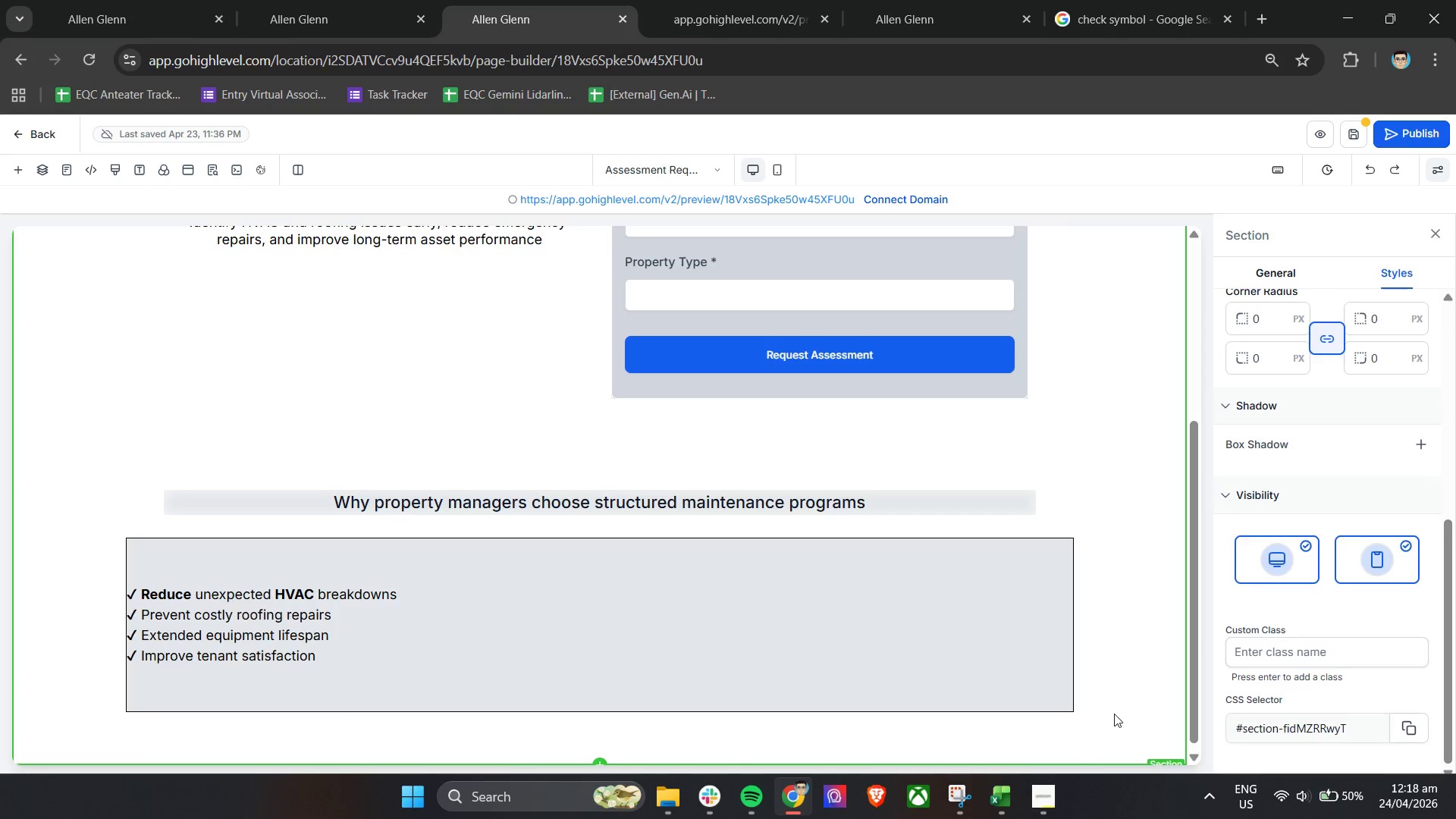 
left_click([1020, 680])
 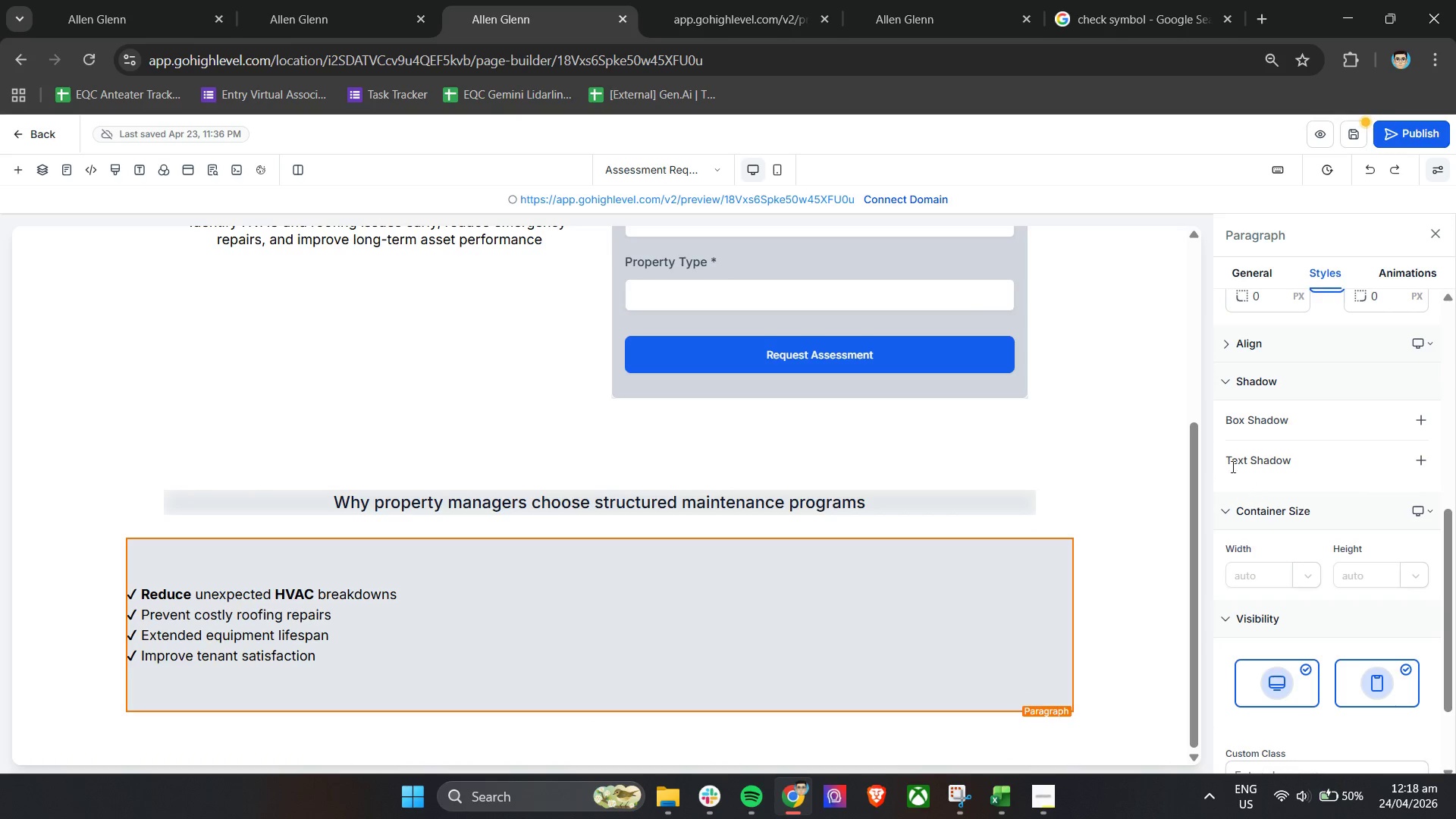 
left_click([1234, 417])
 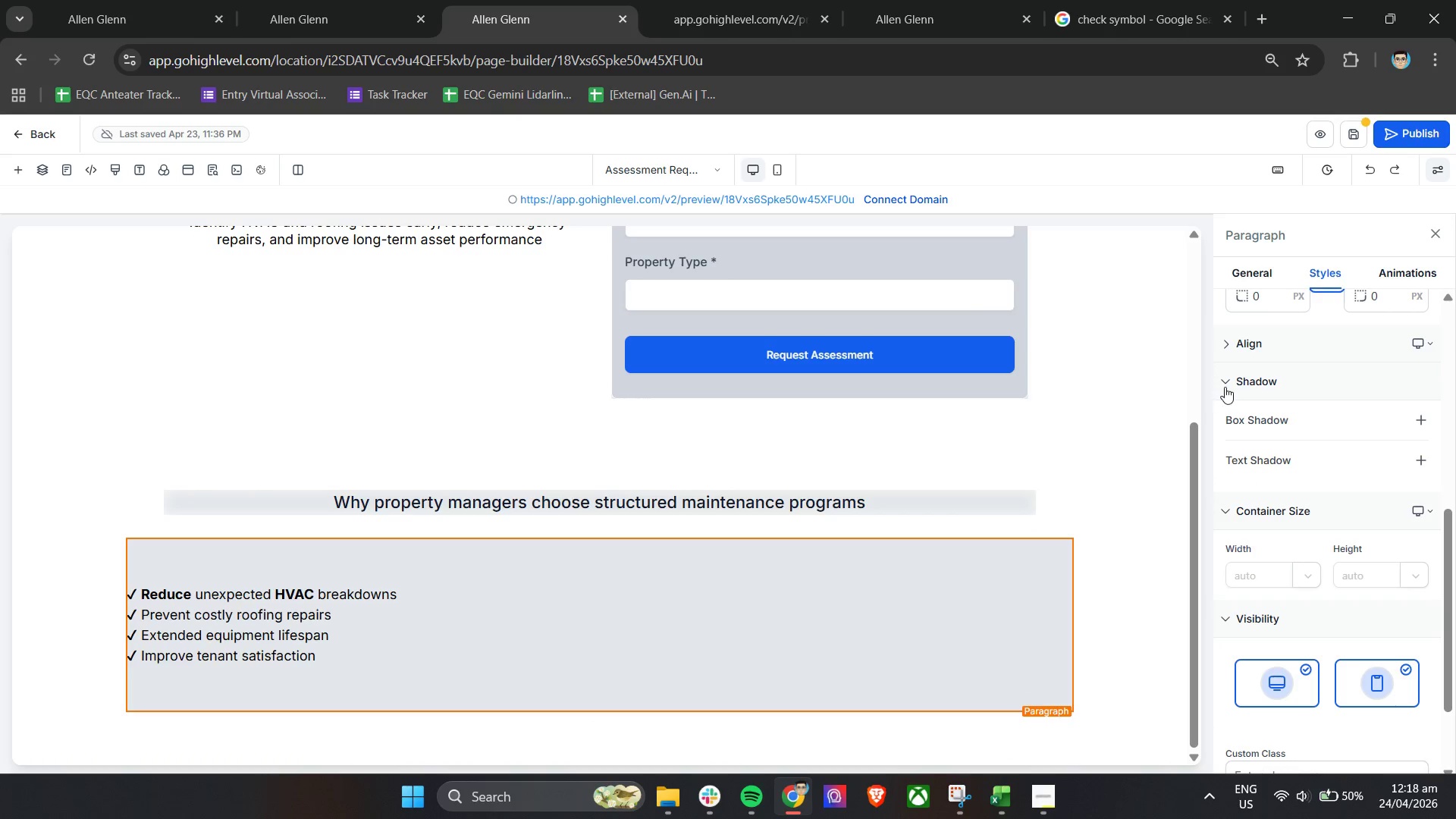 
left_click([1227, 386])
 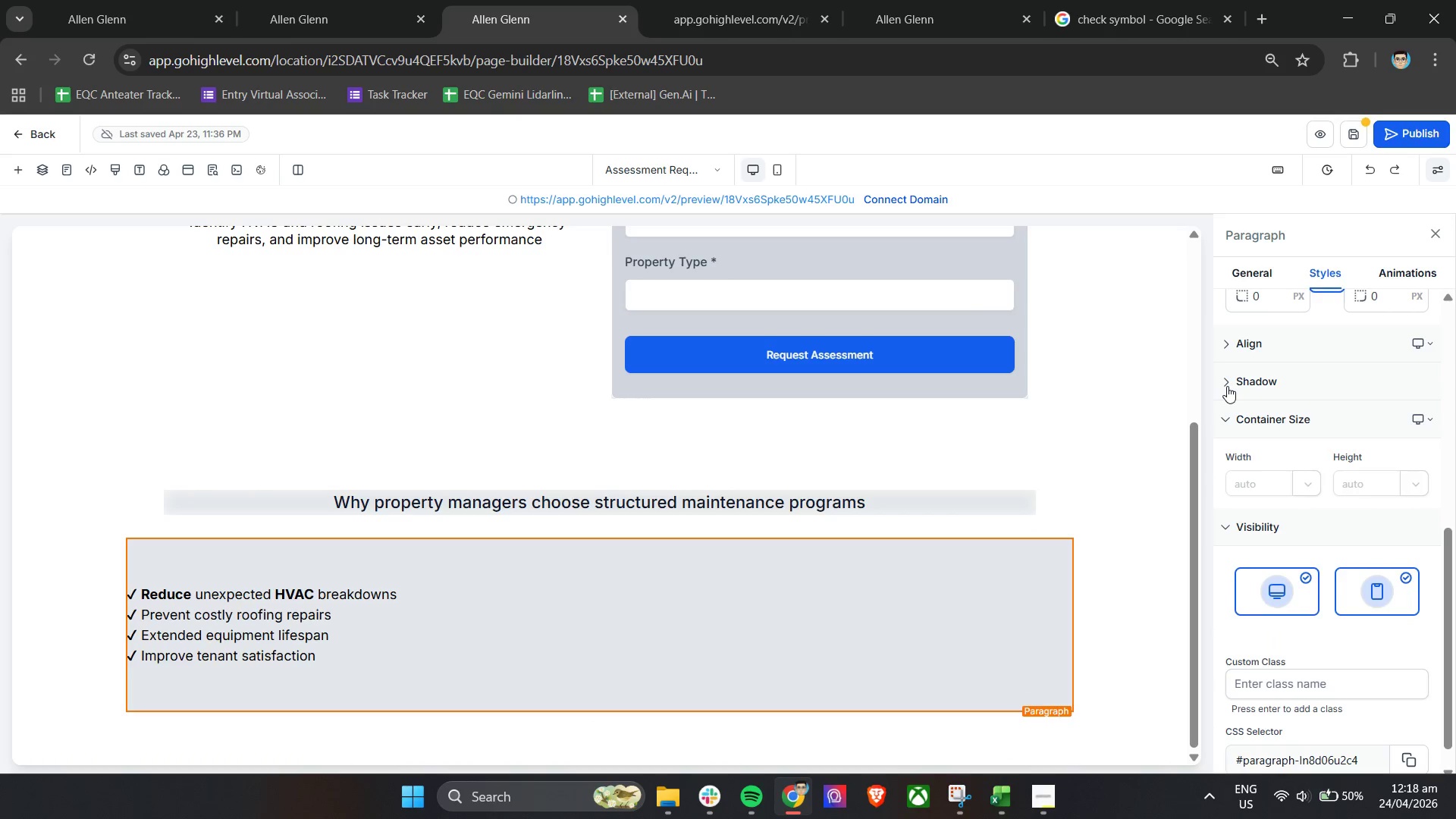 
left_click([1227, 384])
 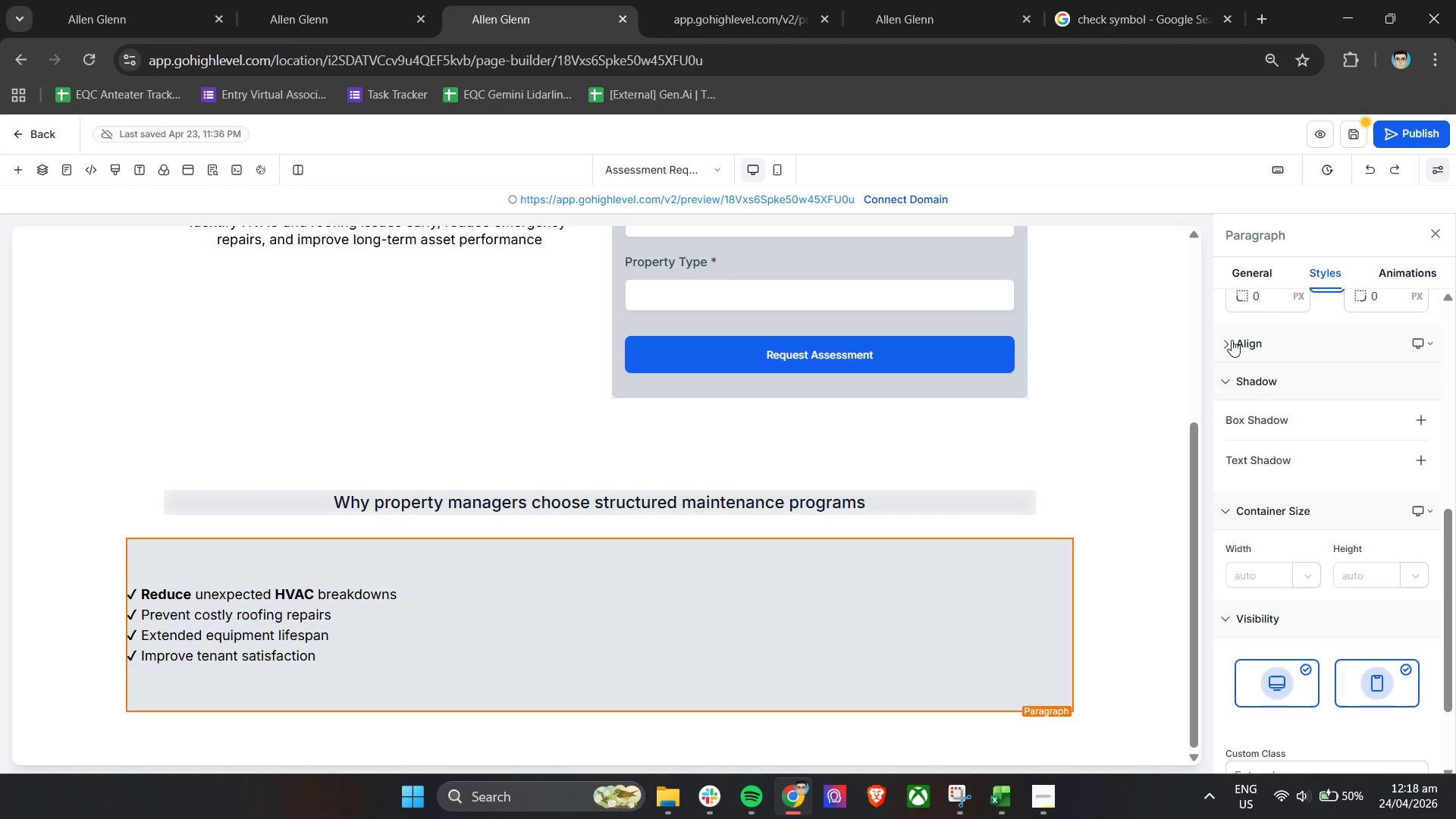 
double_click([1232, 340])
 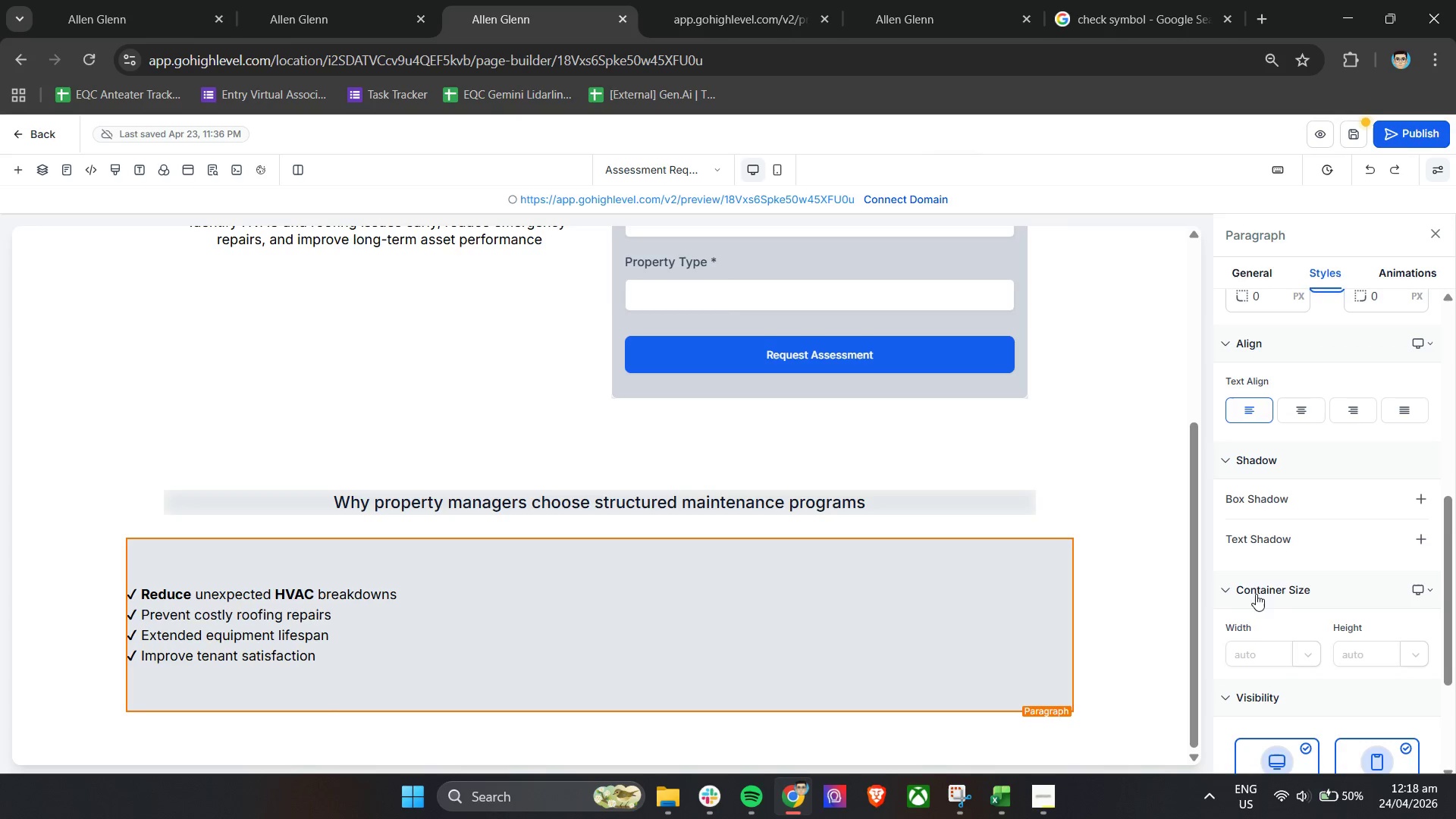 
scroll: coordinate [1239, 590], scroll_direction: up, amount: 4.0
 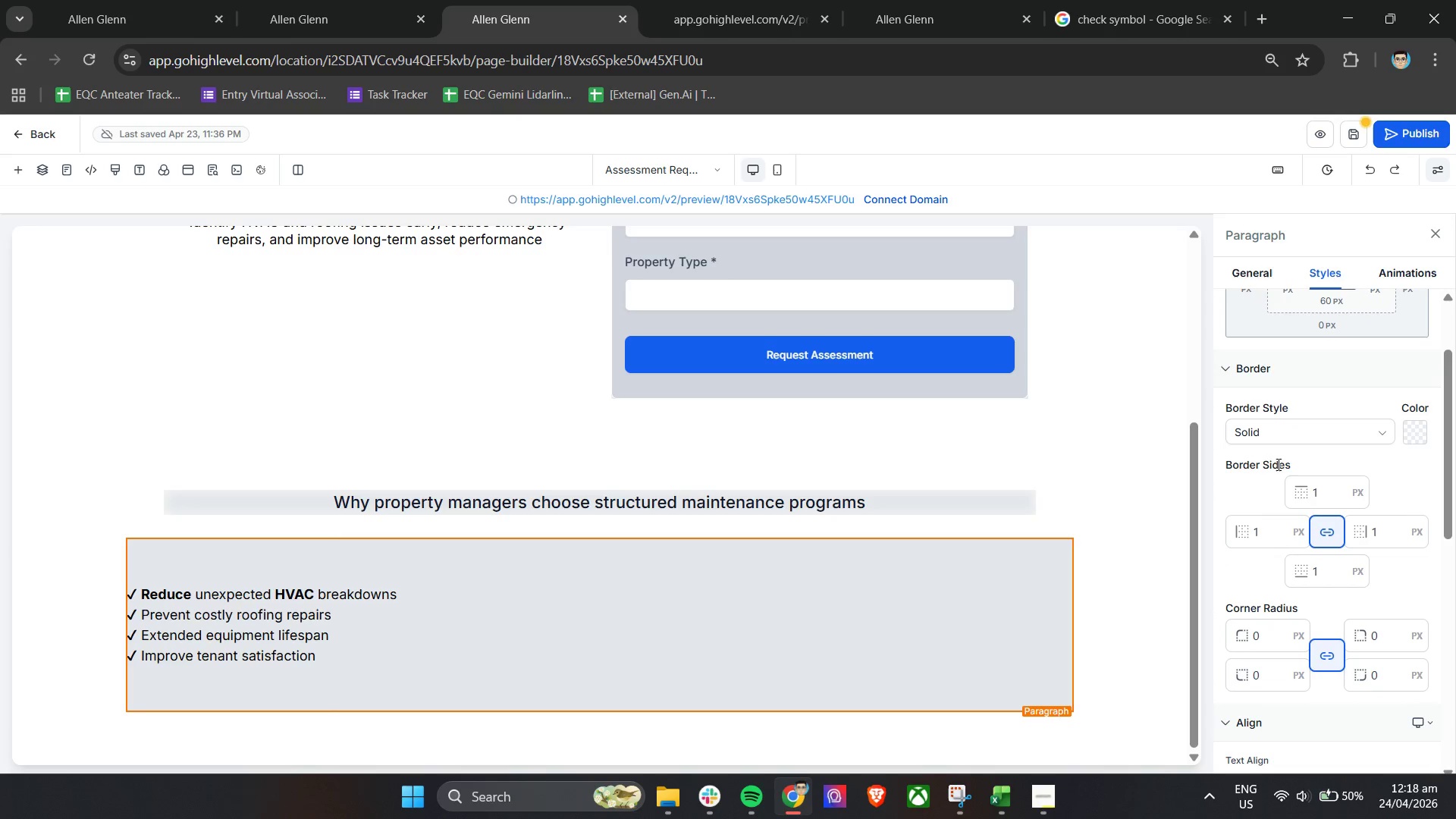 
left_click([1280, 433])
 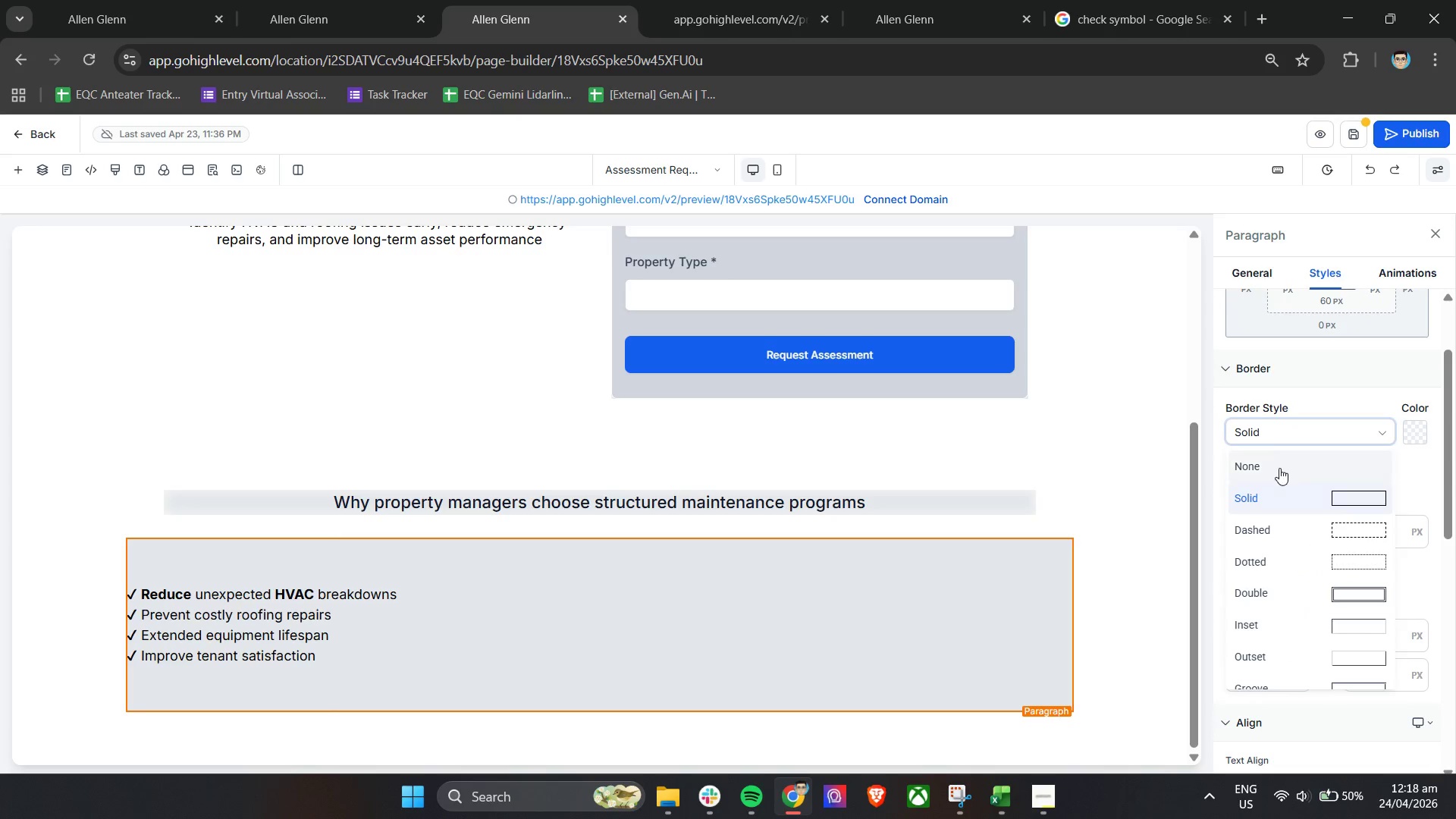 
left_click([1279, 469])
 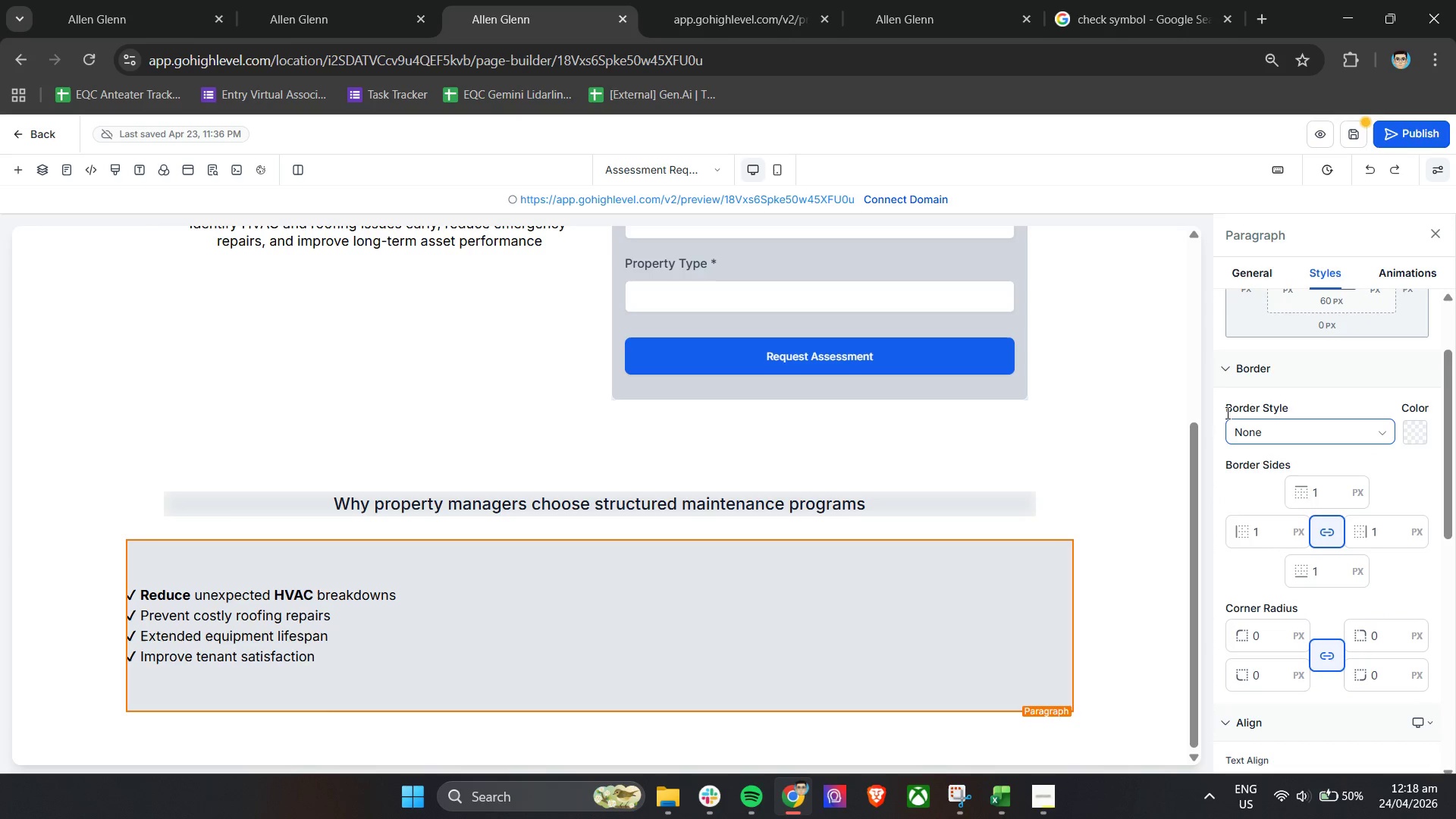 
left_click([1221, 401])
 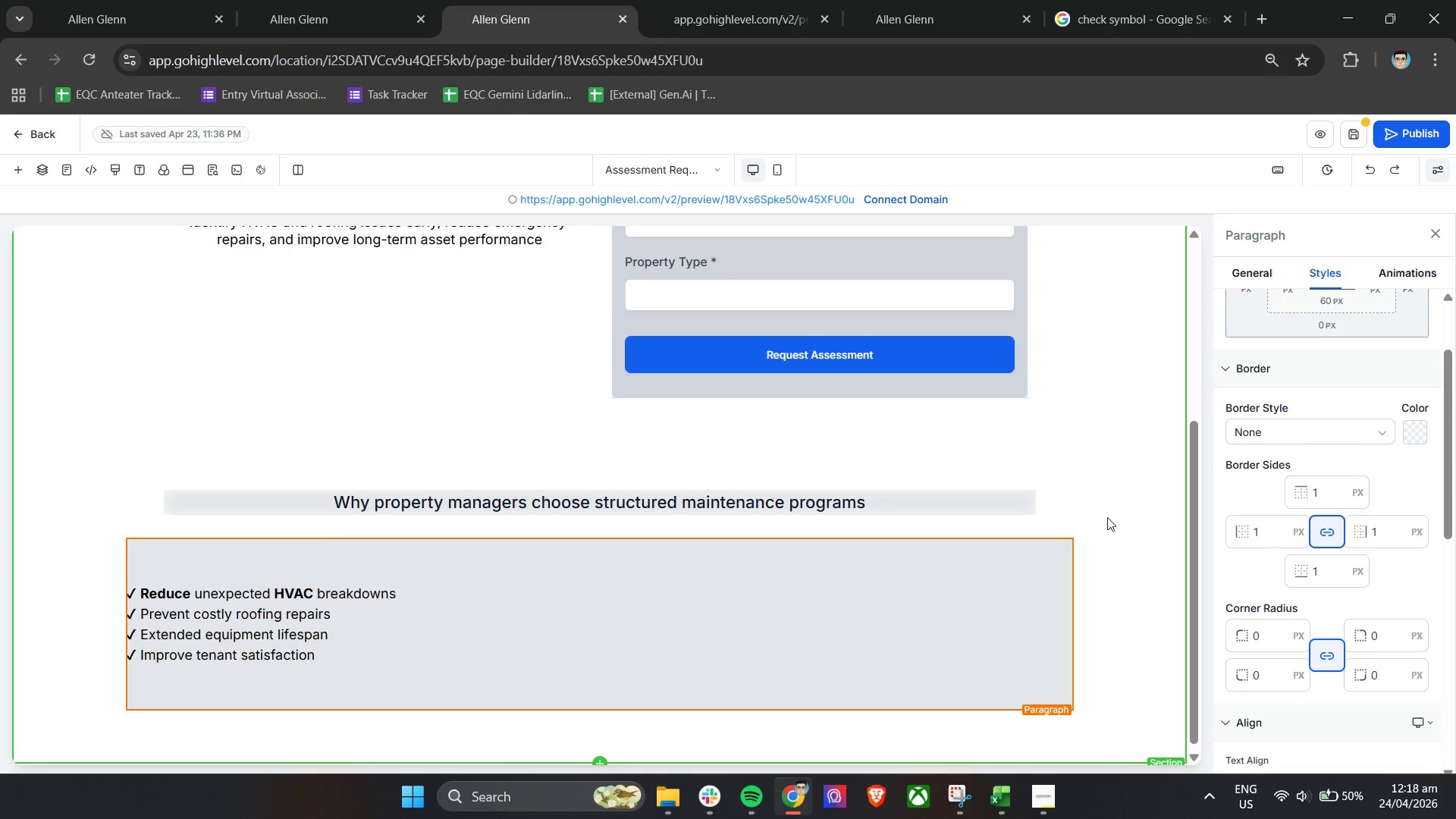 
left_click([1107, 522])
 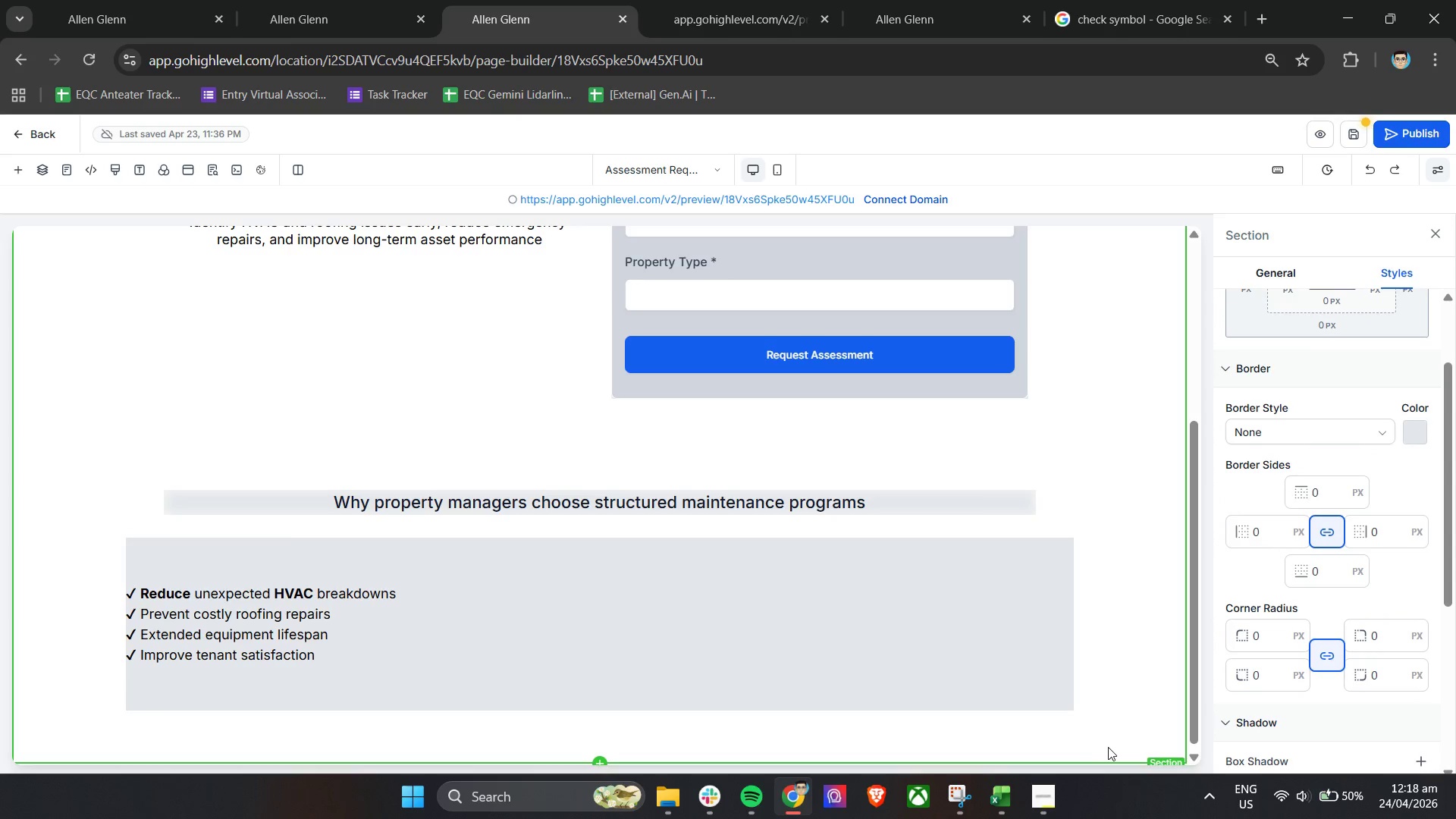 
left_click([1113, 601])
 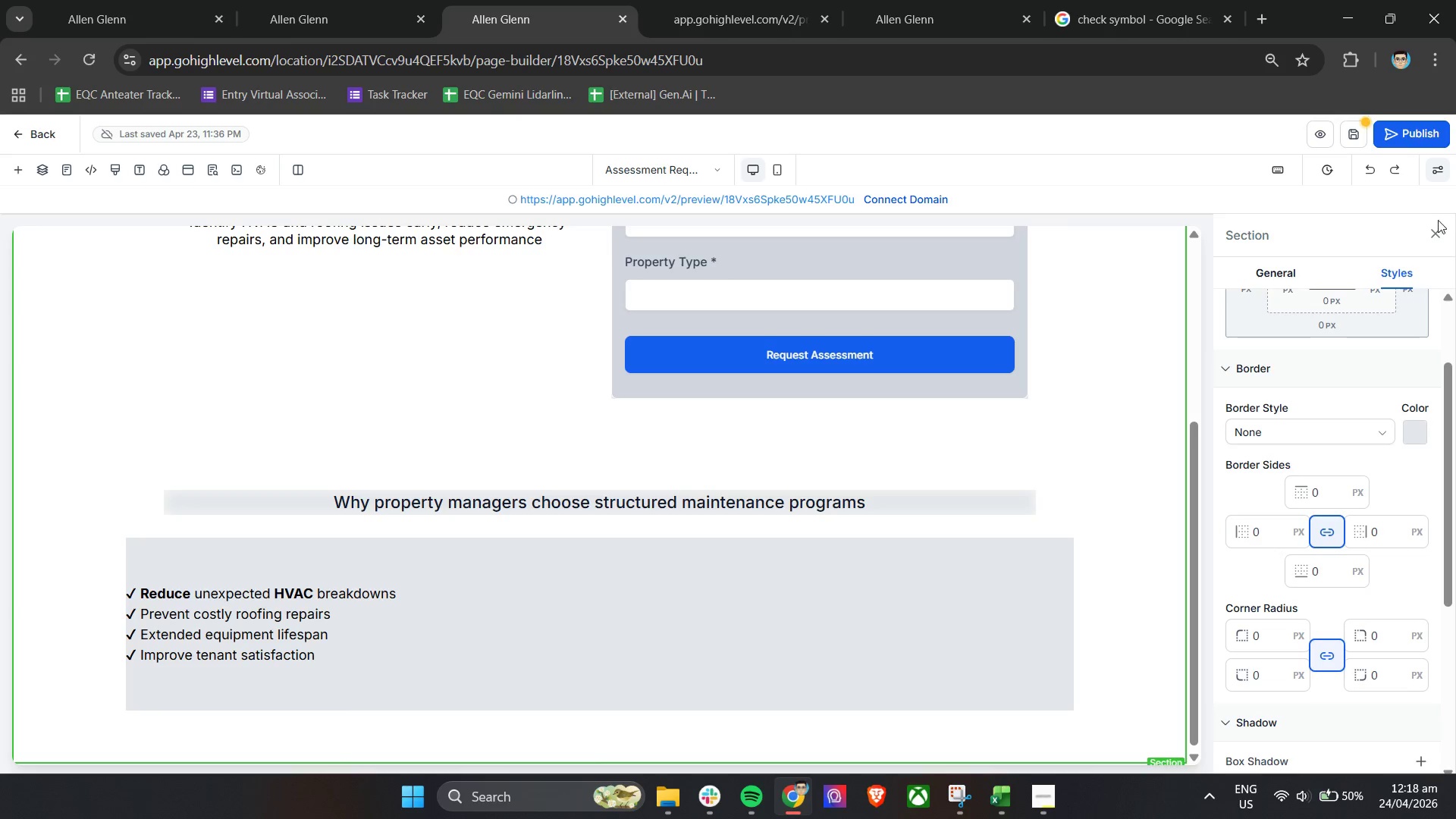 
left_click([1438, 231])
 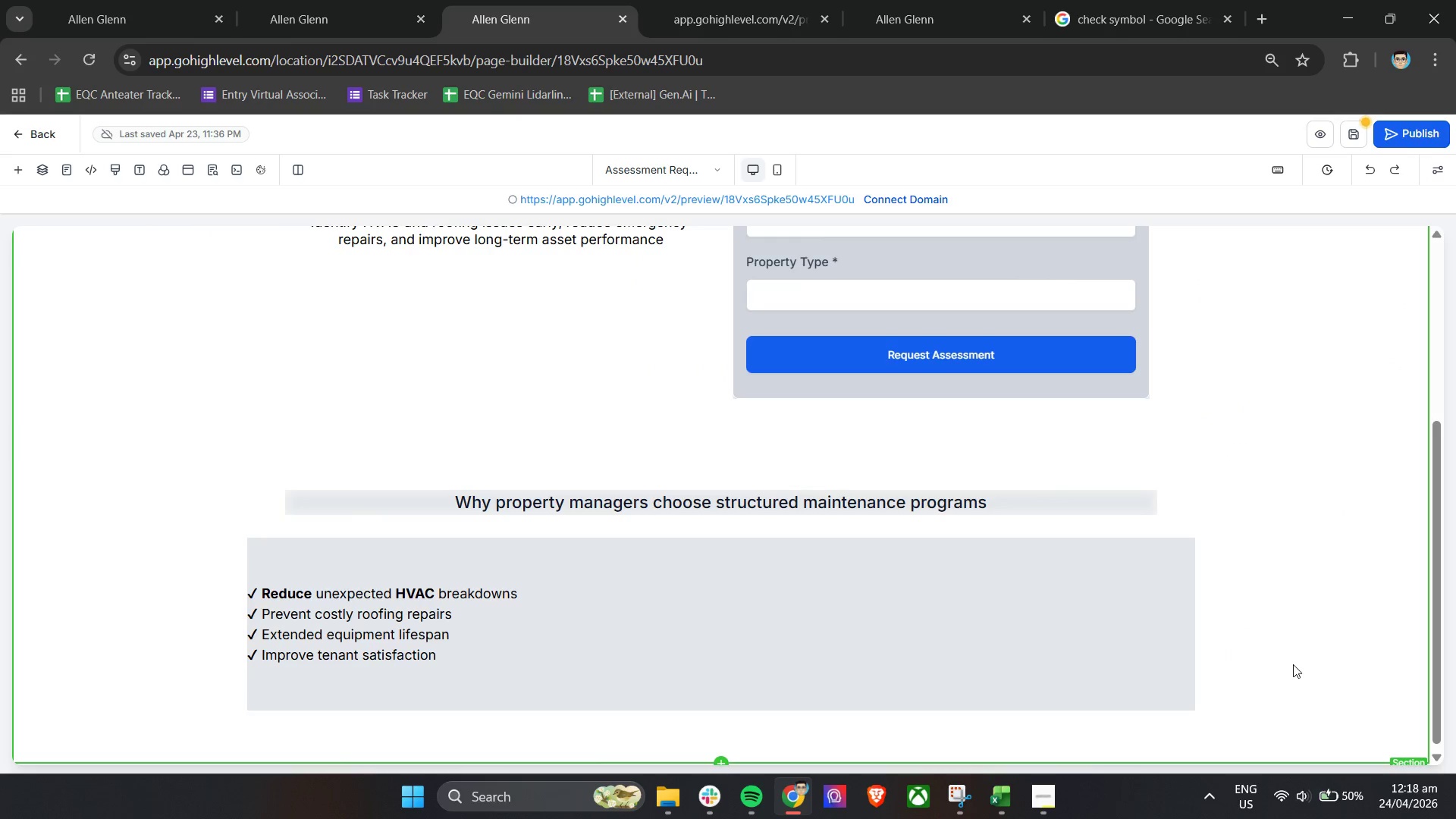 
scroll: coordinate [1293, 664], scroll_direction: down, amount: 3.0
 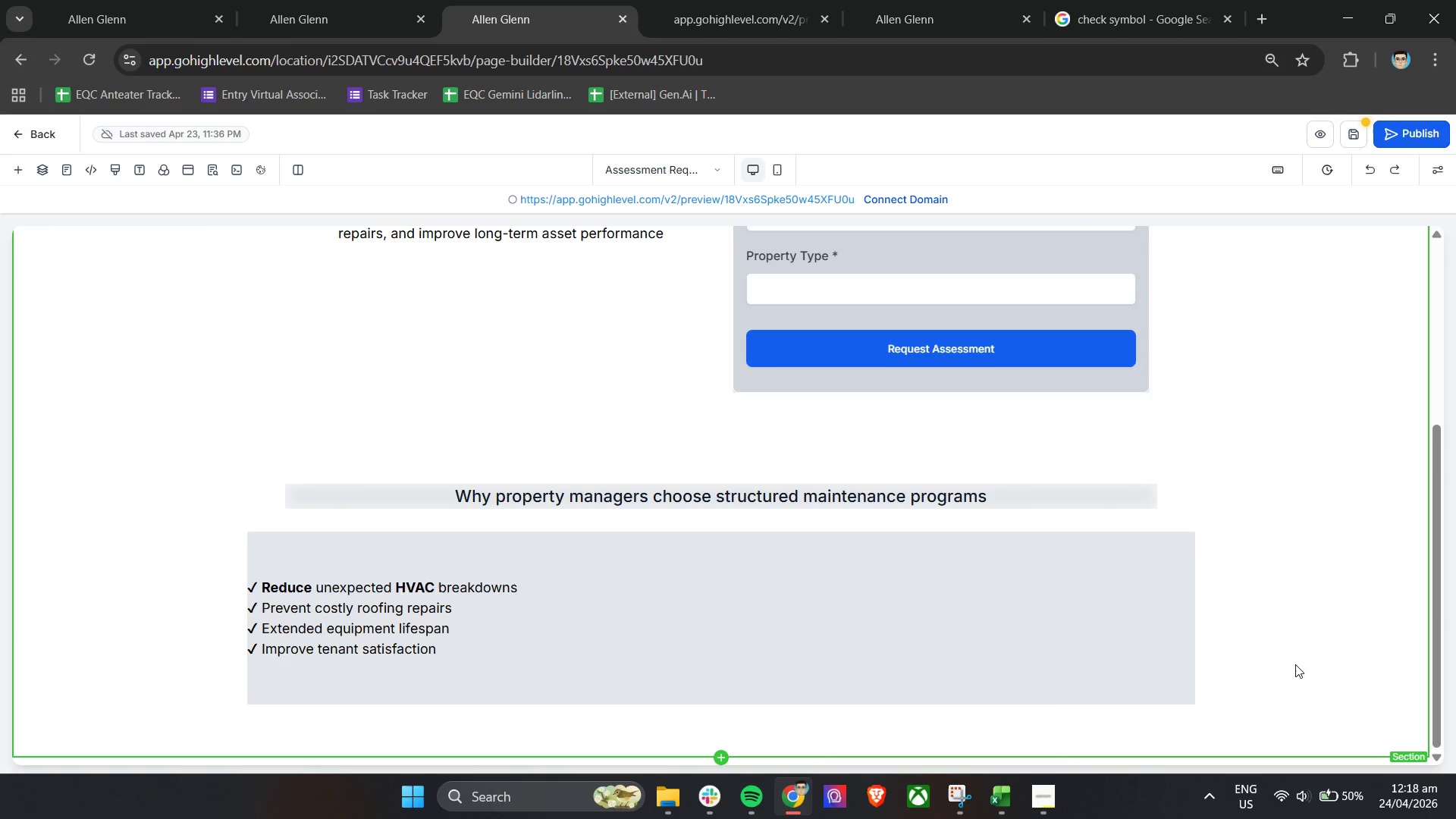 
left_click([1144, 627])
 